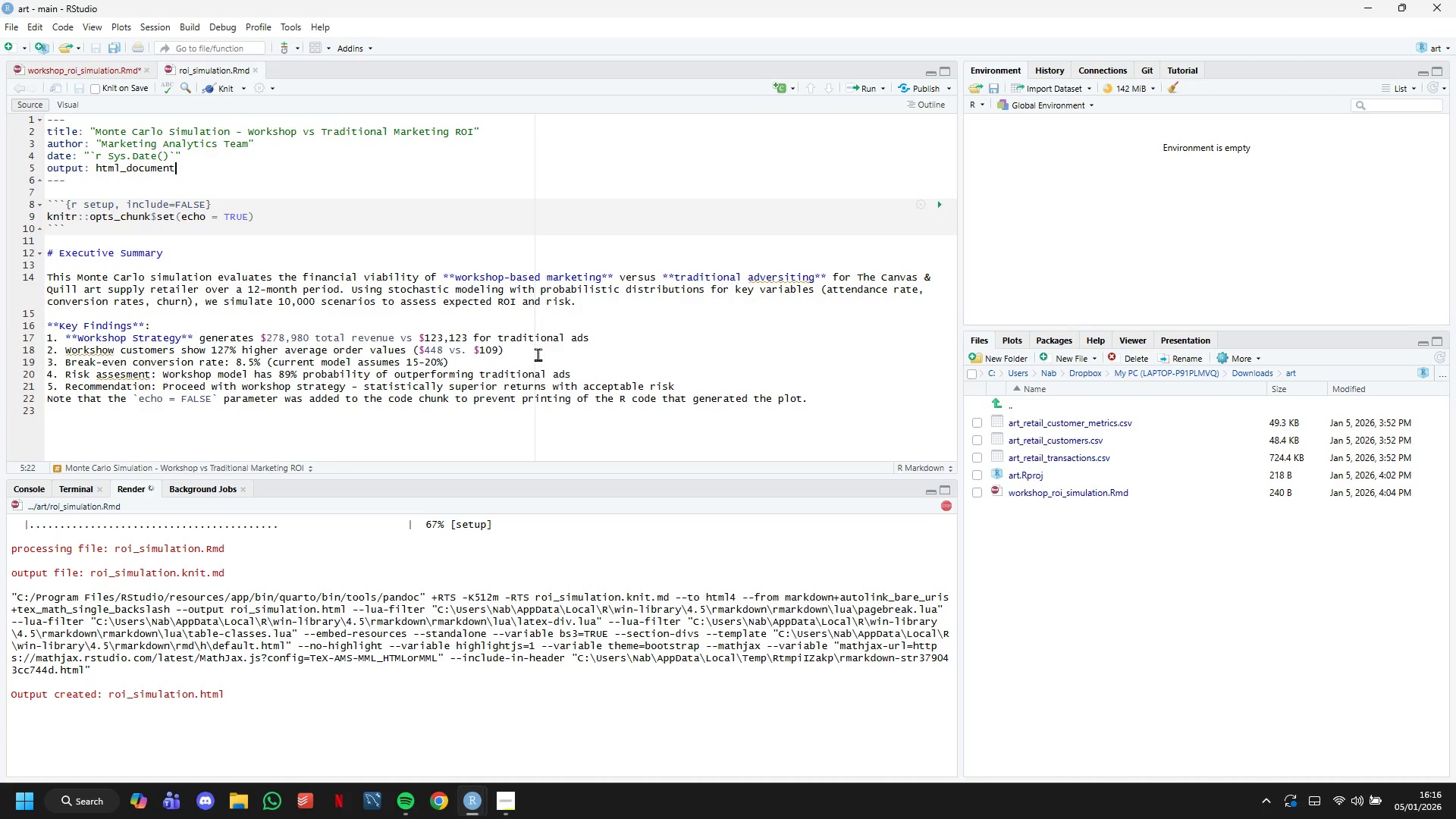 
left_click_drag(start_coordinate=[833, 401], to_coordinate=[15, 401])
 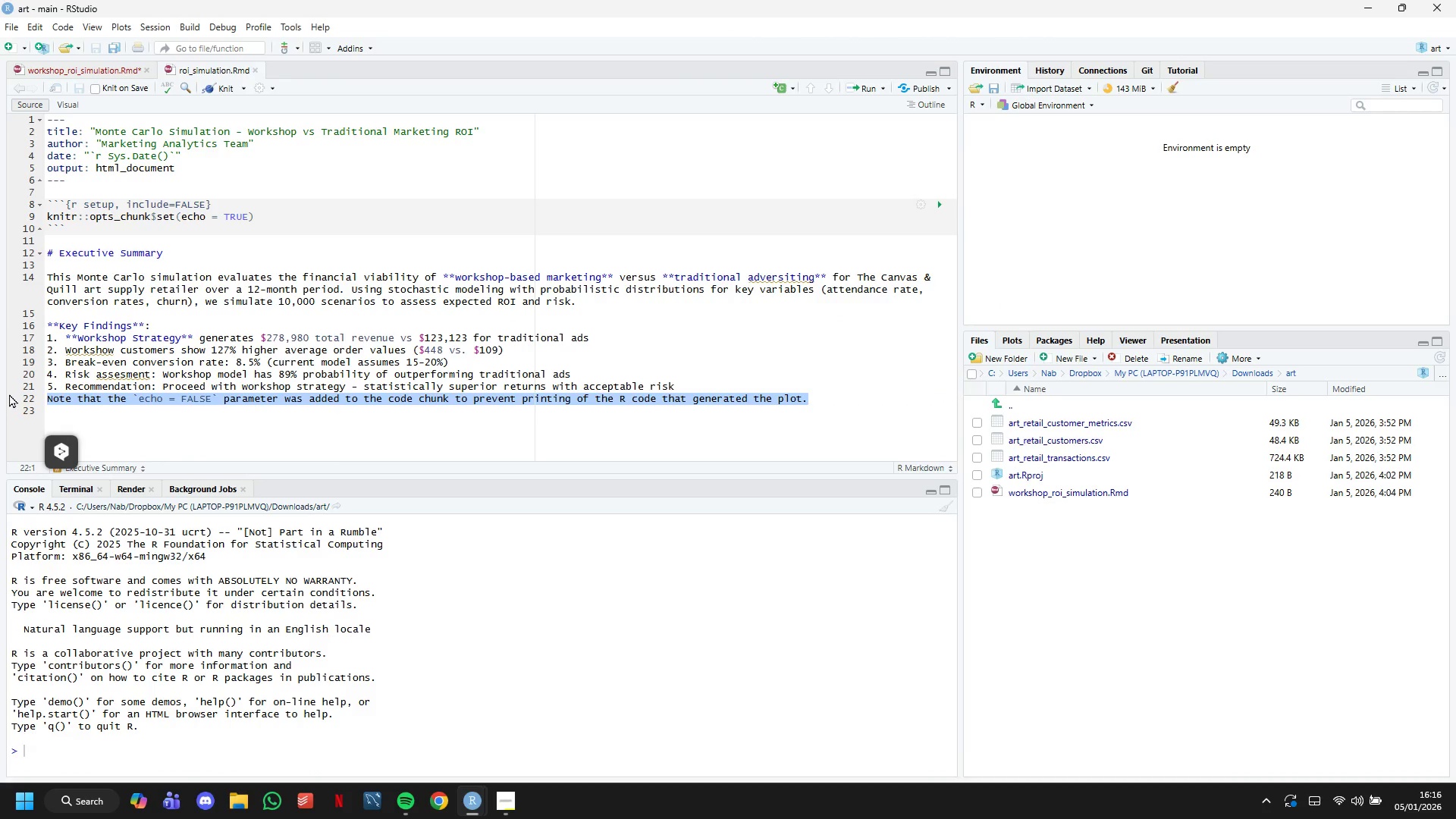 
key(Backspace)
 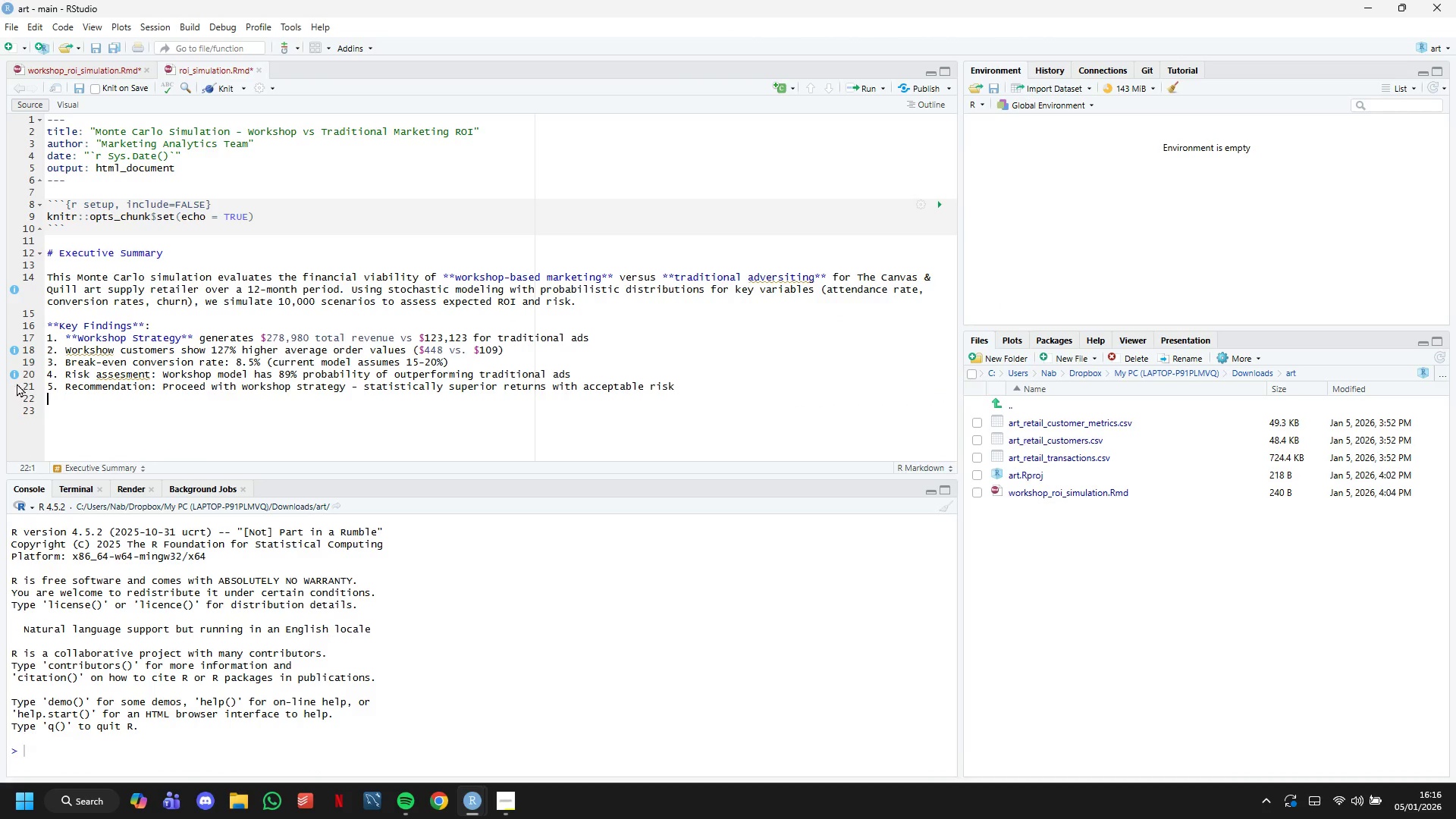 
key(Enter)
 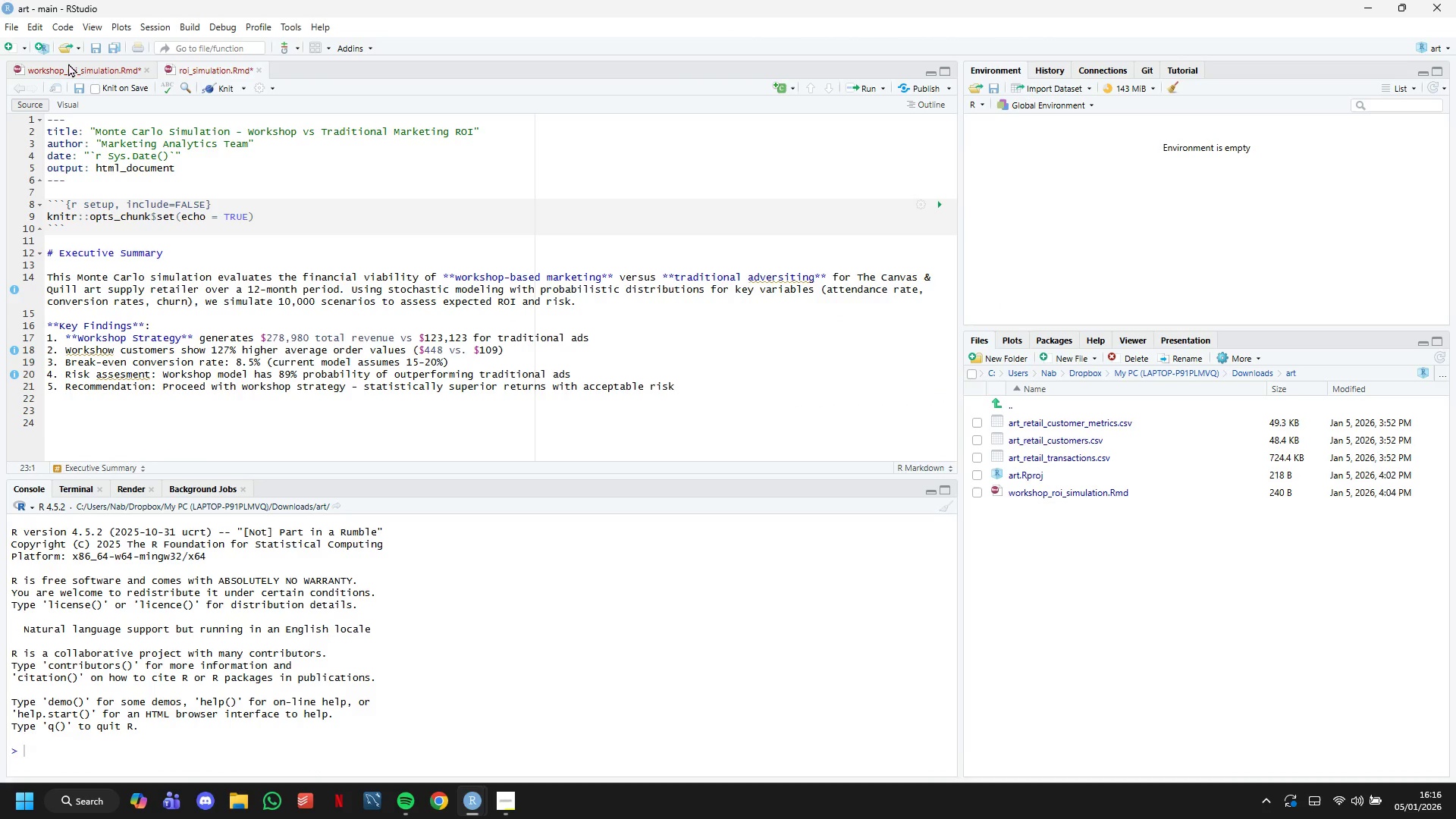 
left_click([68, 63])
 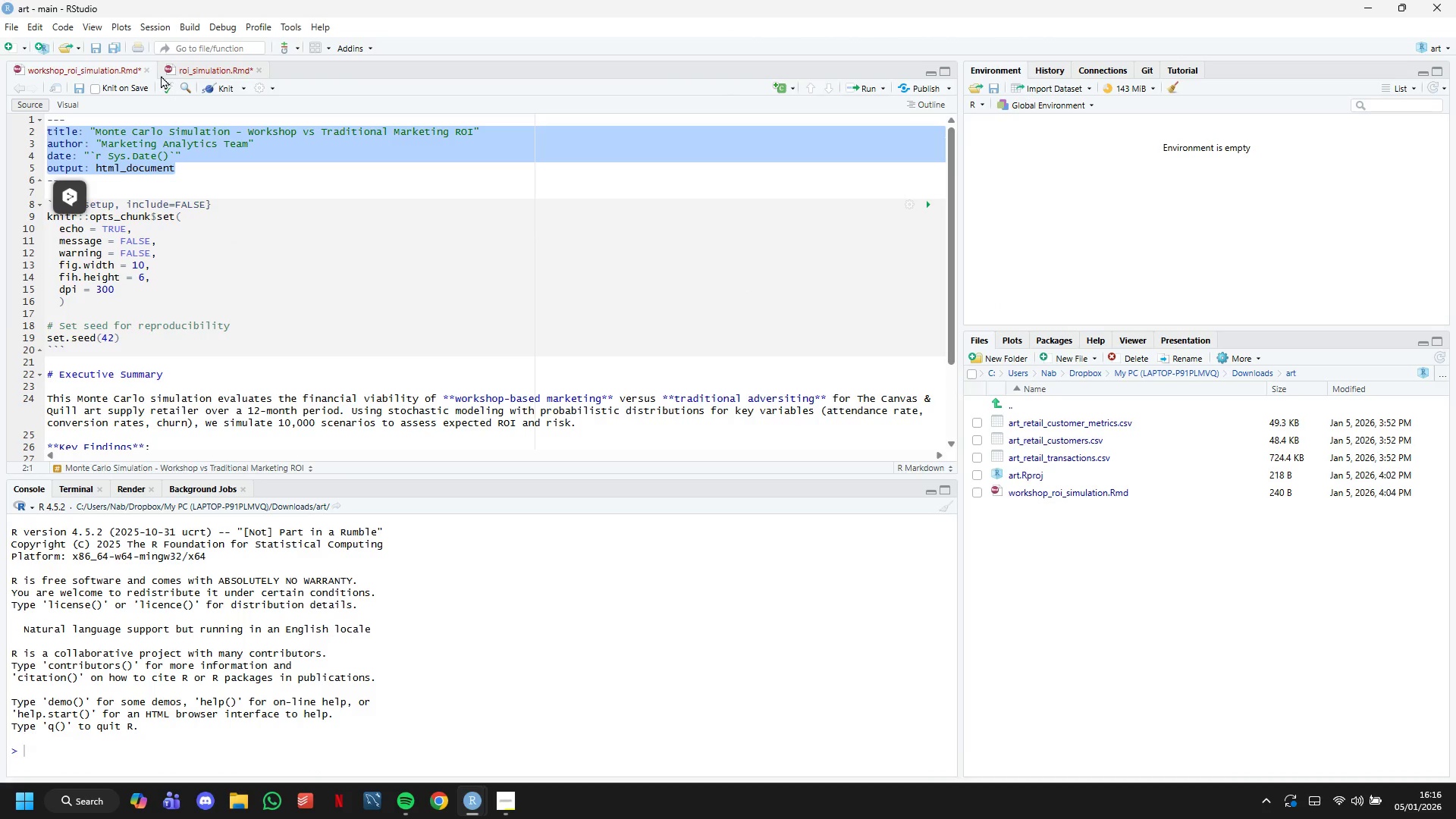 
left_click([147, 73])
 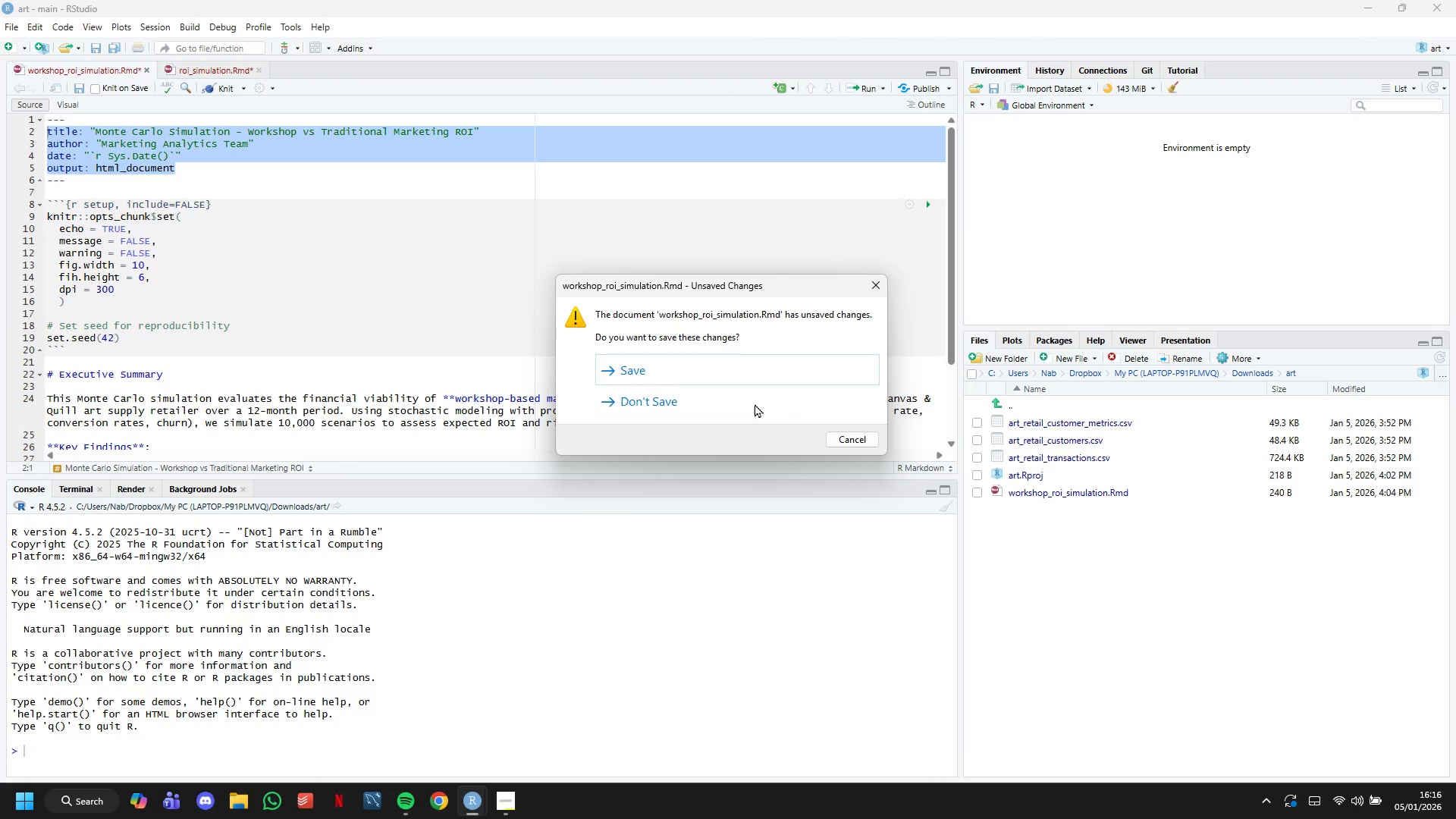 
left_click([724, 395])
 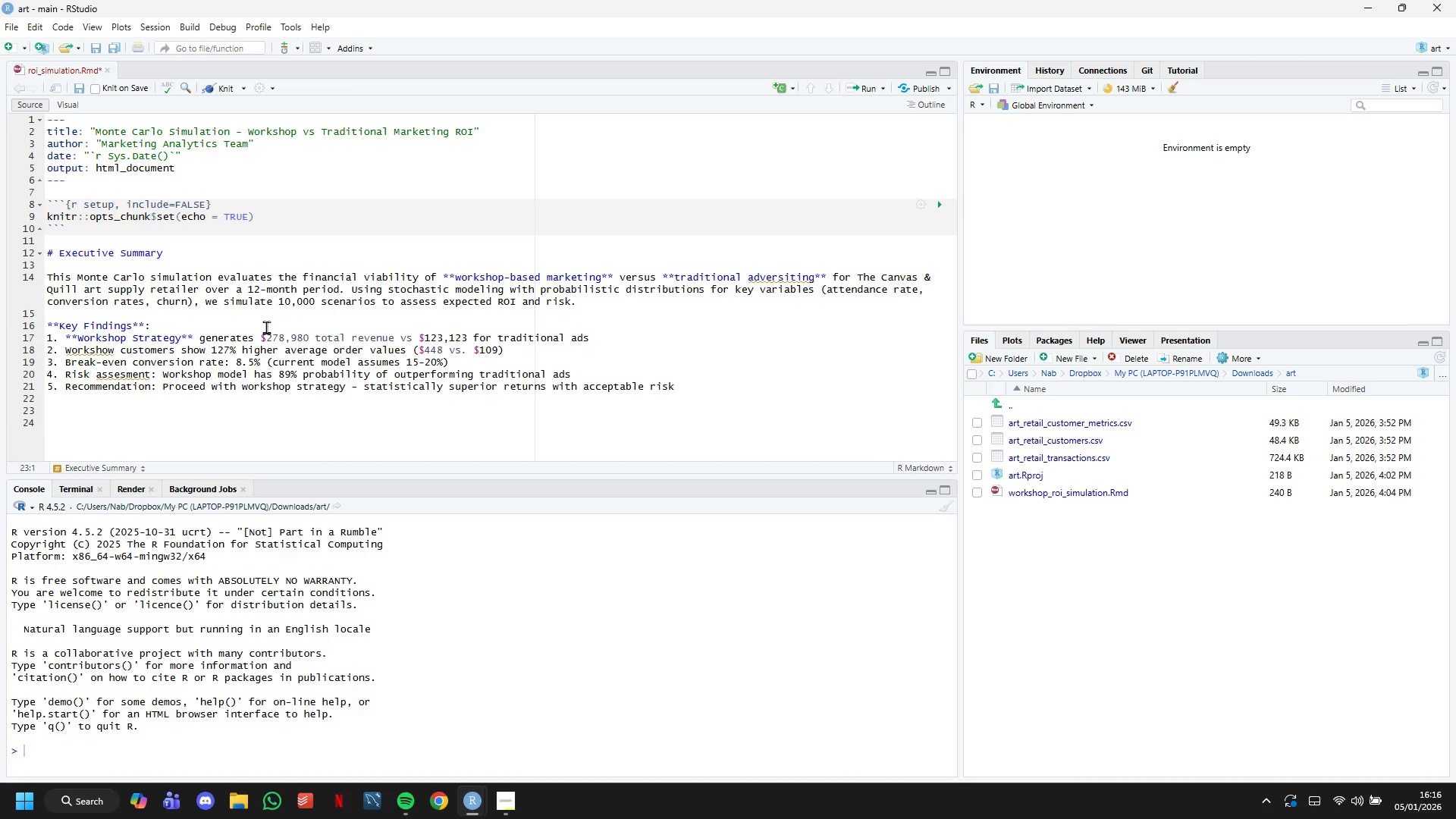 
wait(5.44)
 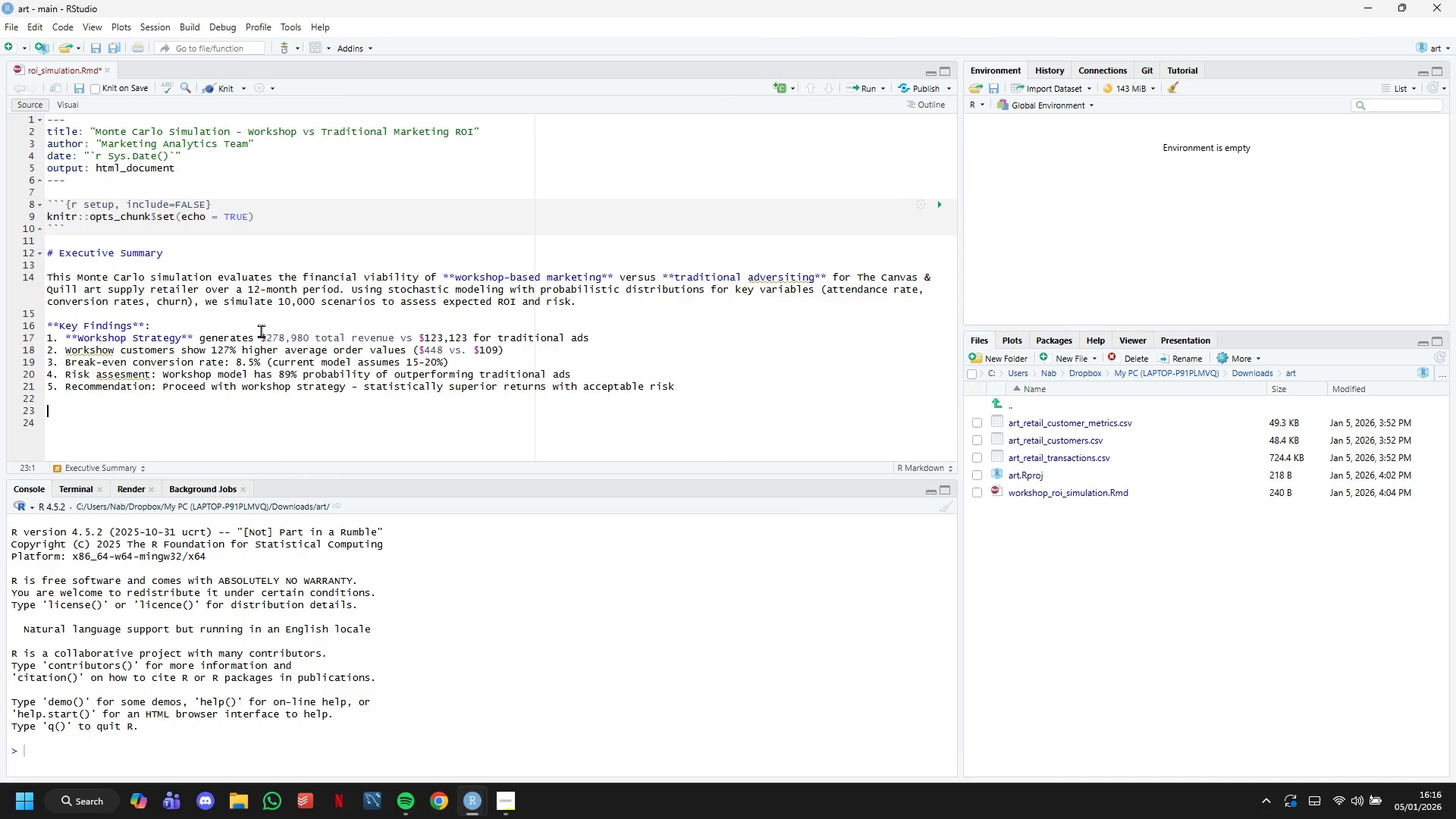 
key(Minus)
 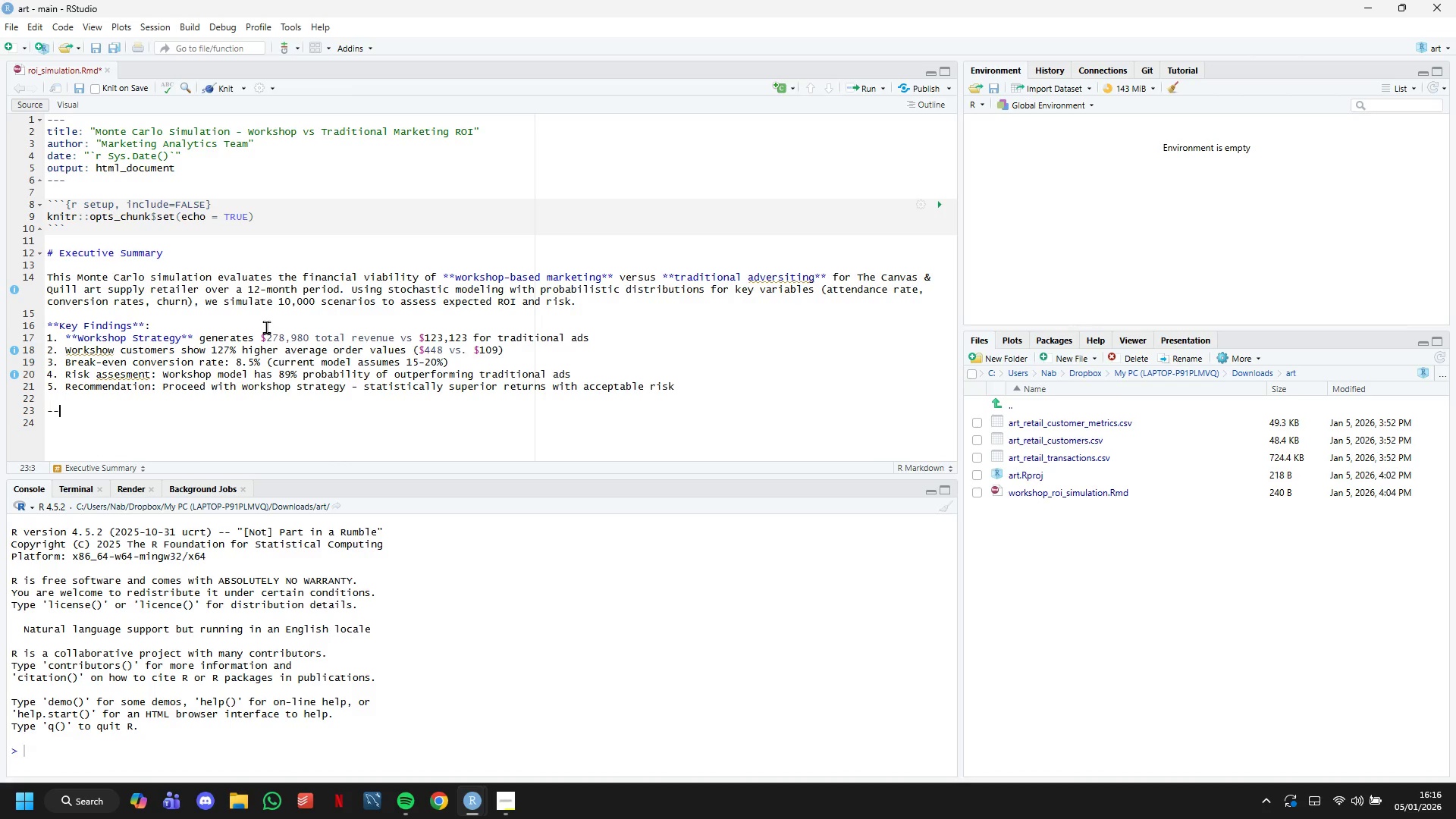 
key(Minus)
 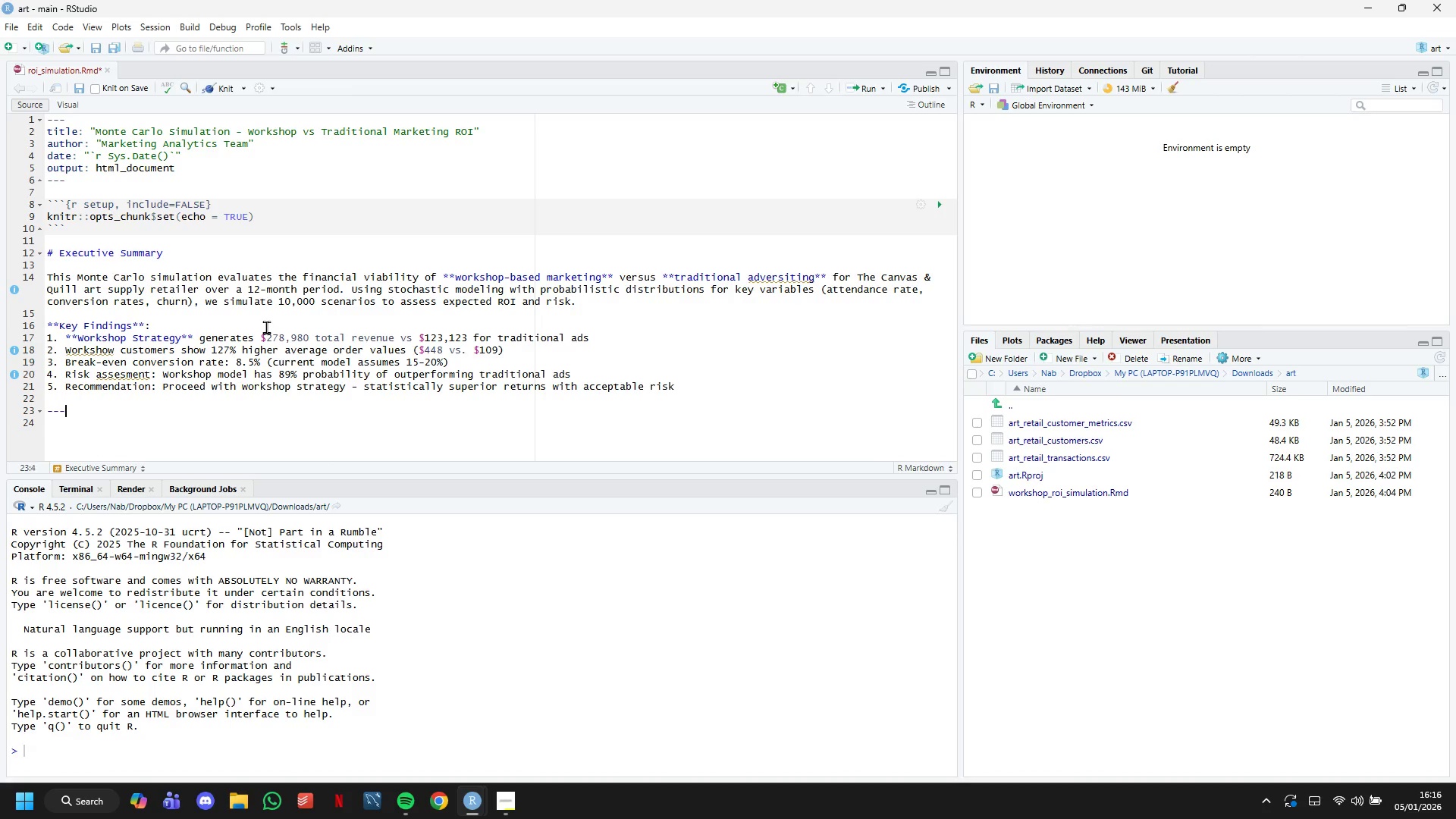 
key(Minus)
 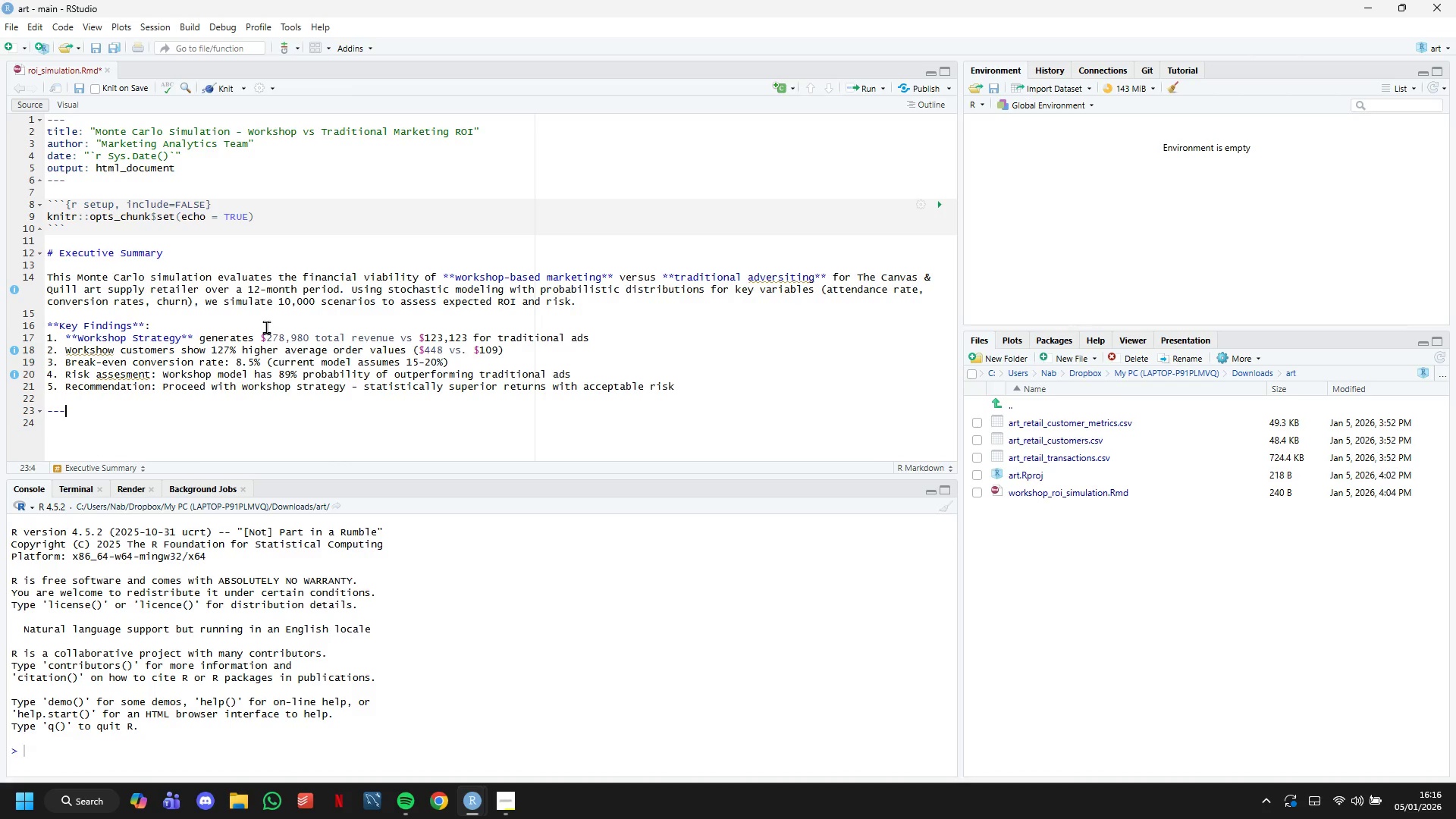 
key(Enter)
 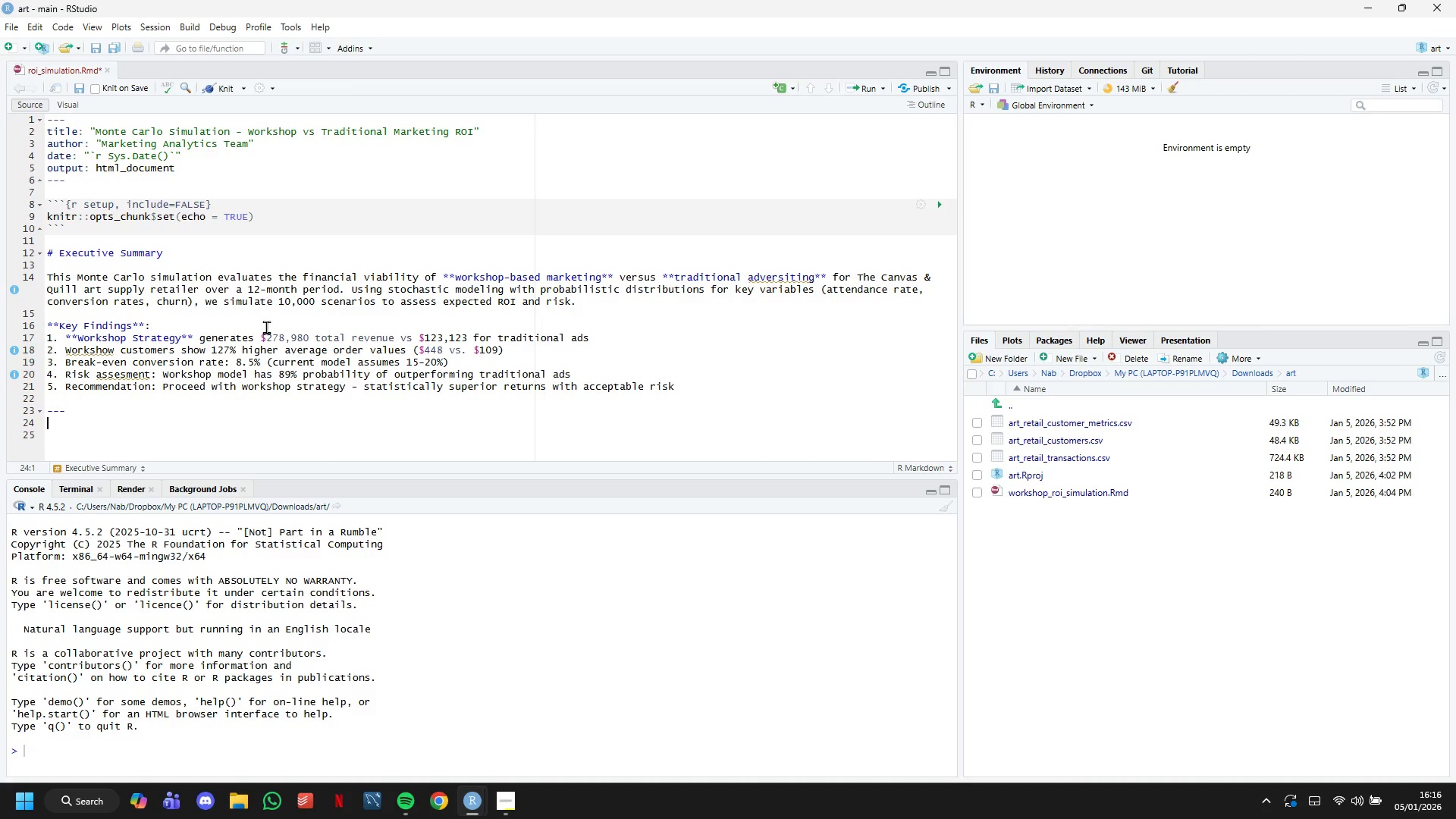 
key(Enter)
 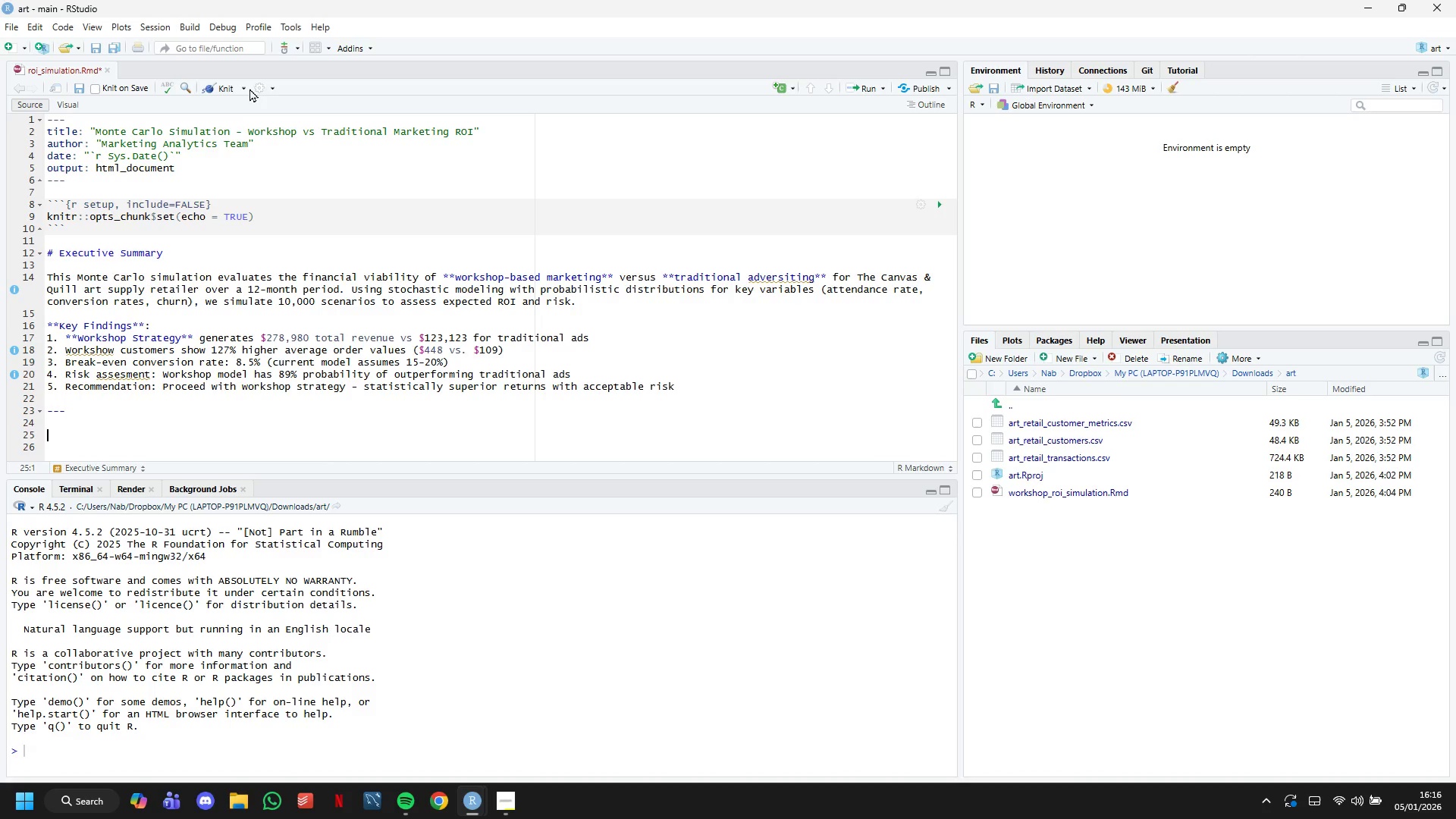 
left_click([219, 84])
 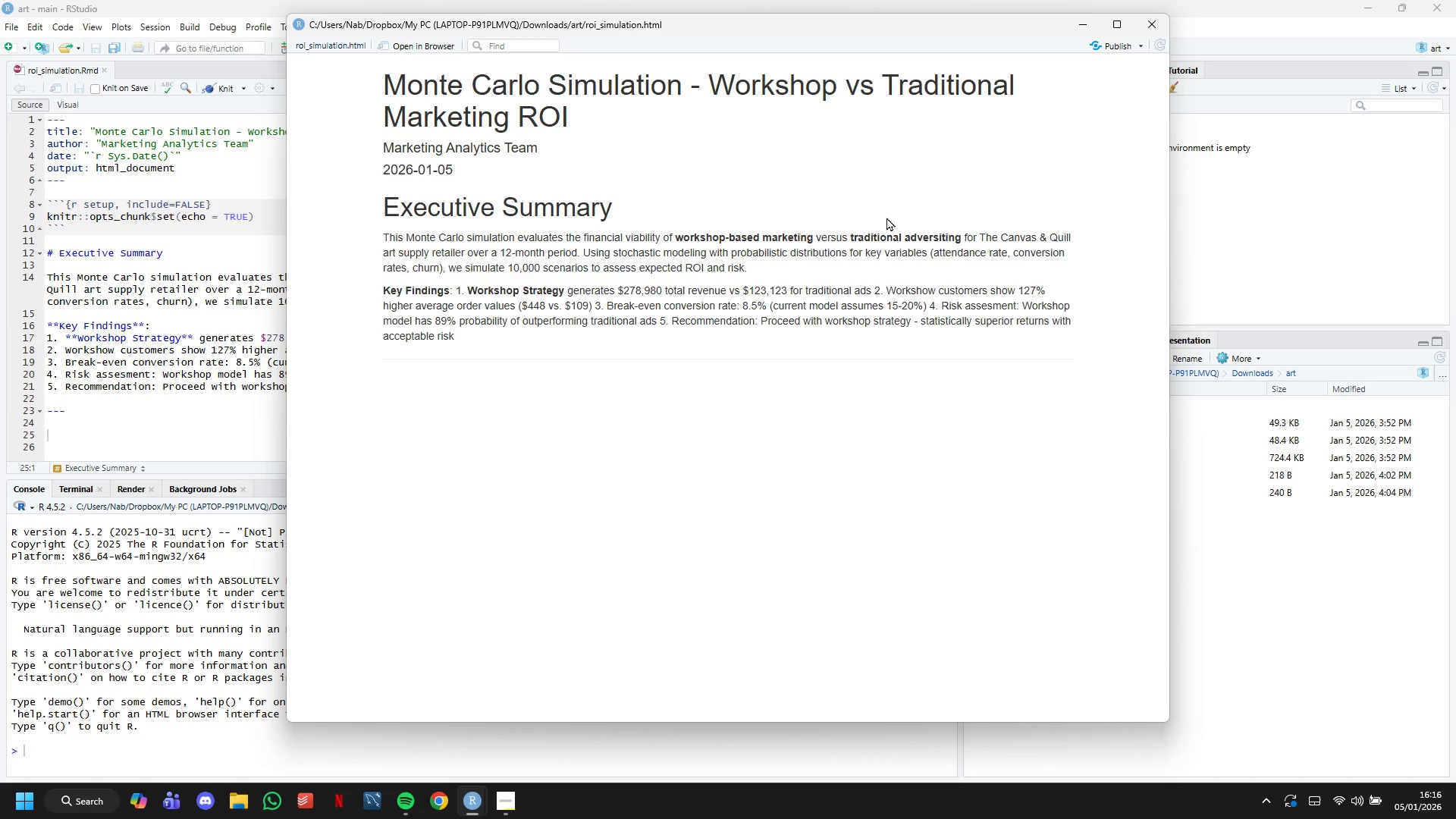 
wait(6.34)
 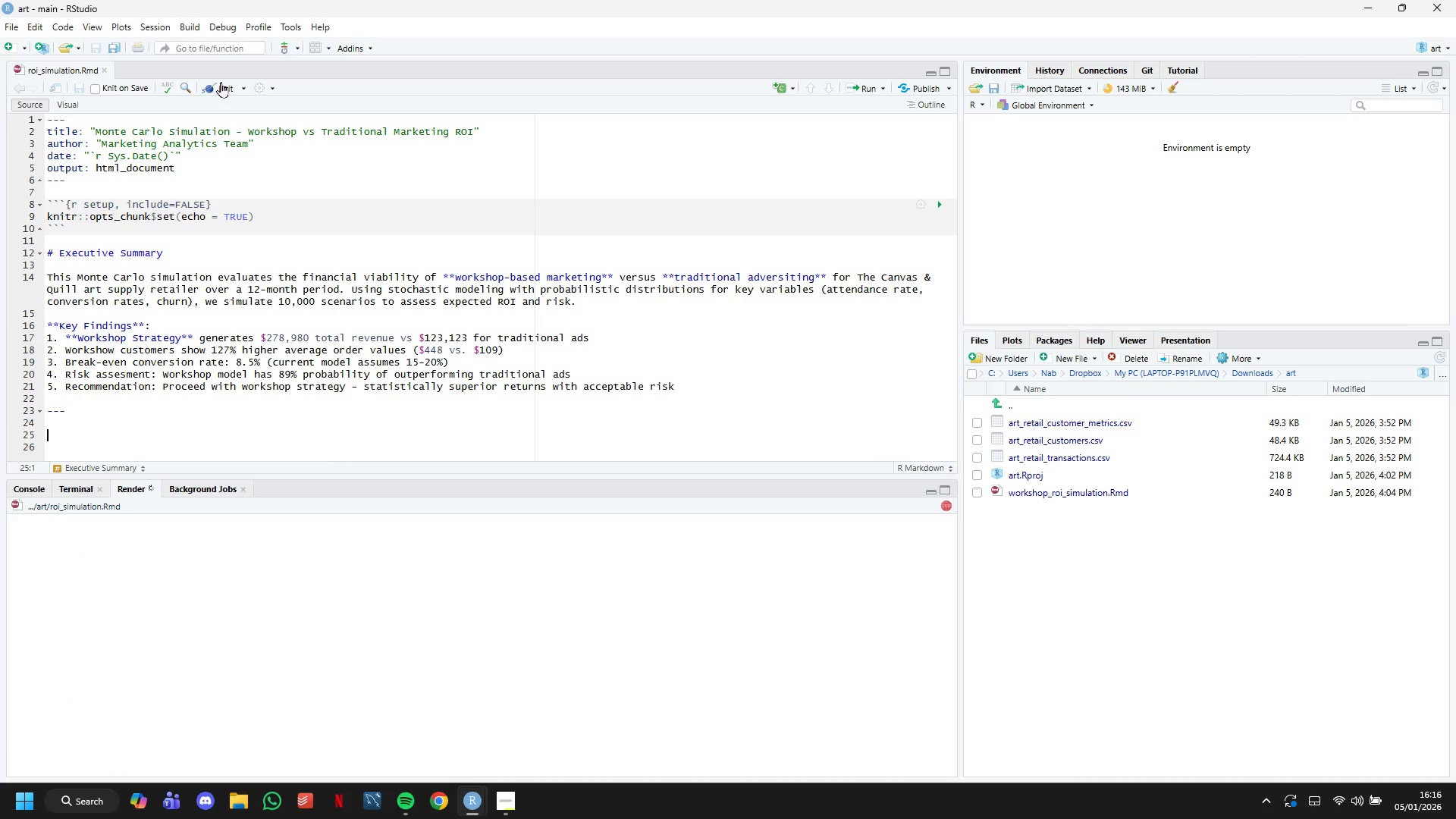 
left_click([1071, 28])
 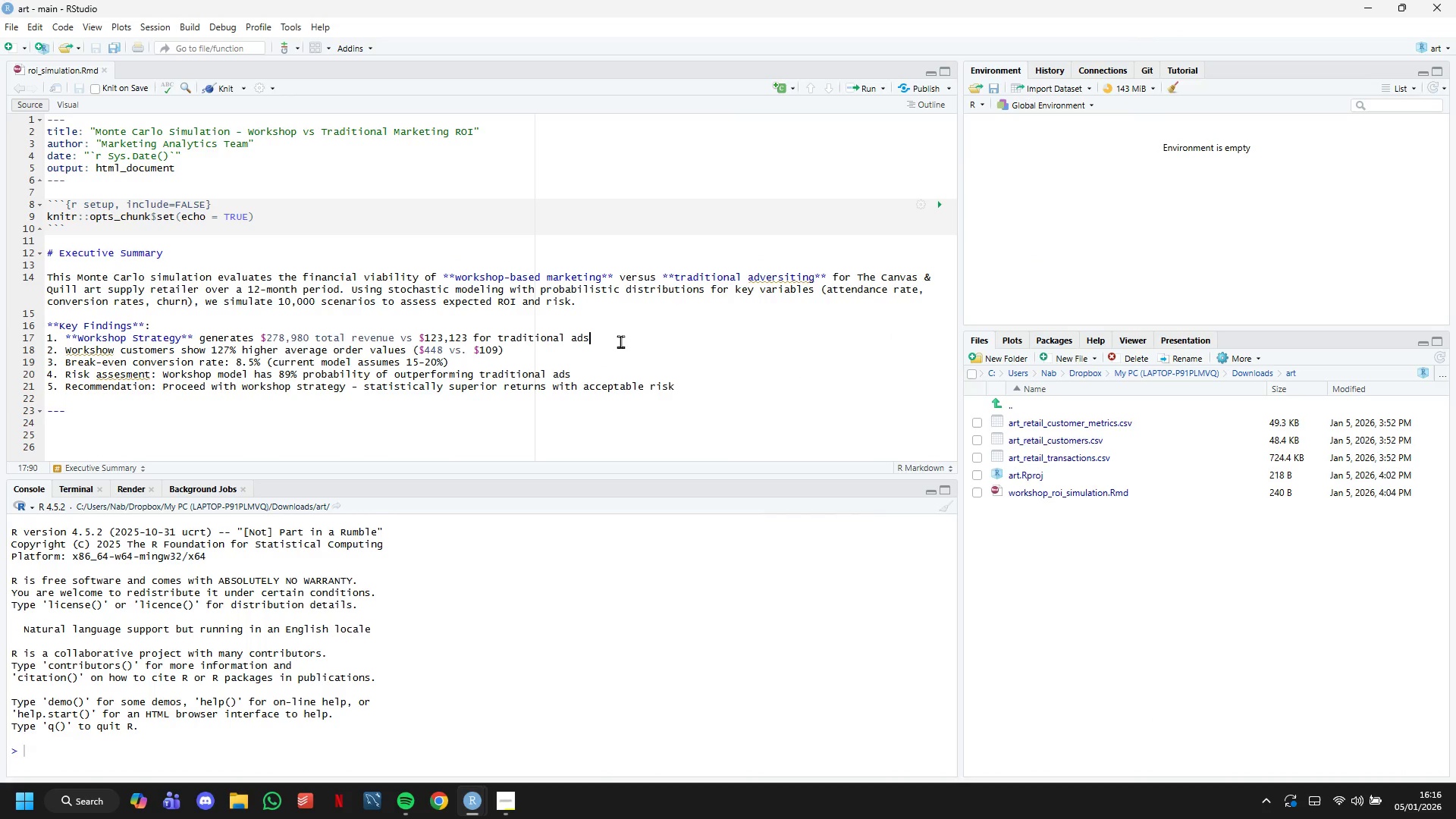 
key(Backslash)
 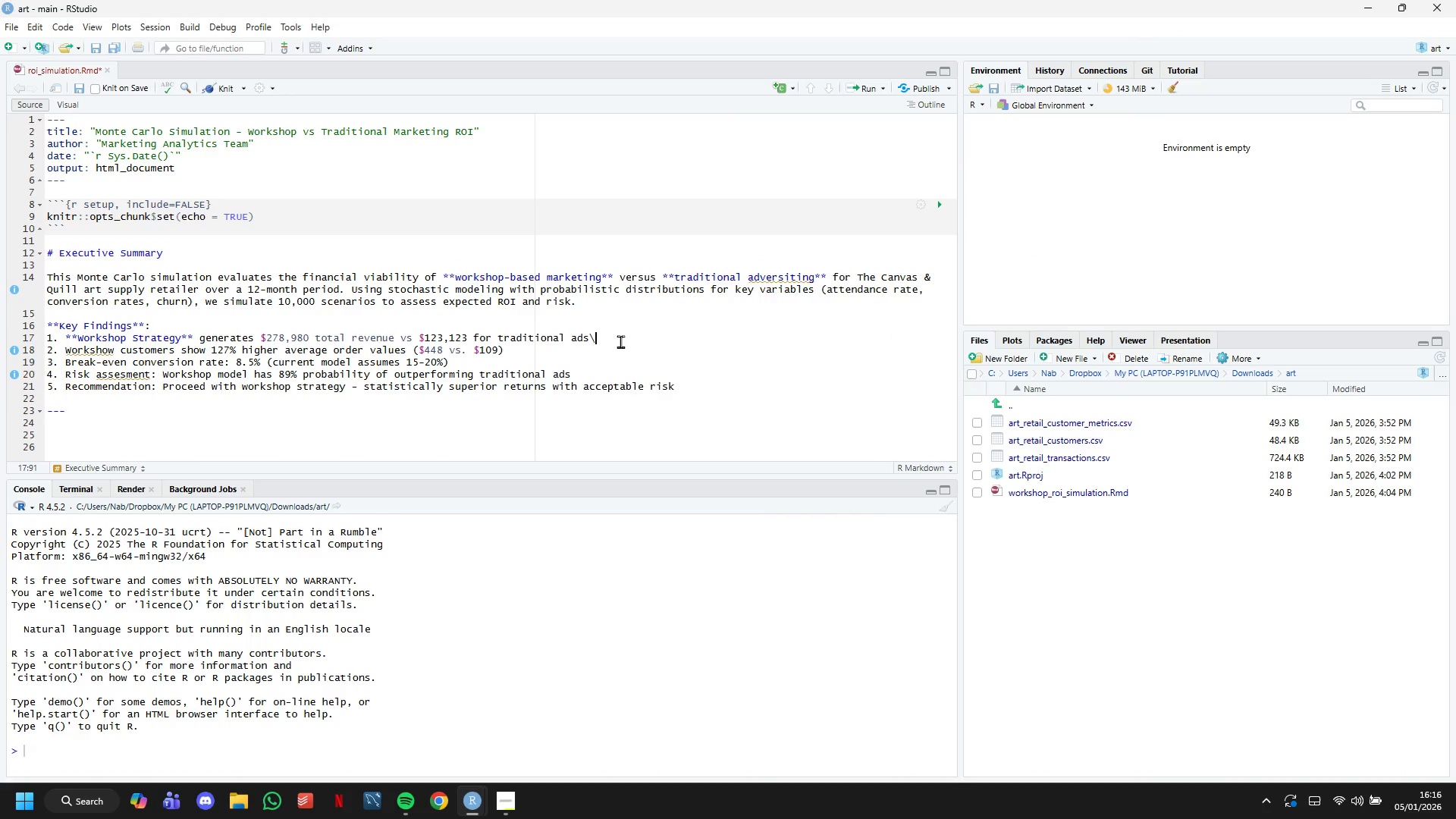 
key(N)
 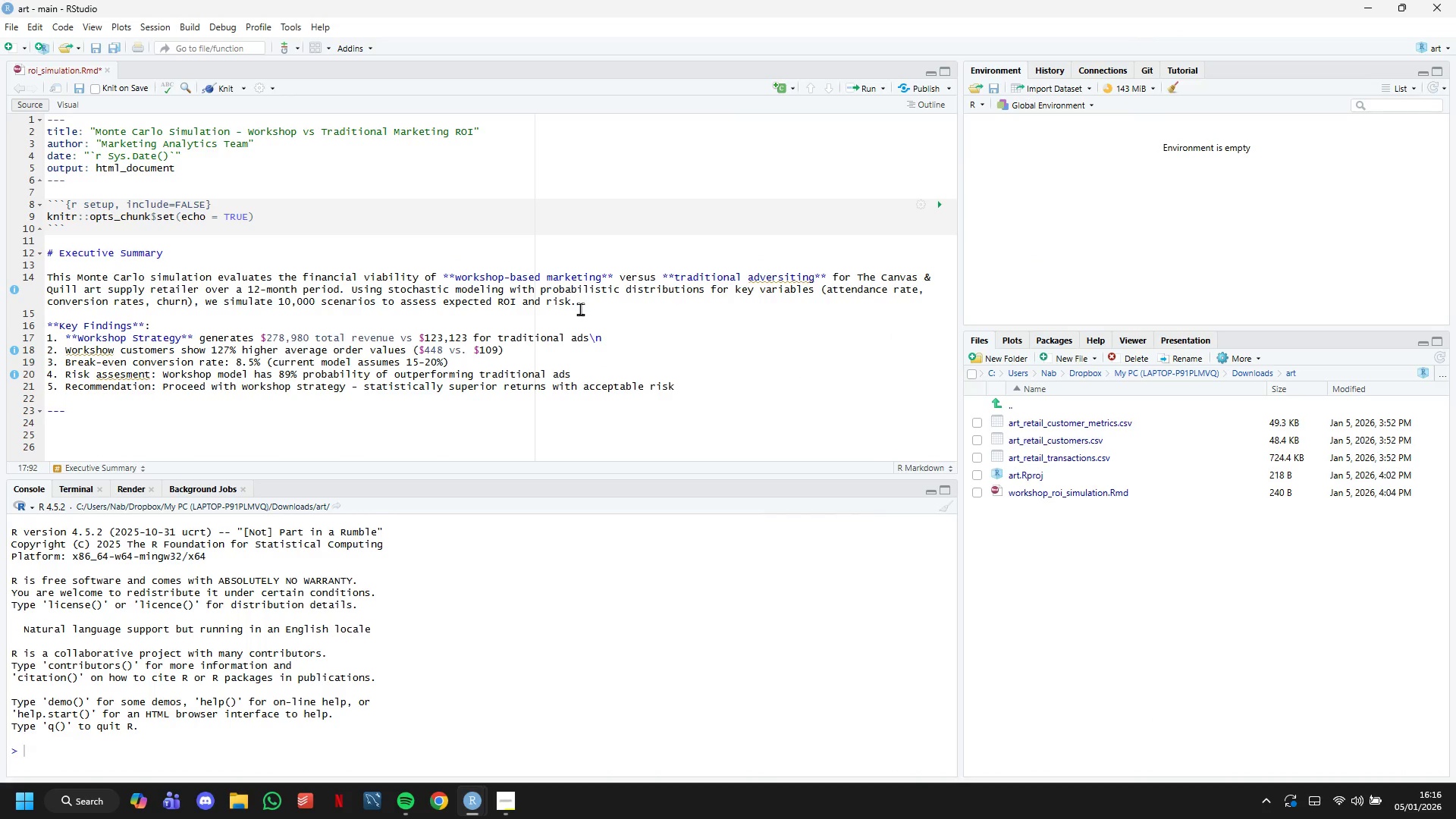 
left_click([566, 348])
 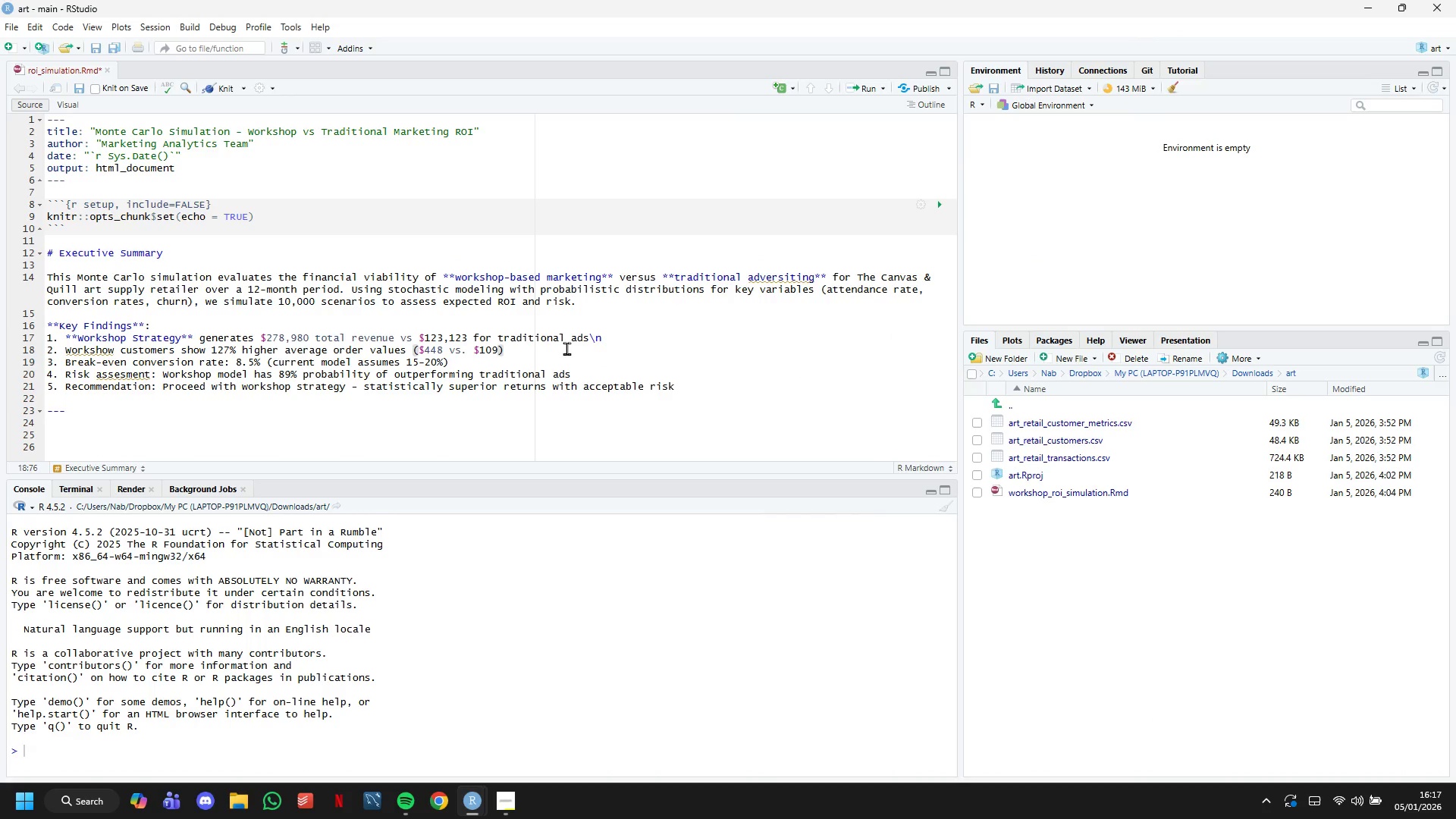 
key(Backslash)
 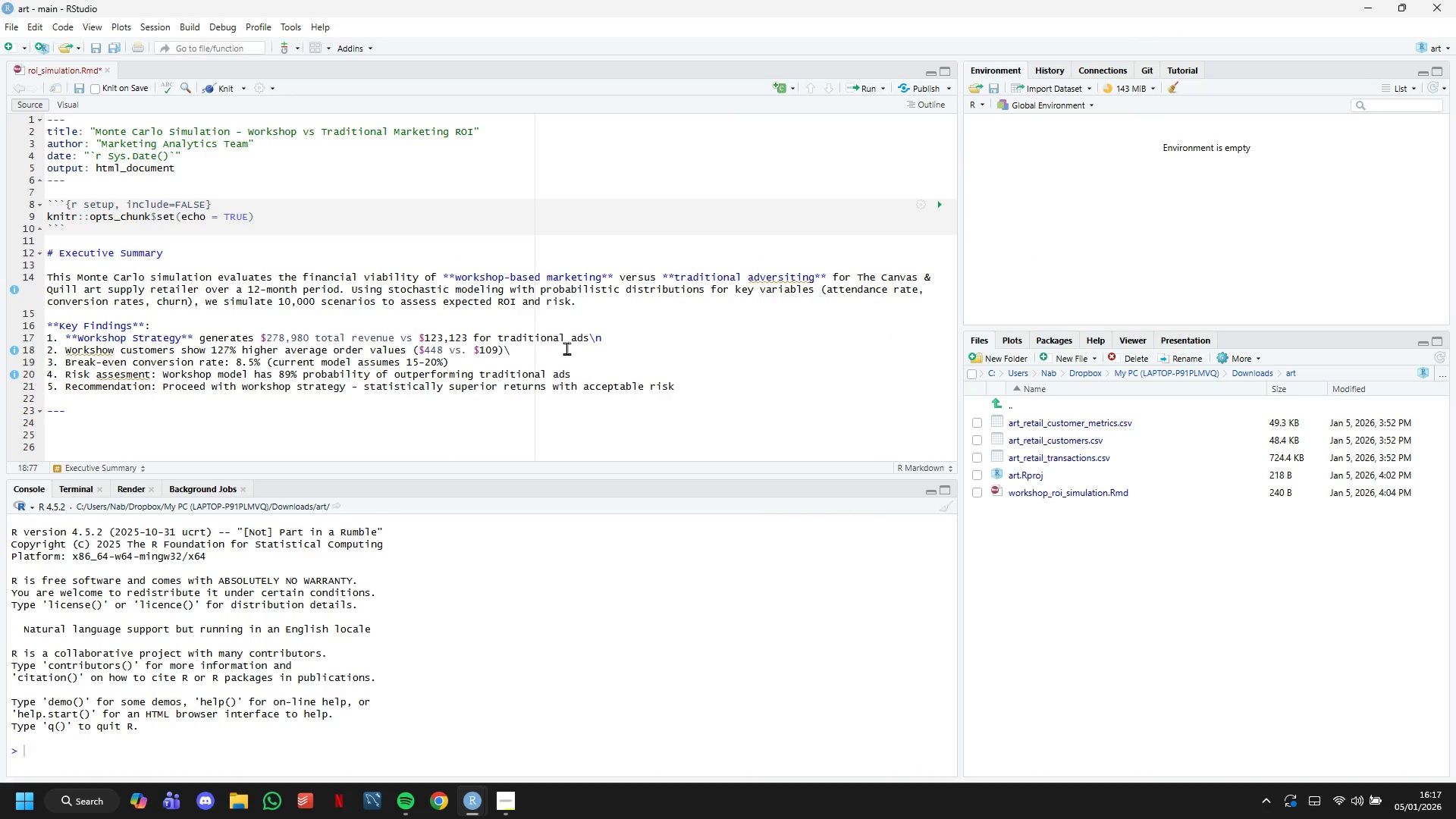 
key(M)
 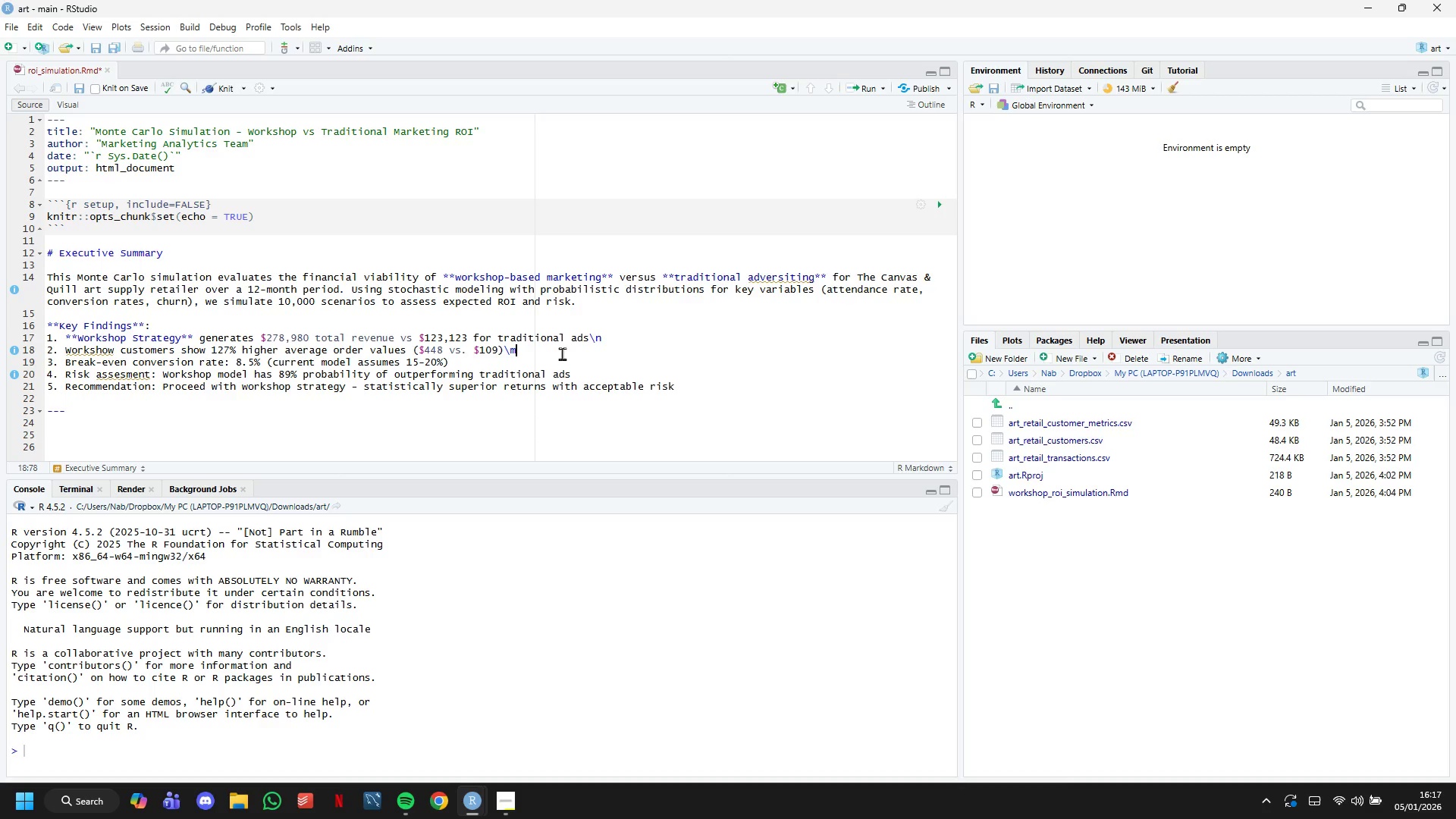 
left_click([562, 353])
 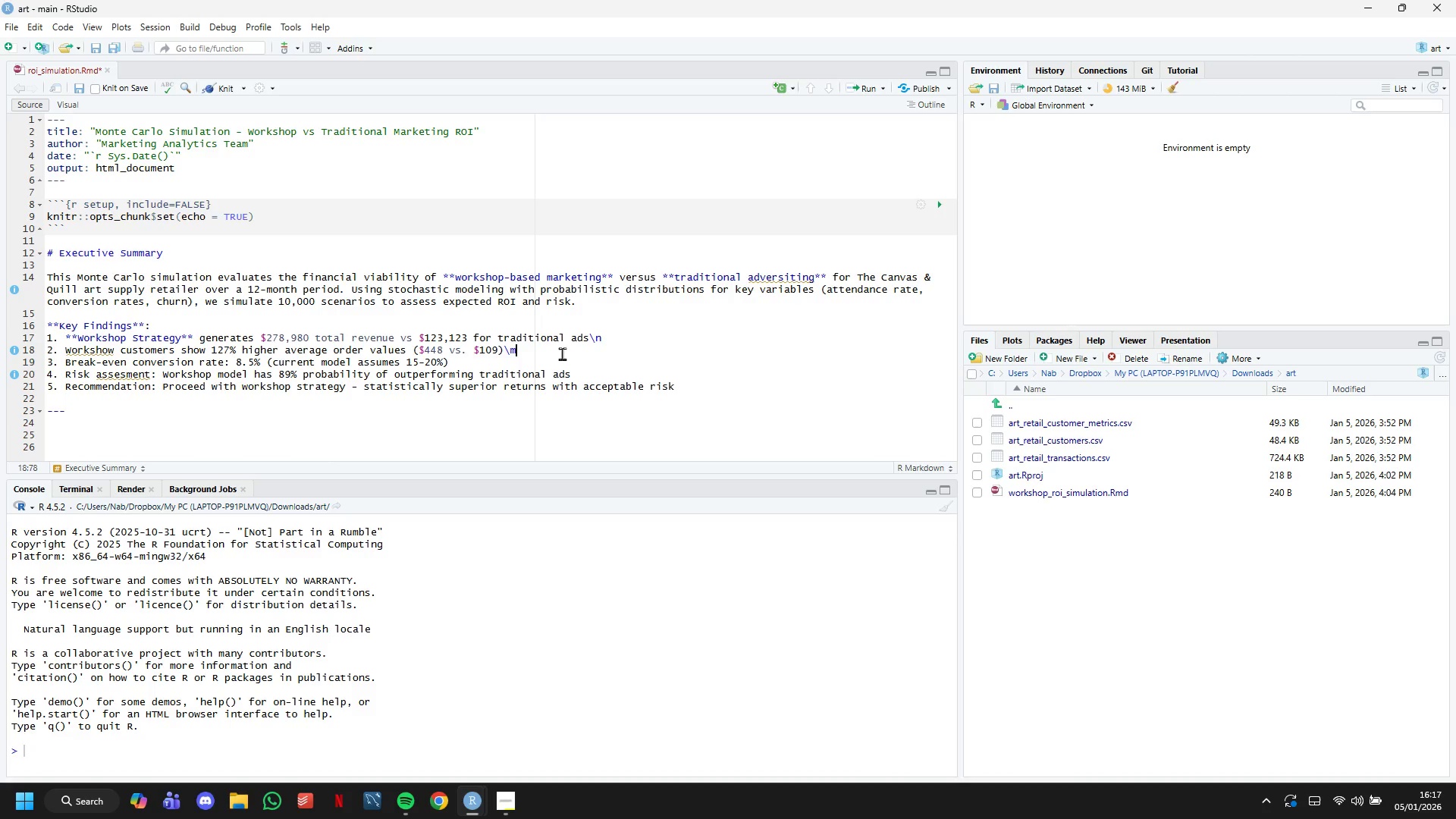 
key(Backspace)
 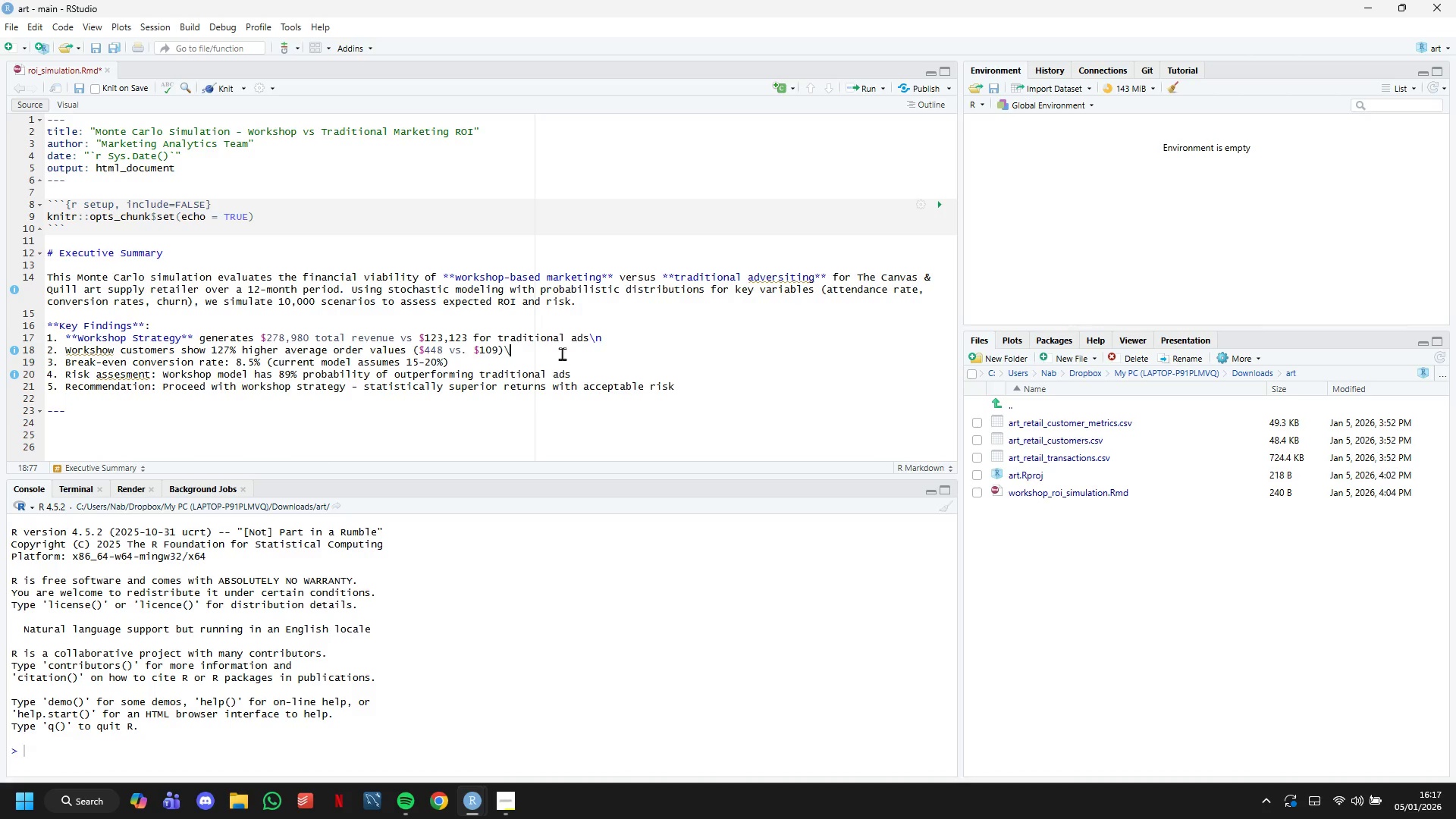 
key(N)
 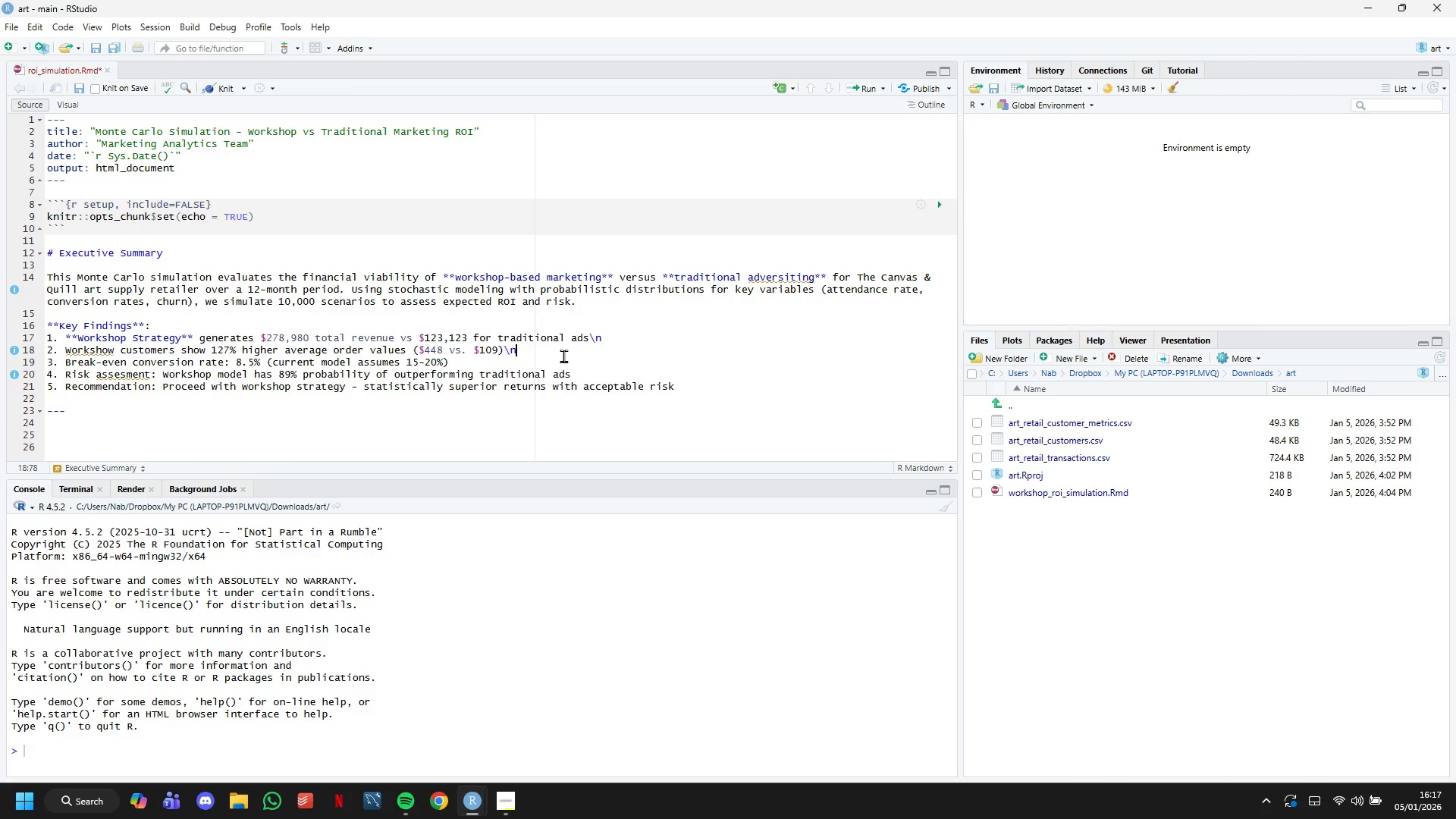 
left_click([563, 356])
 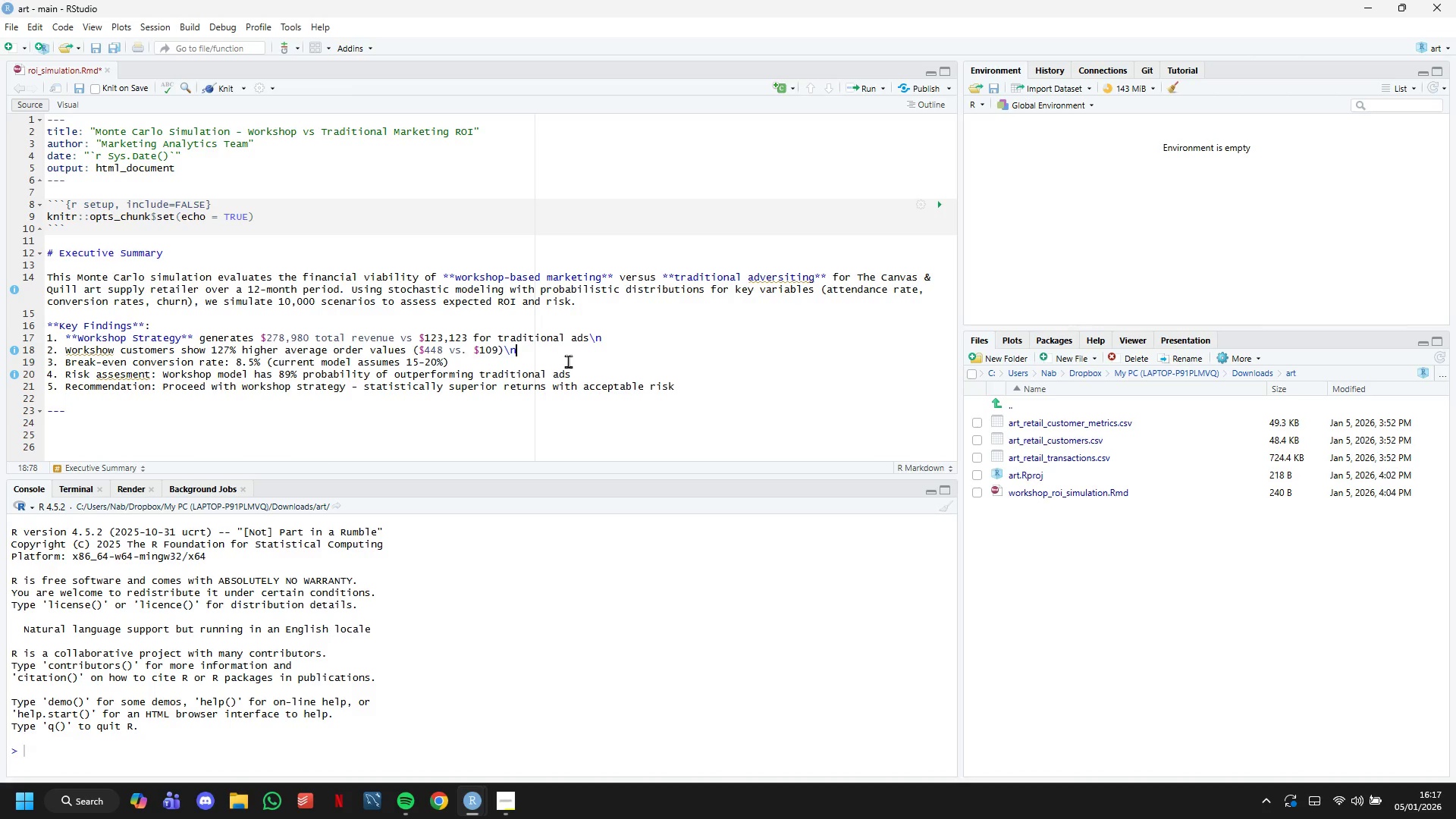 
left_click([568, 361])
 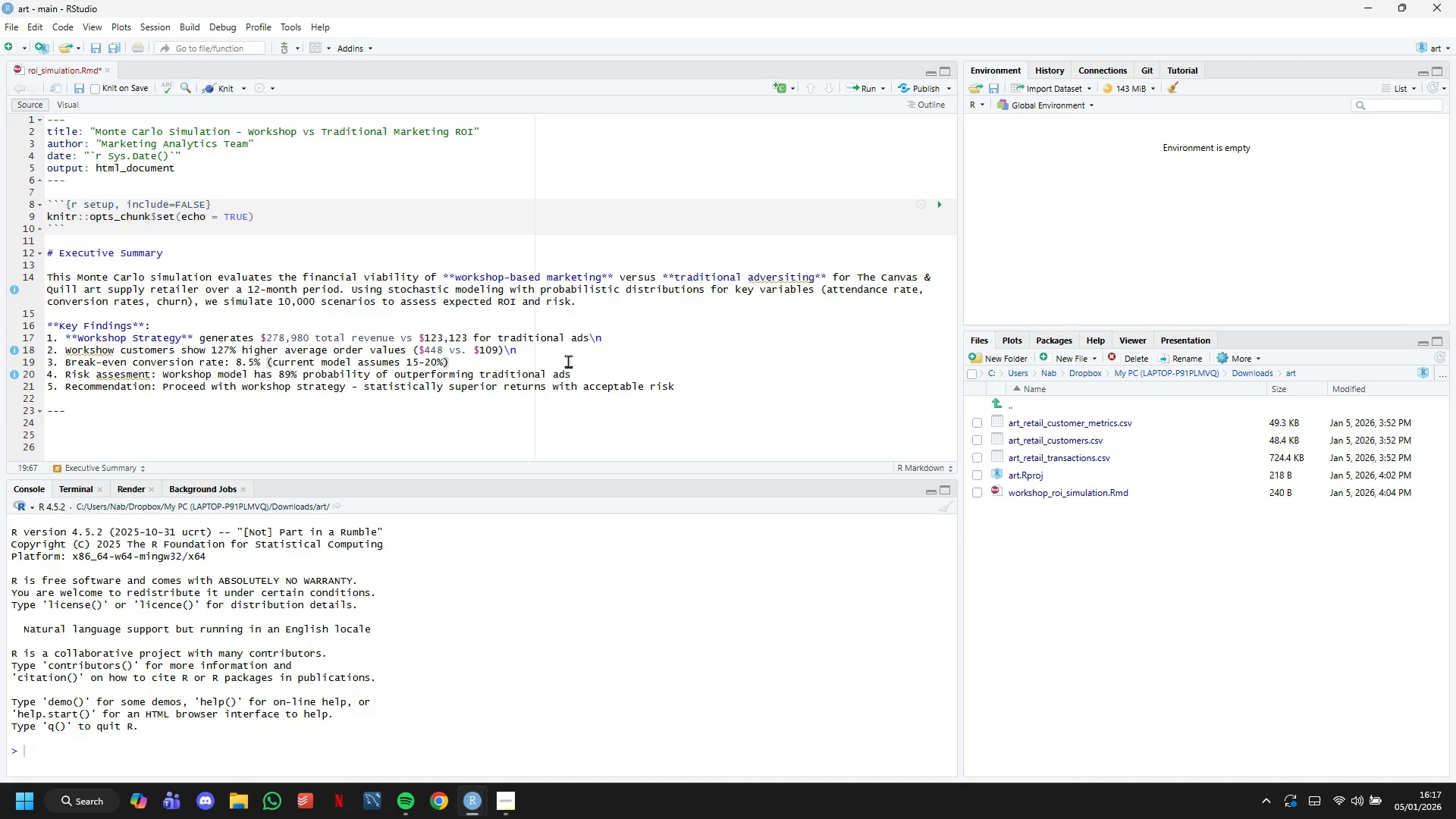 
key(Backslash)
 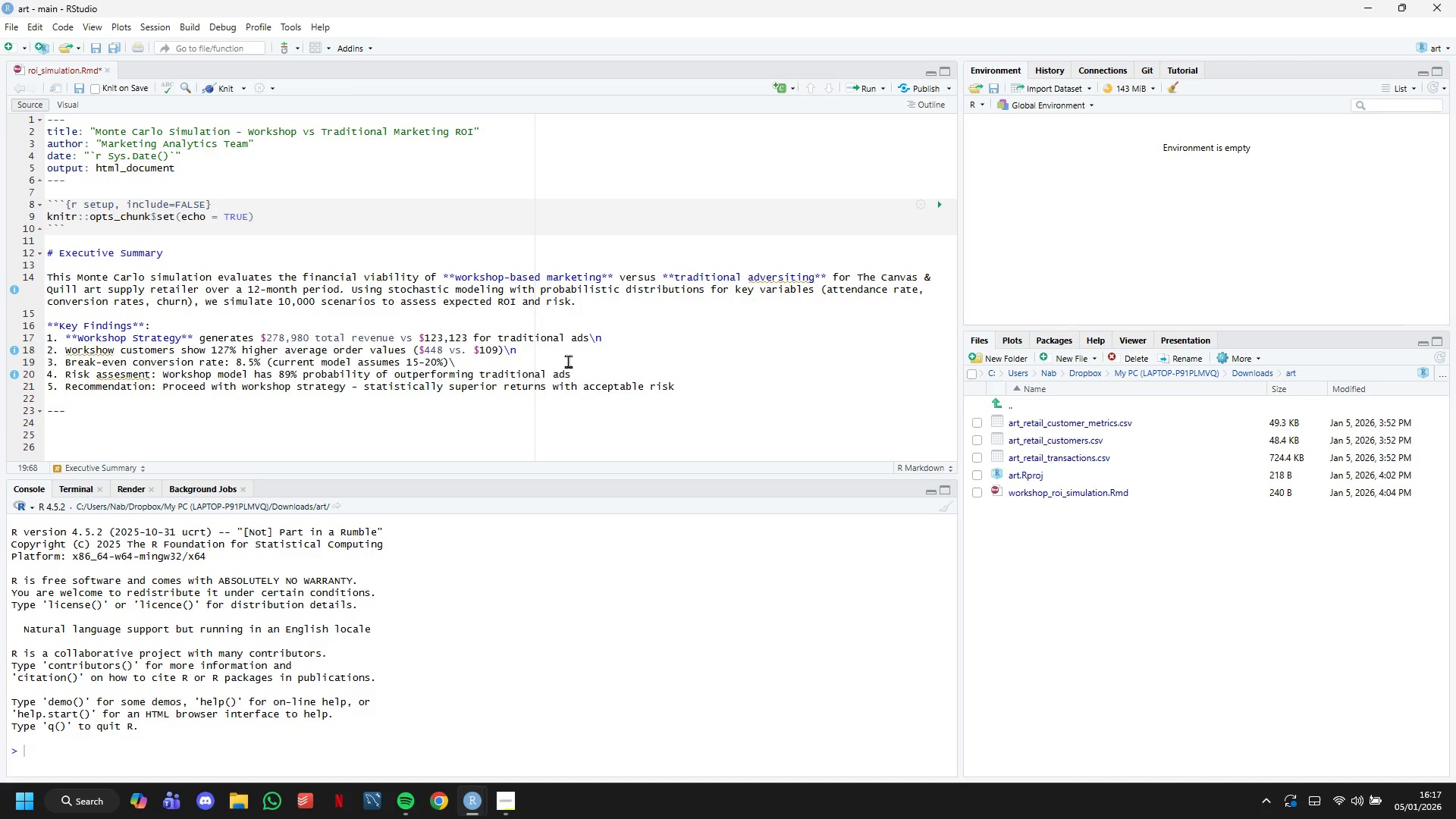 
key(N)
 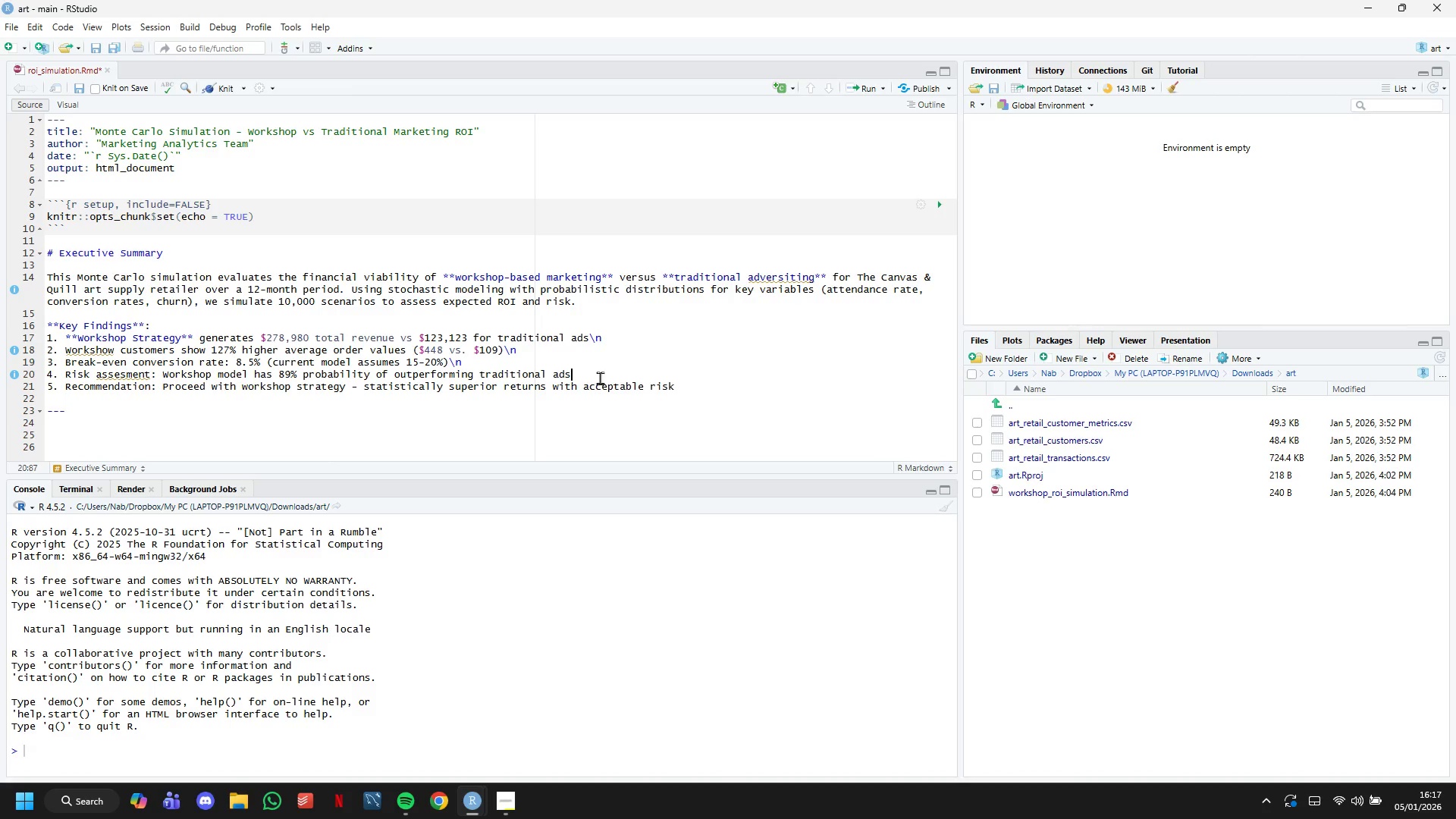 
left_click([600, 378])
 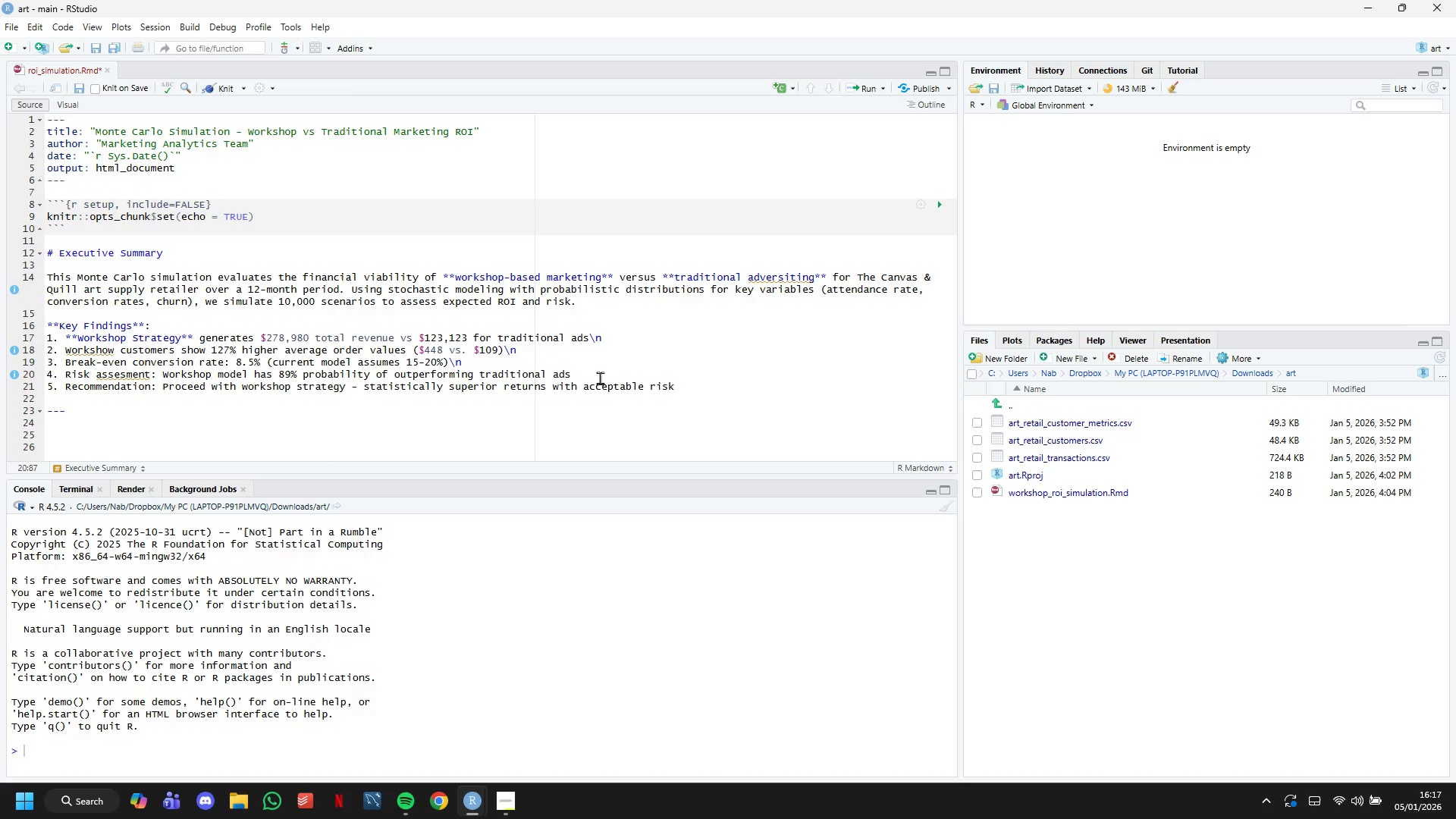 
key(Backslash)
 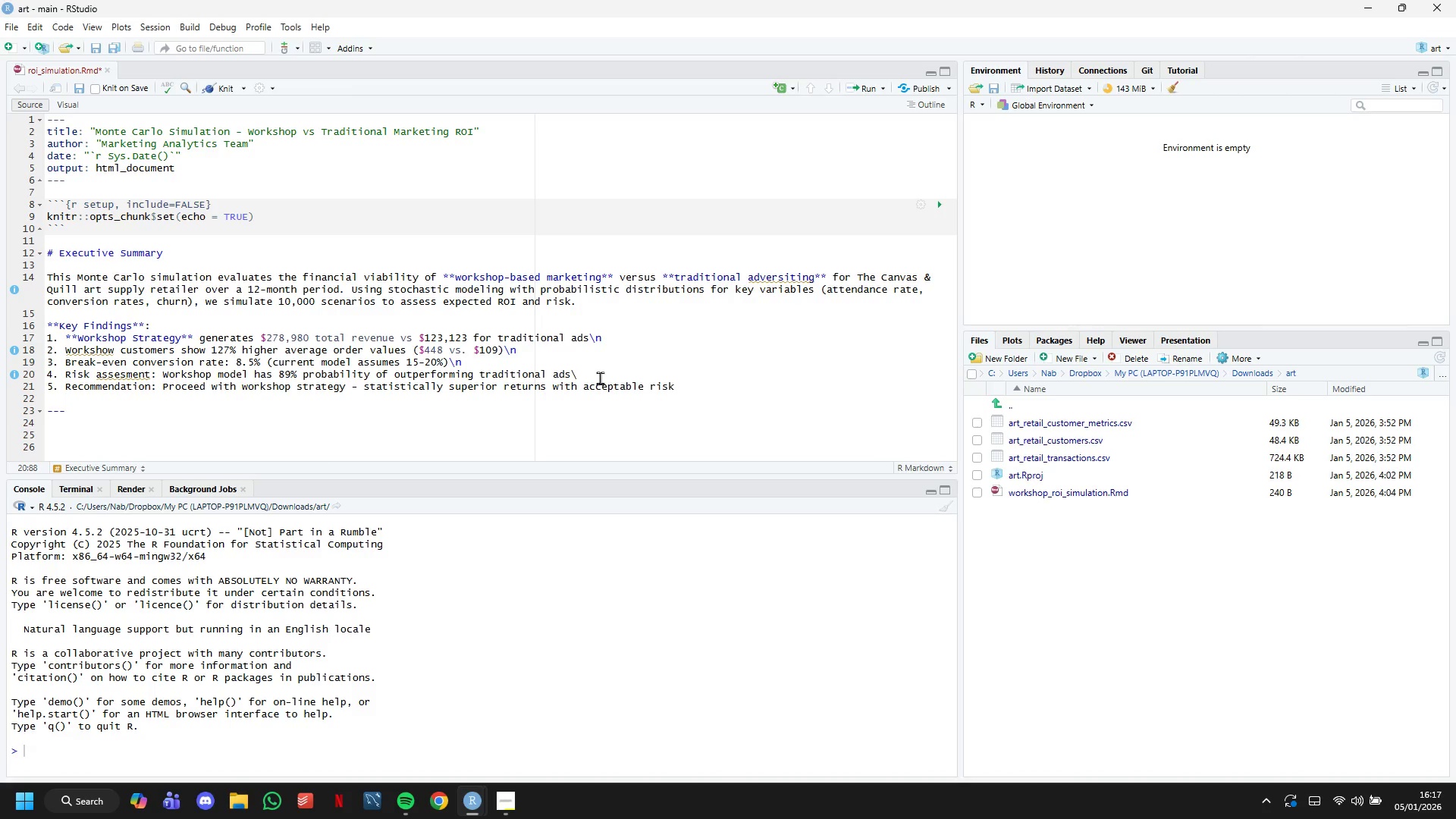 
key(N)
 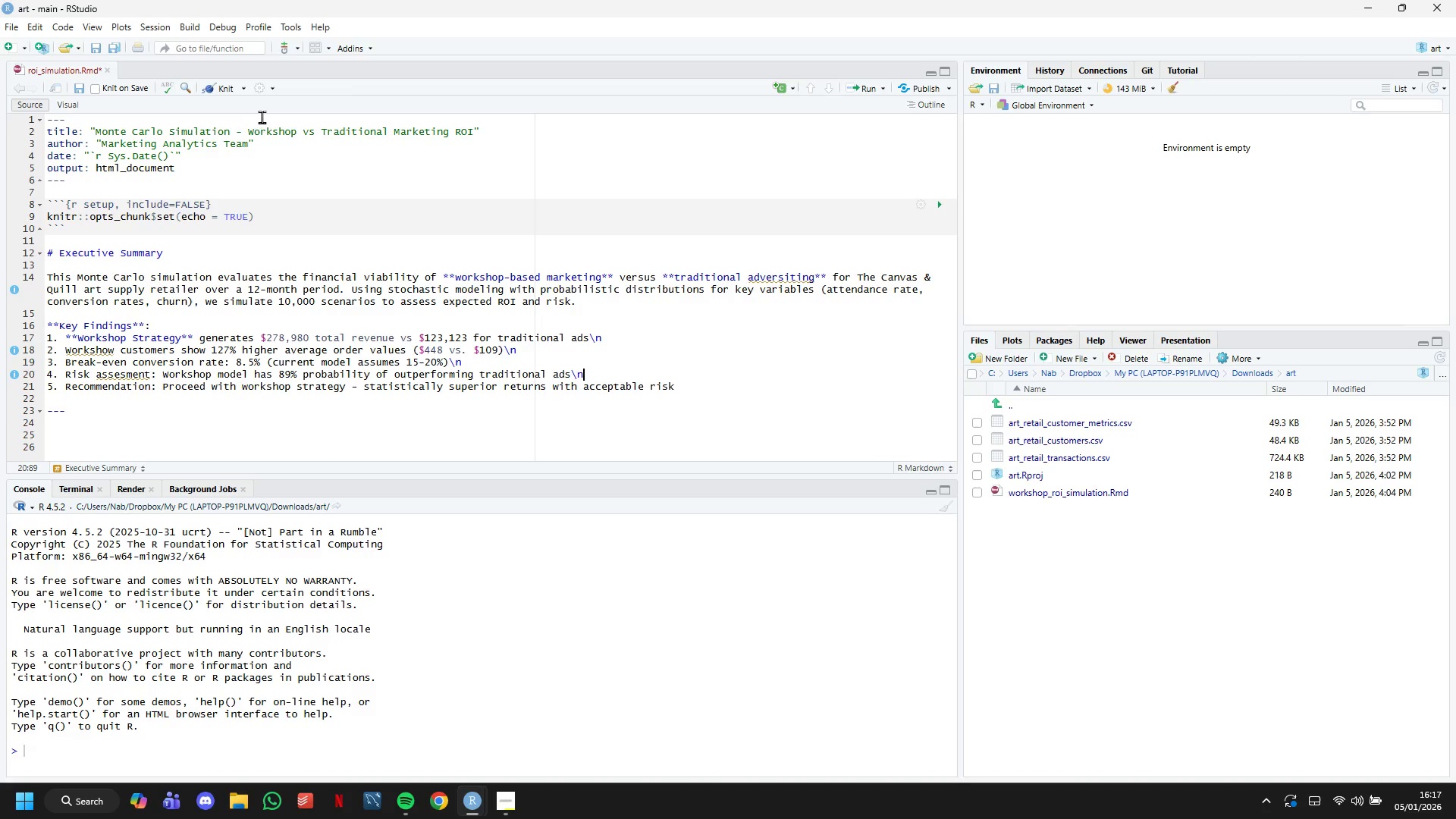 
mouse_move([250, 91])
 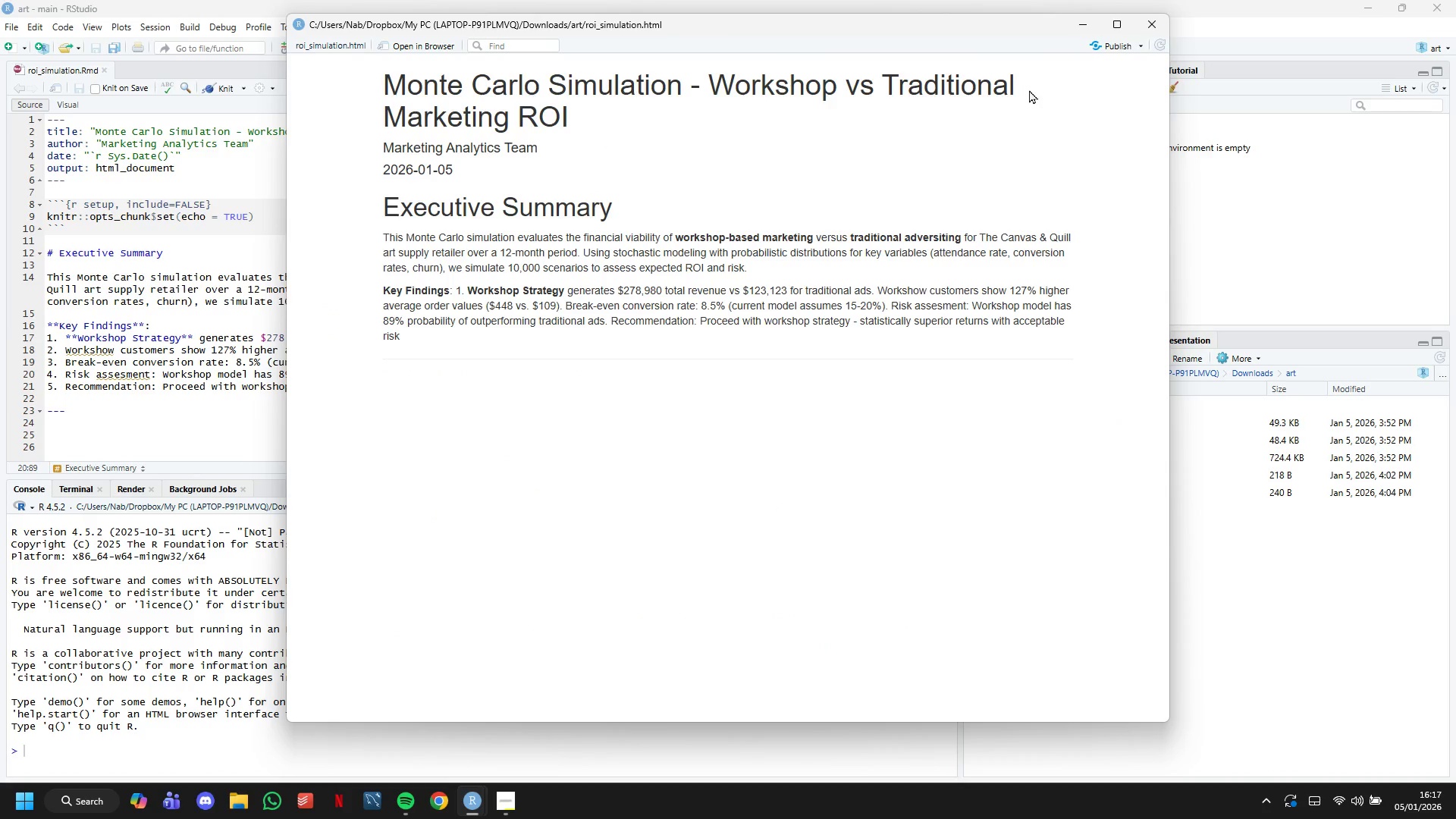 
wait(5.01)
 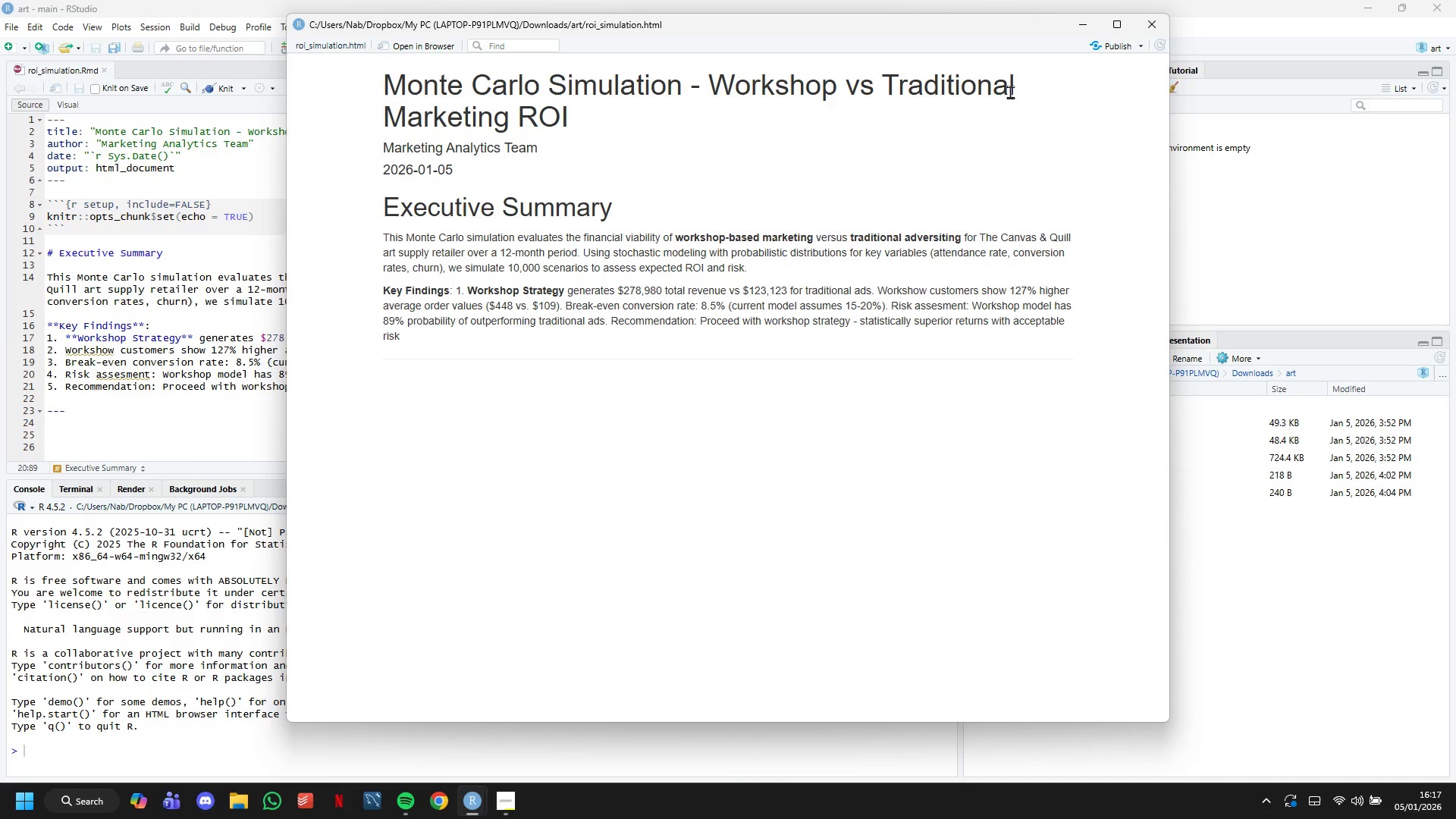 
left_click([1084, 27])
 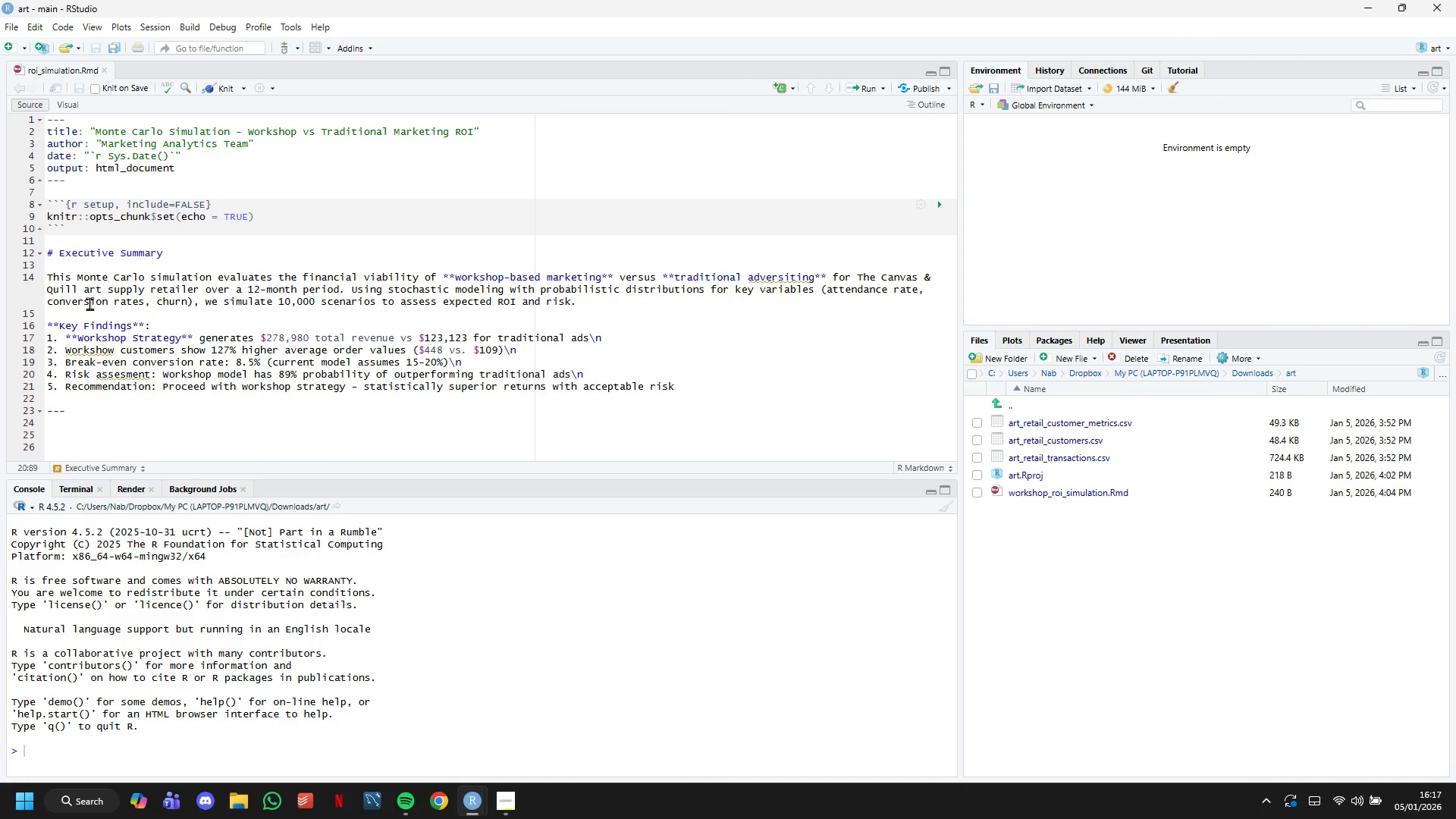 
left_click([78, 318])
 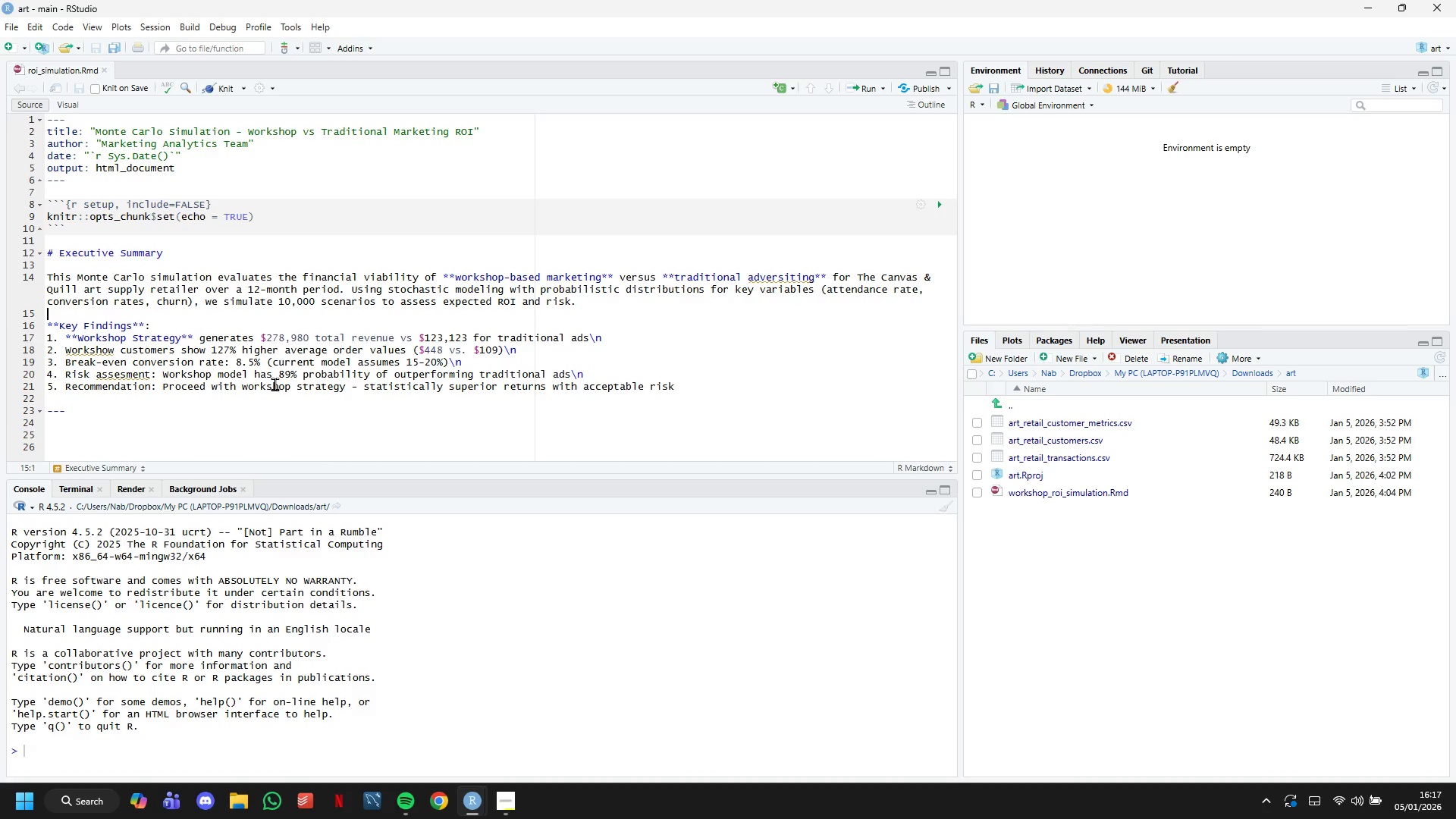 
hold_key(key=ArrowDown, duration=0.8)
 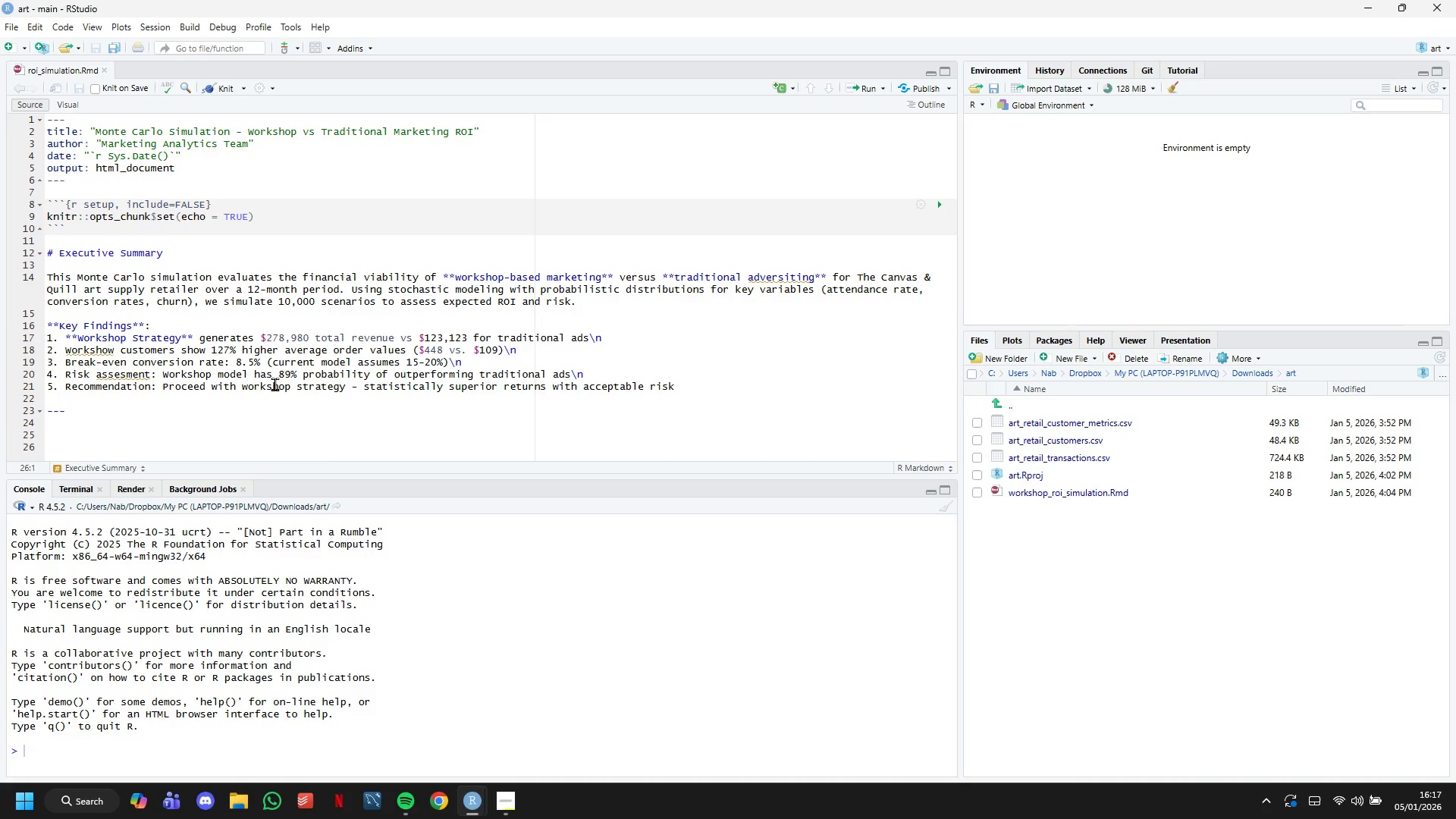 
scroll: coordinate [118, 149], scroll_direction: down, amount: 3.0
 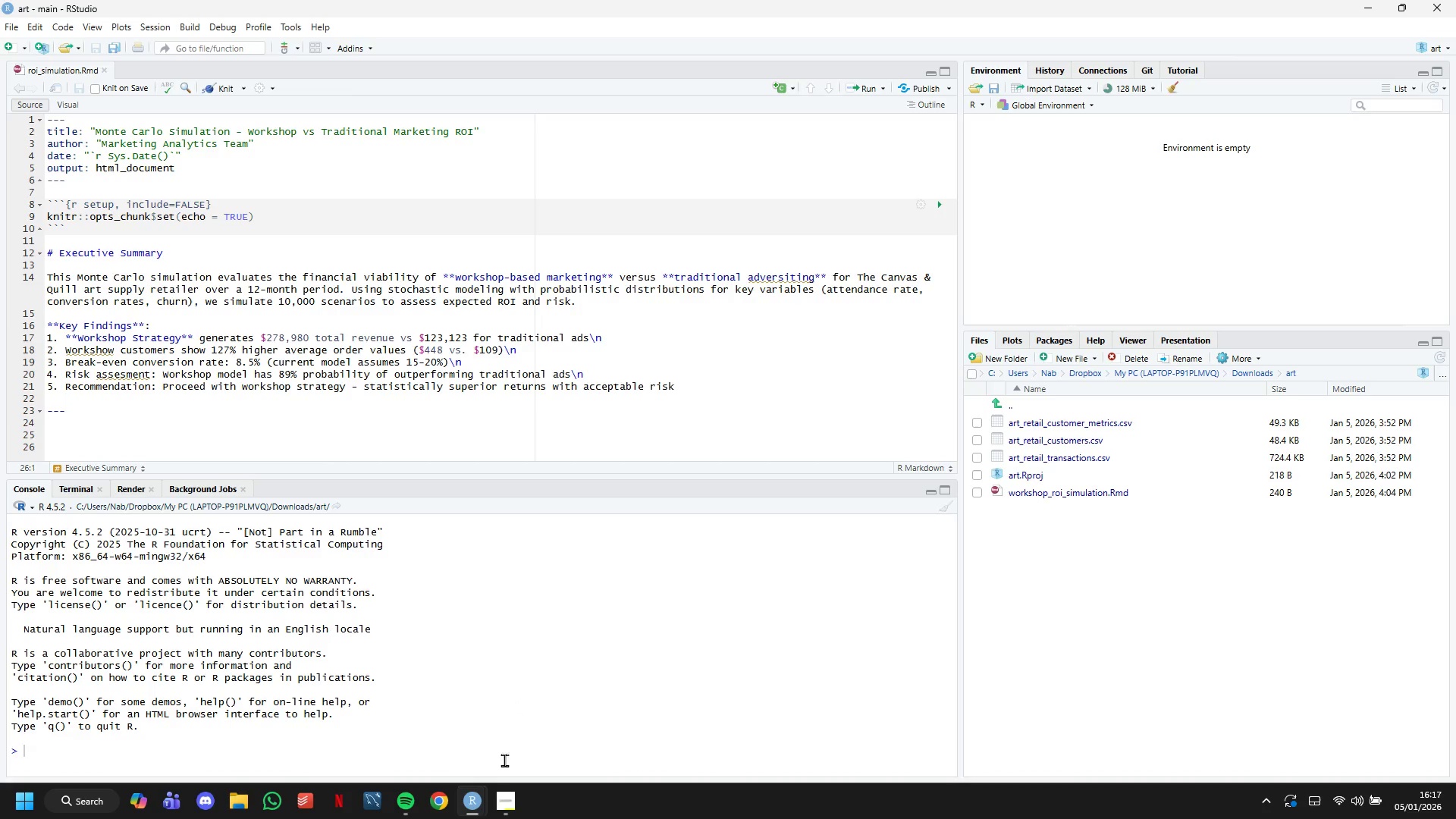 
left_click([442, 755])
 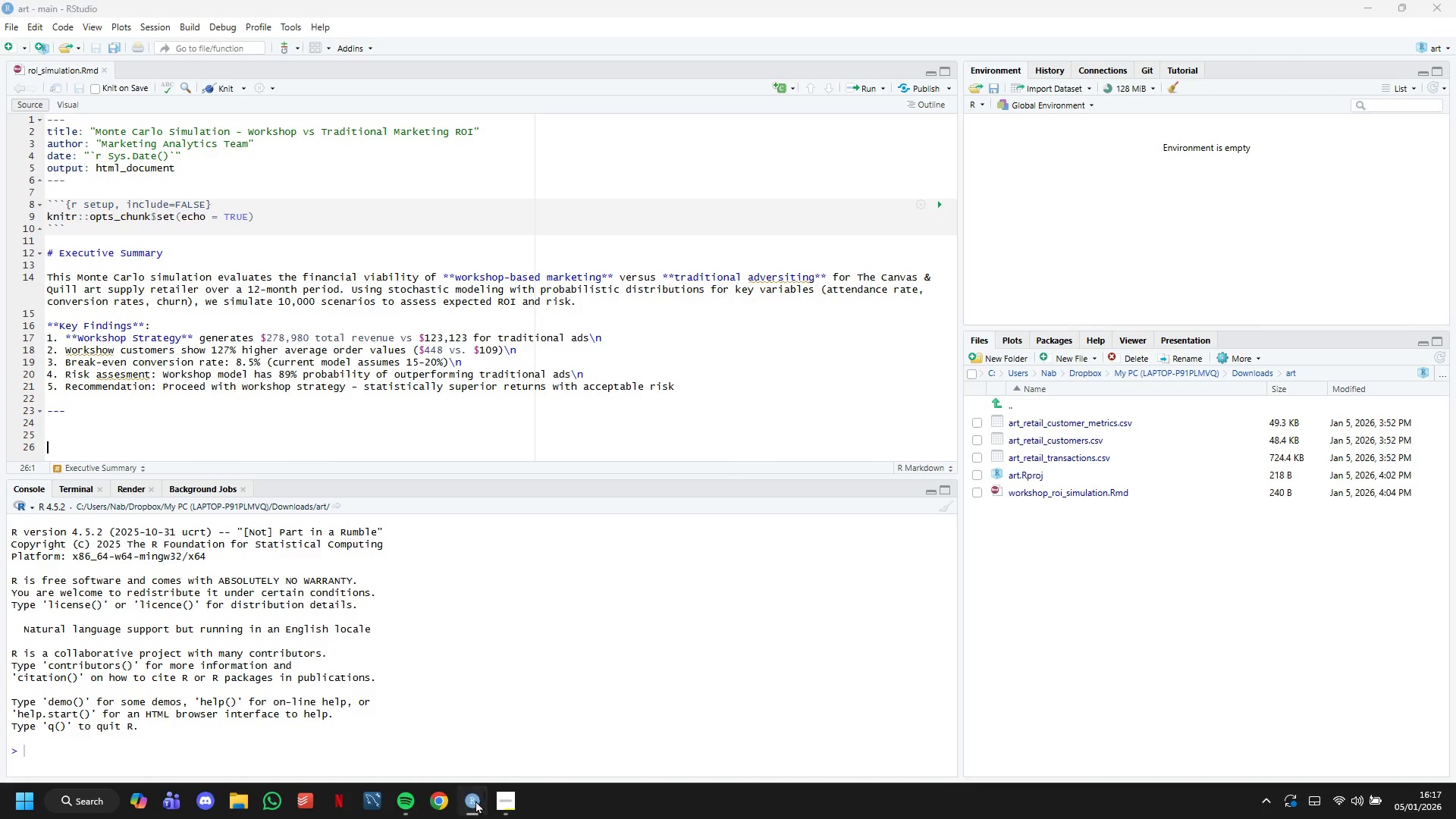 
left_click([551, 740])
 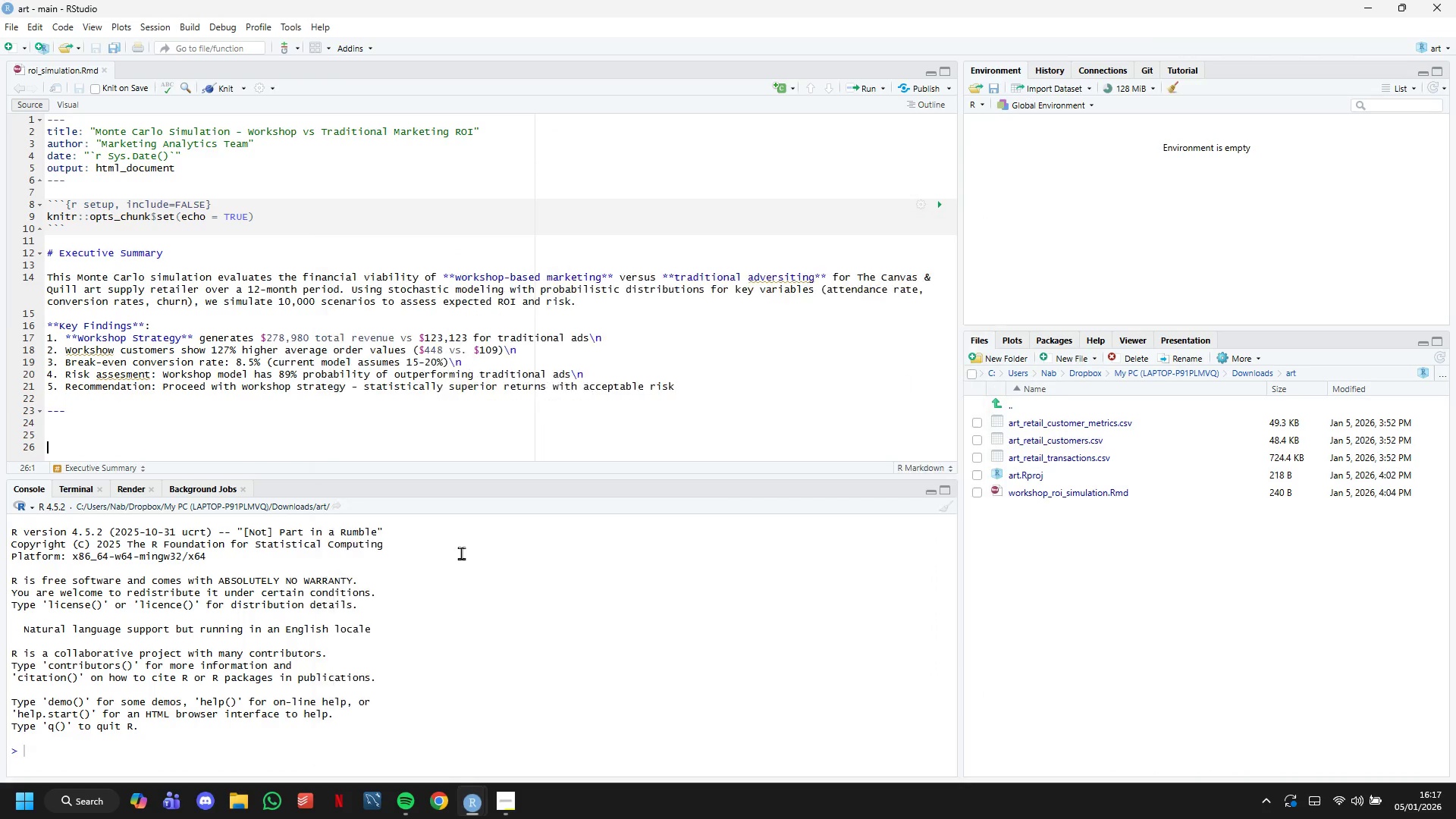 
scroll: coordinate [118, 303], scroll_direction: down, amount: 2.0
 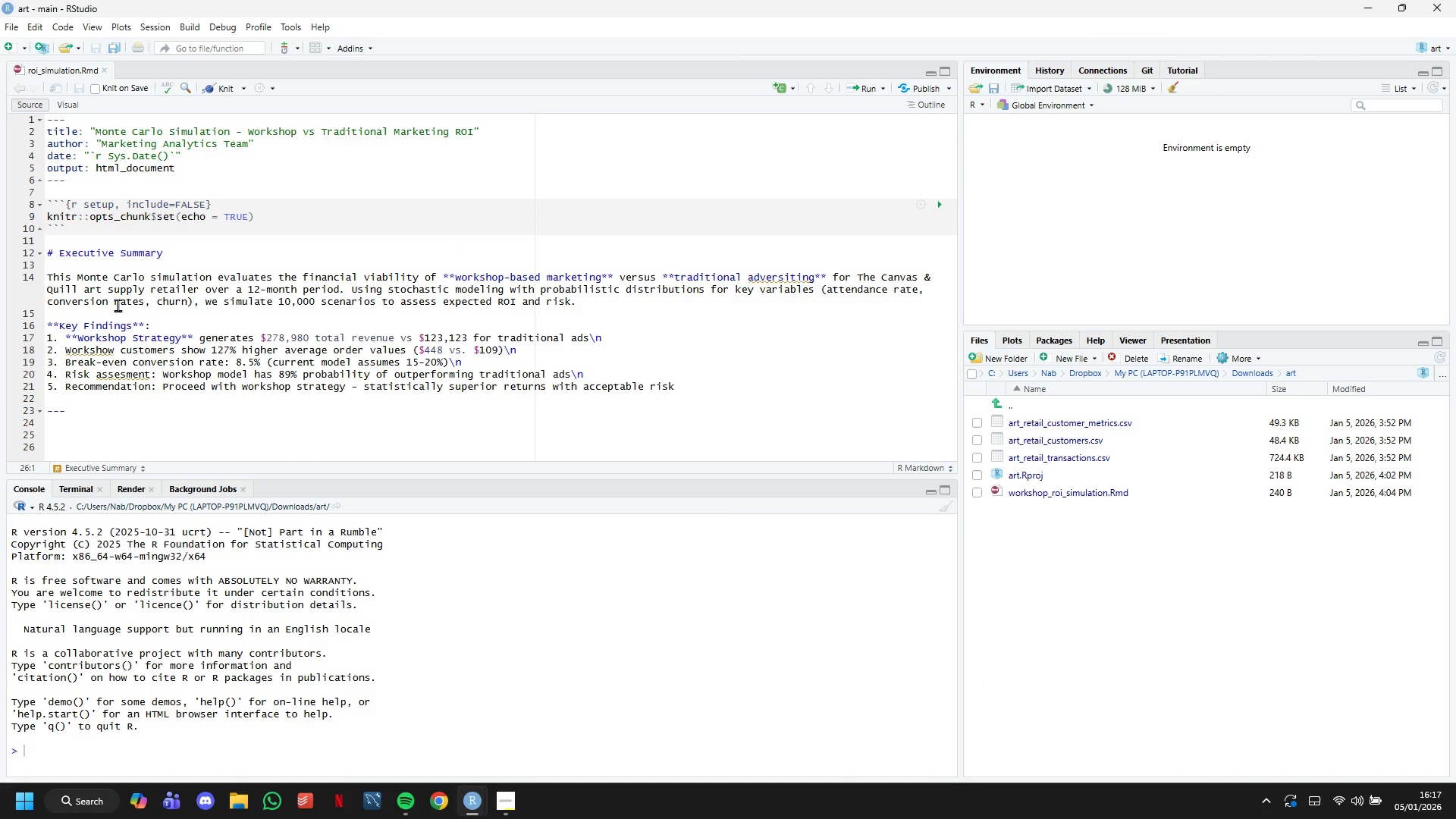 
type(# 1. Bussiness Context)
 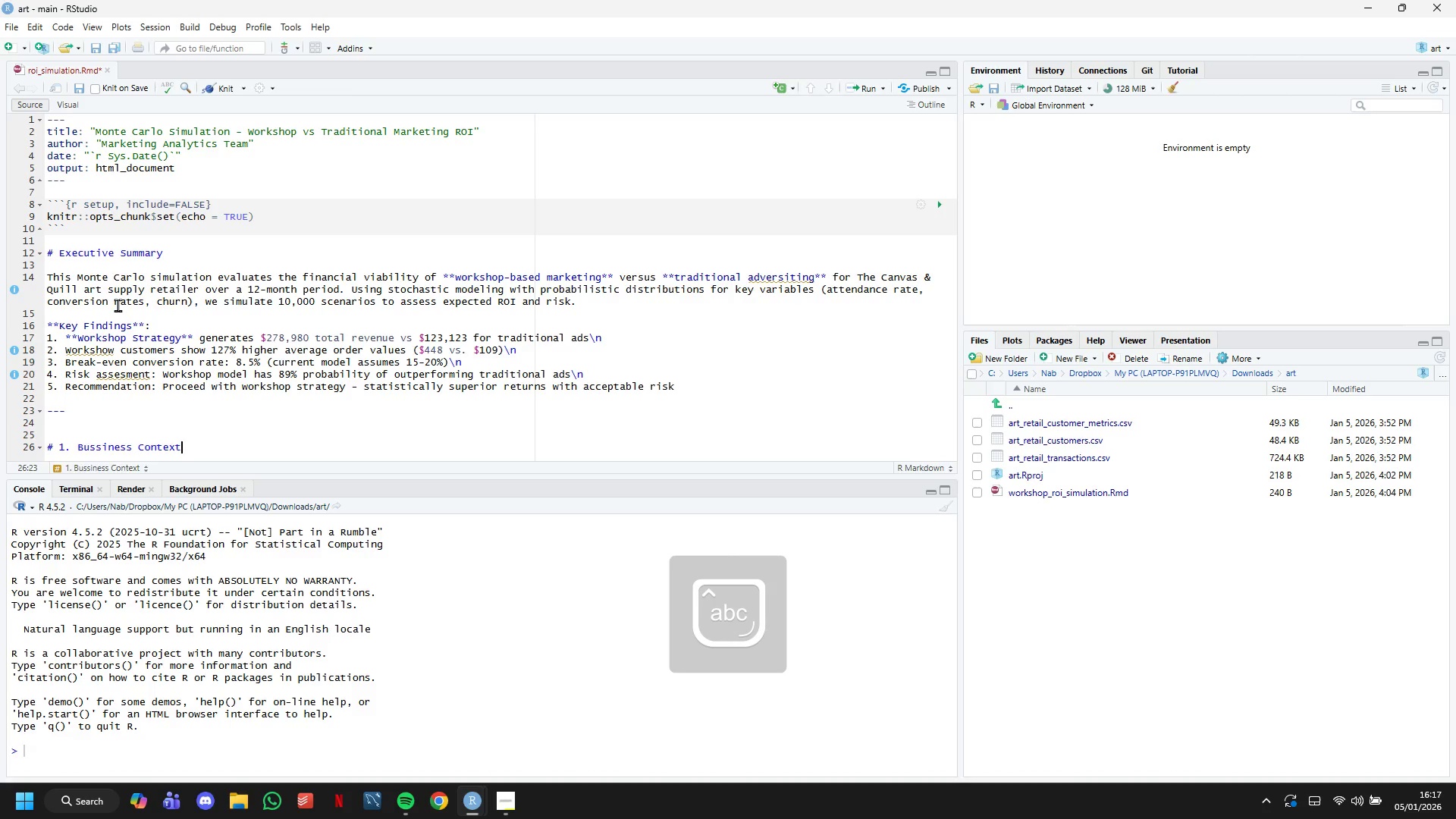 
key(ArrowUp)
 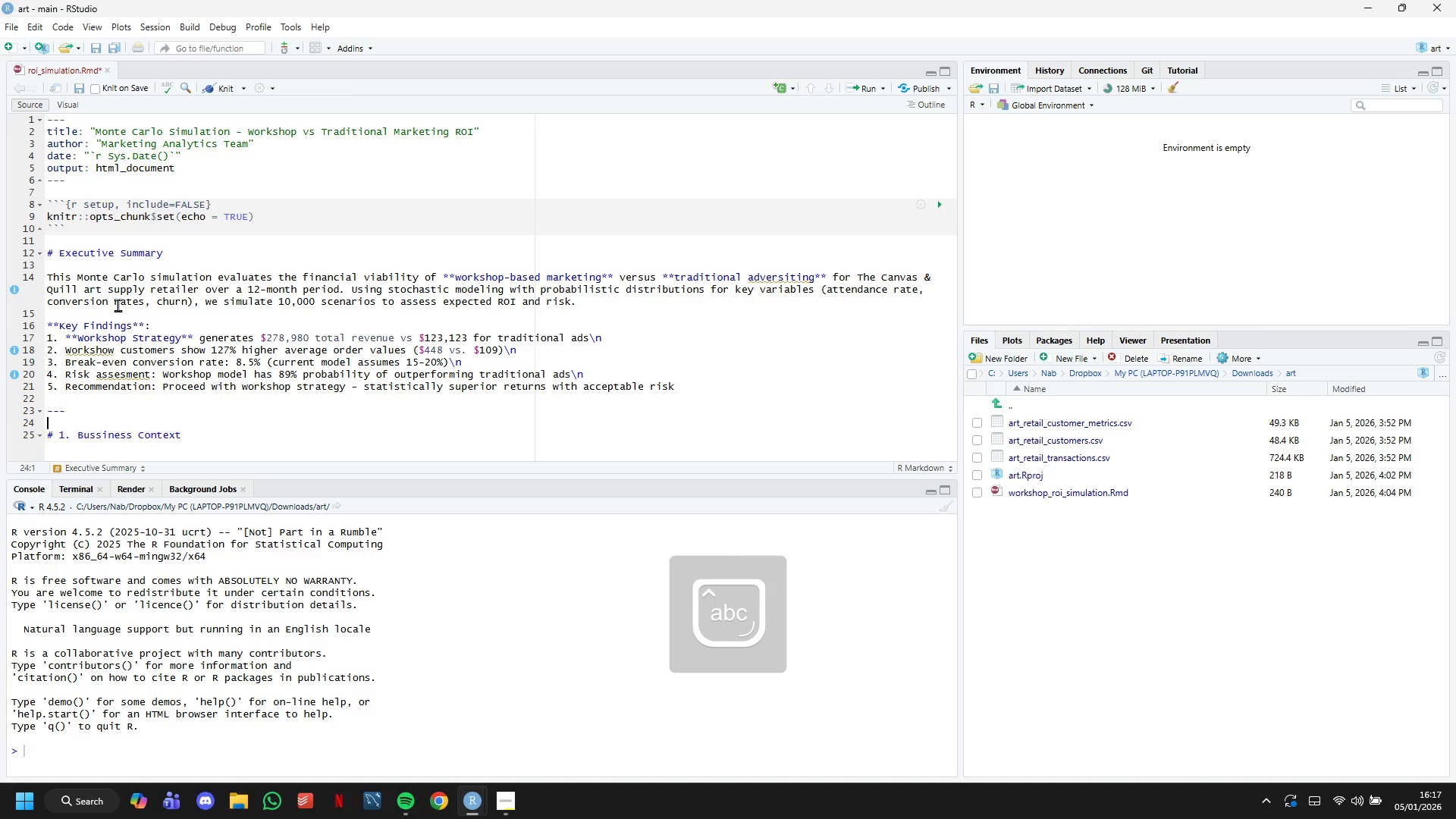 
key(Backspace)
 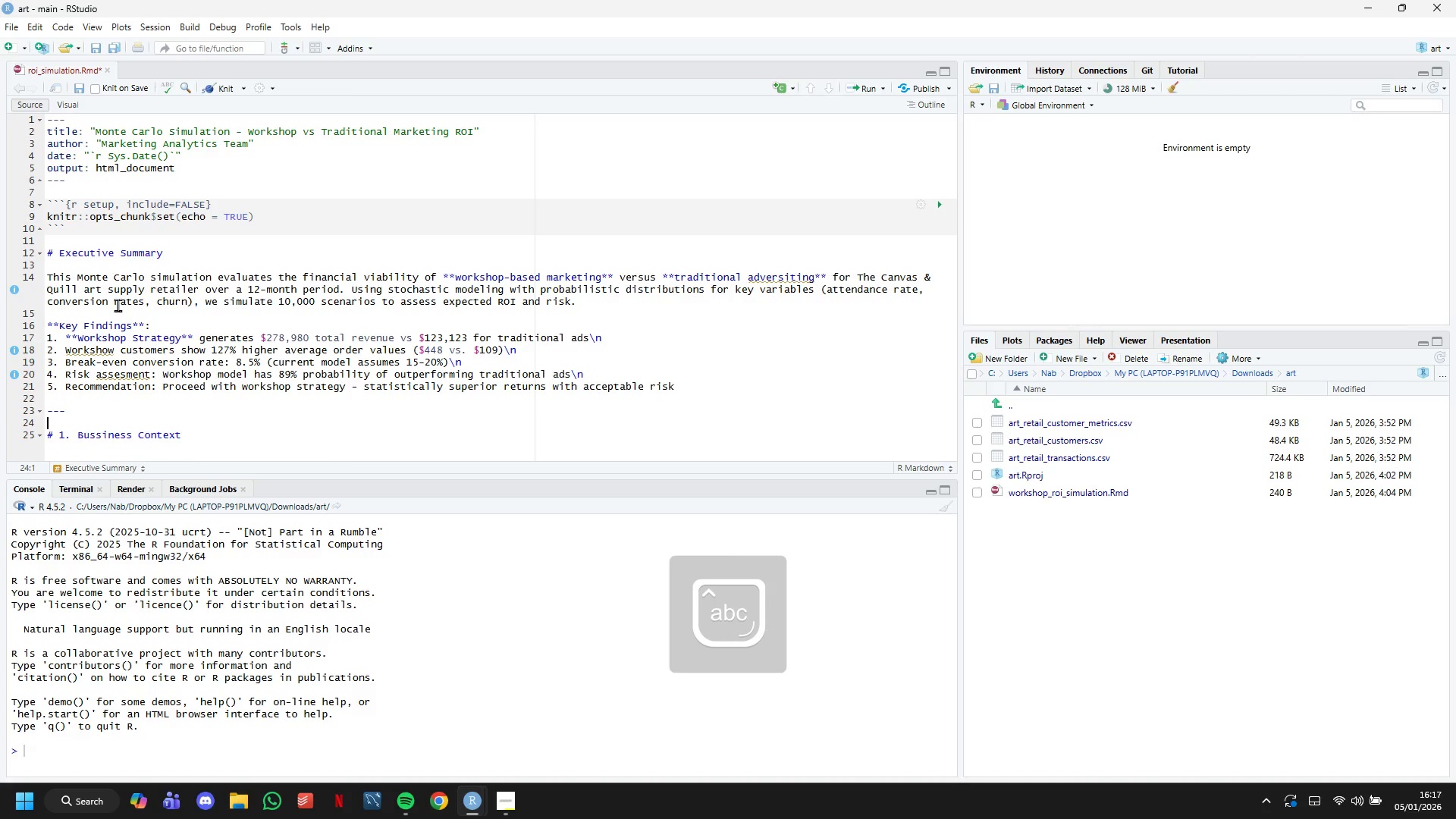 
key(ArrowUp)
 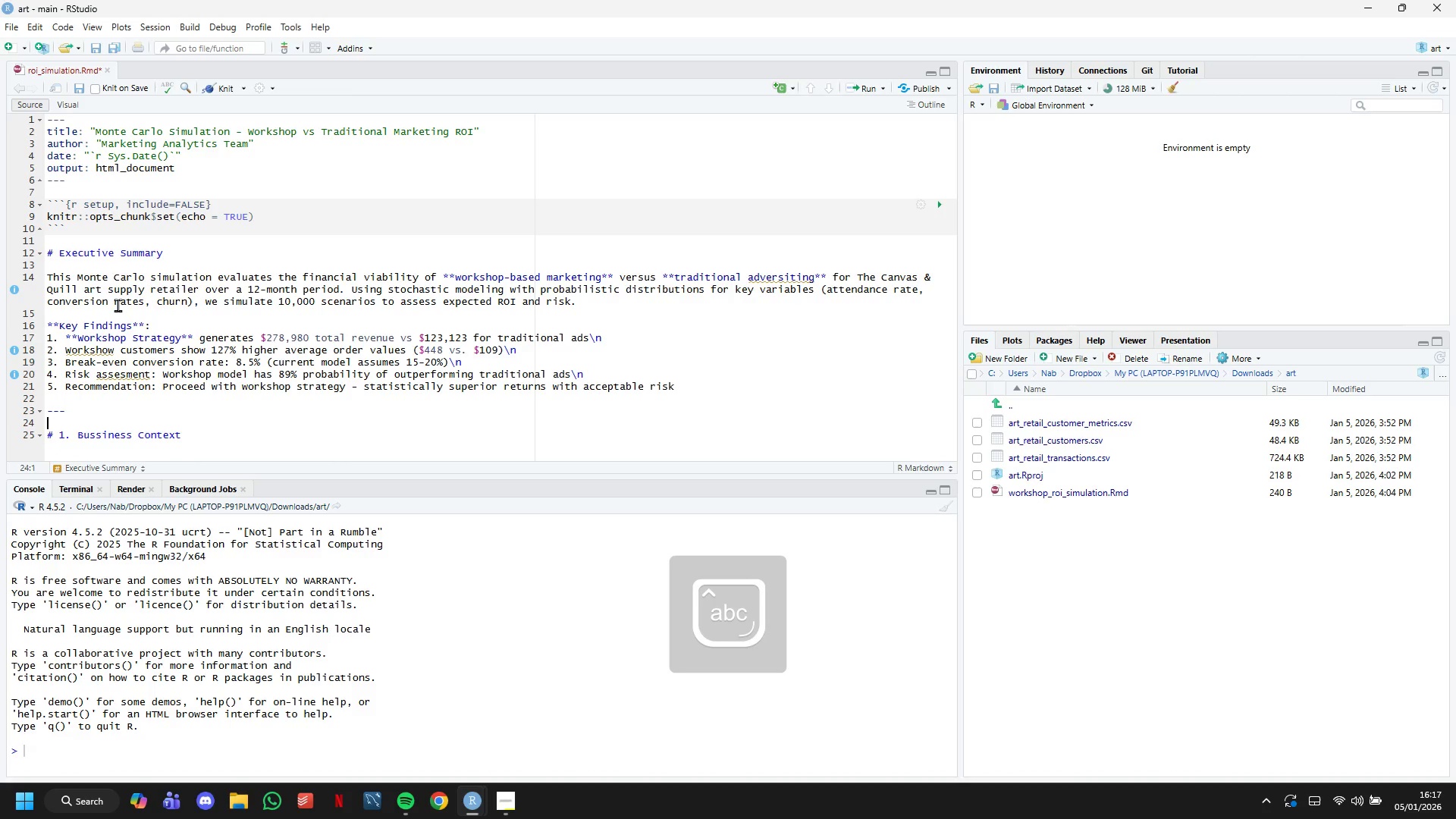 
hold_key(key=ArrowDown, duration=0.44)
 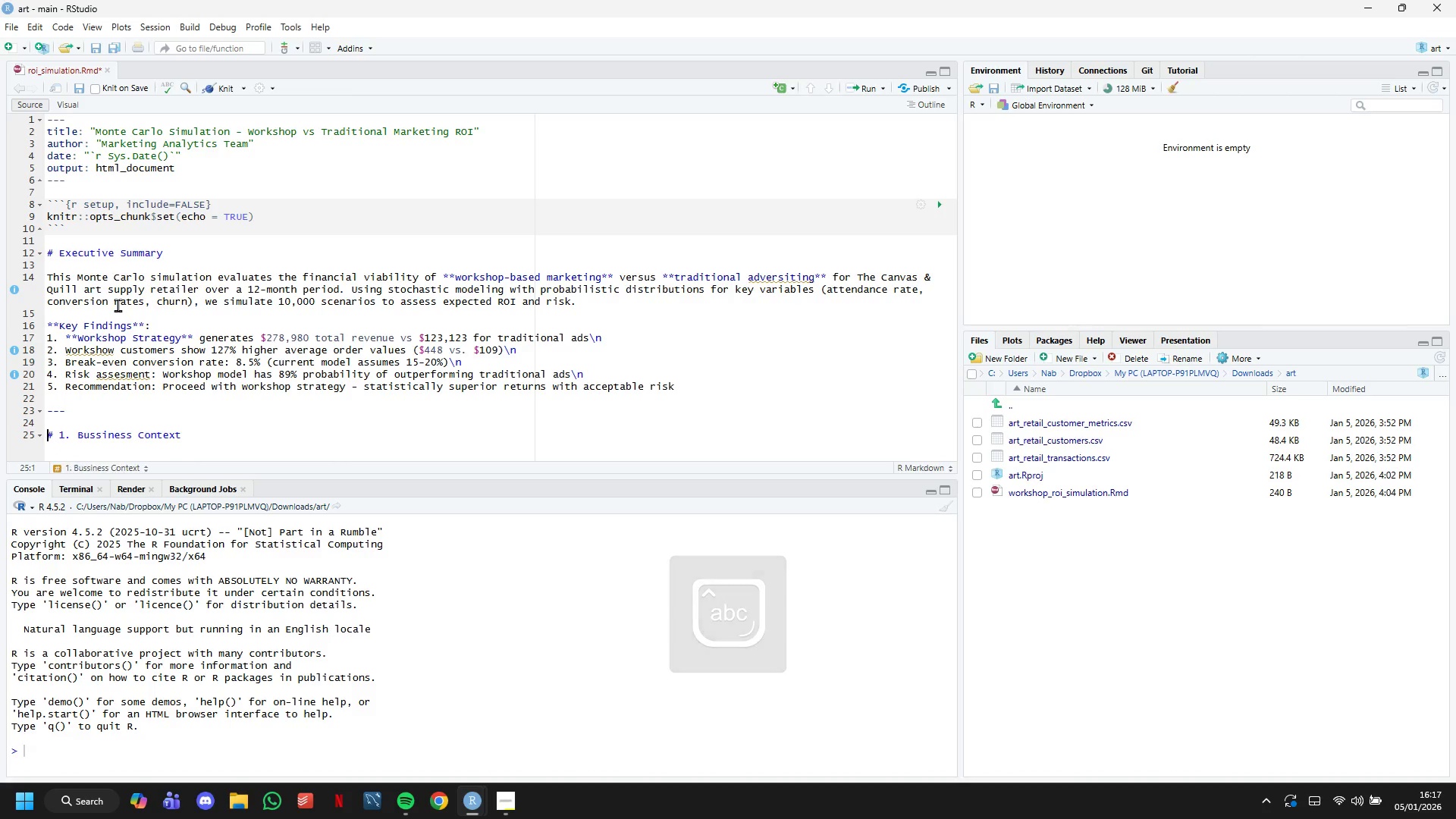 
key(ArrowDown)
 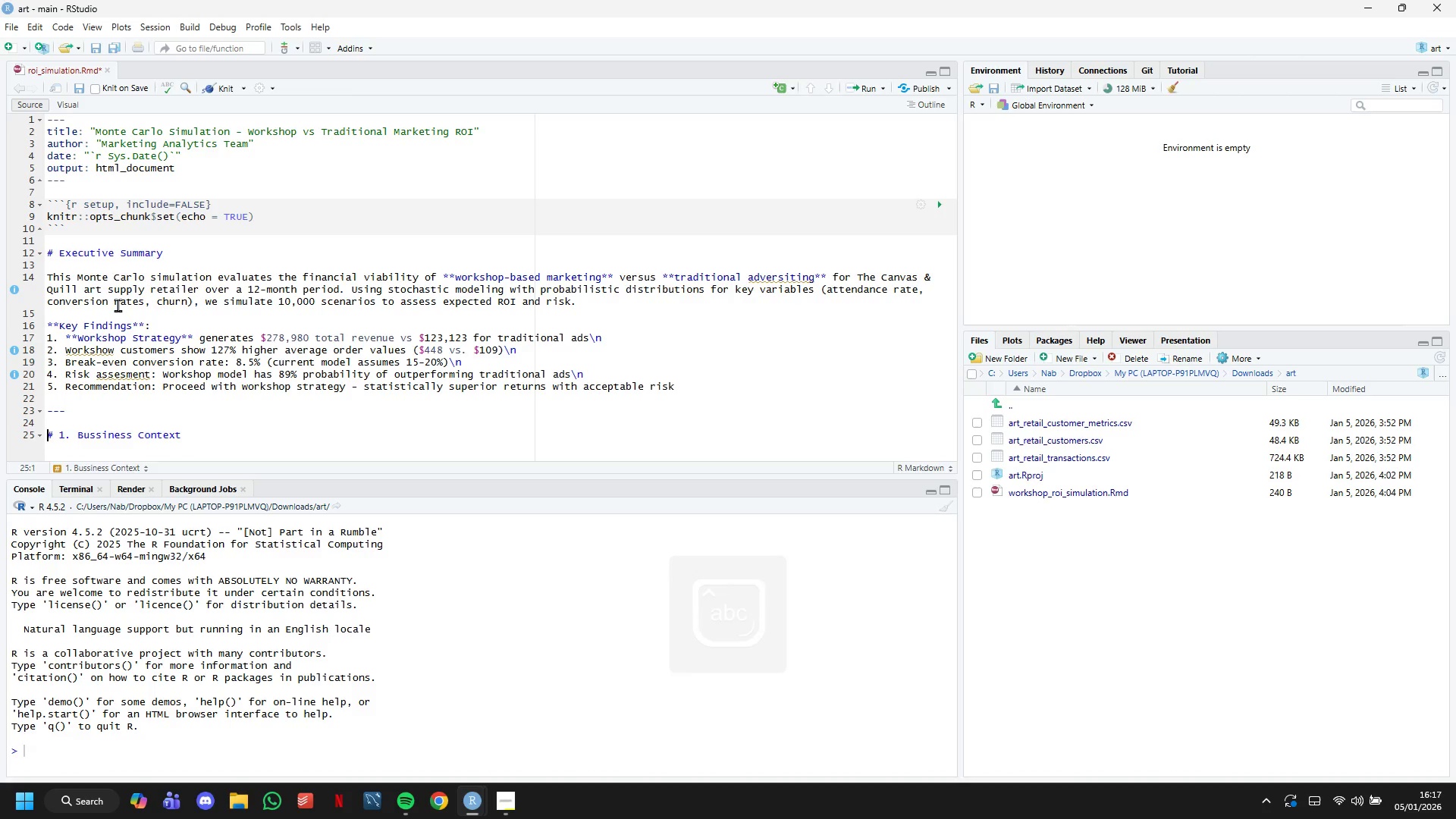 
key(ArrowDown)
 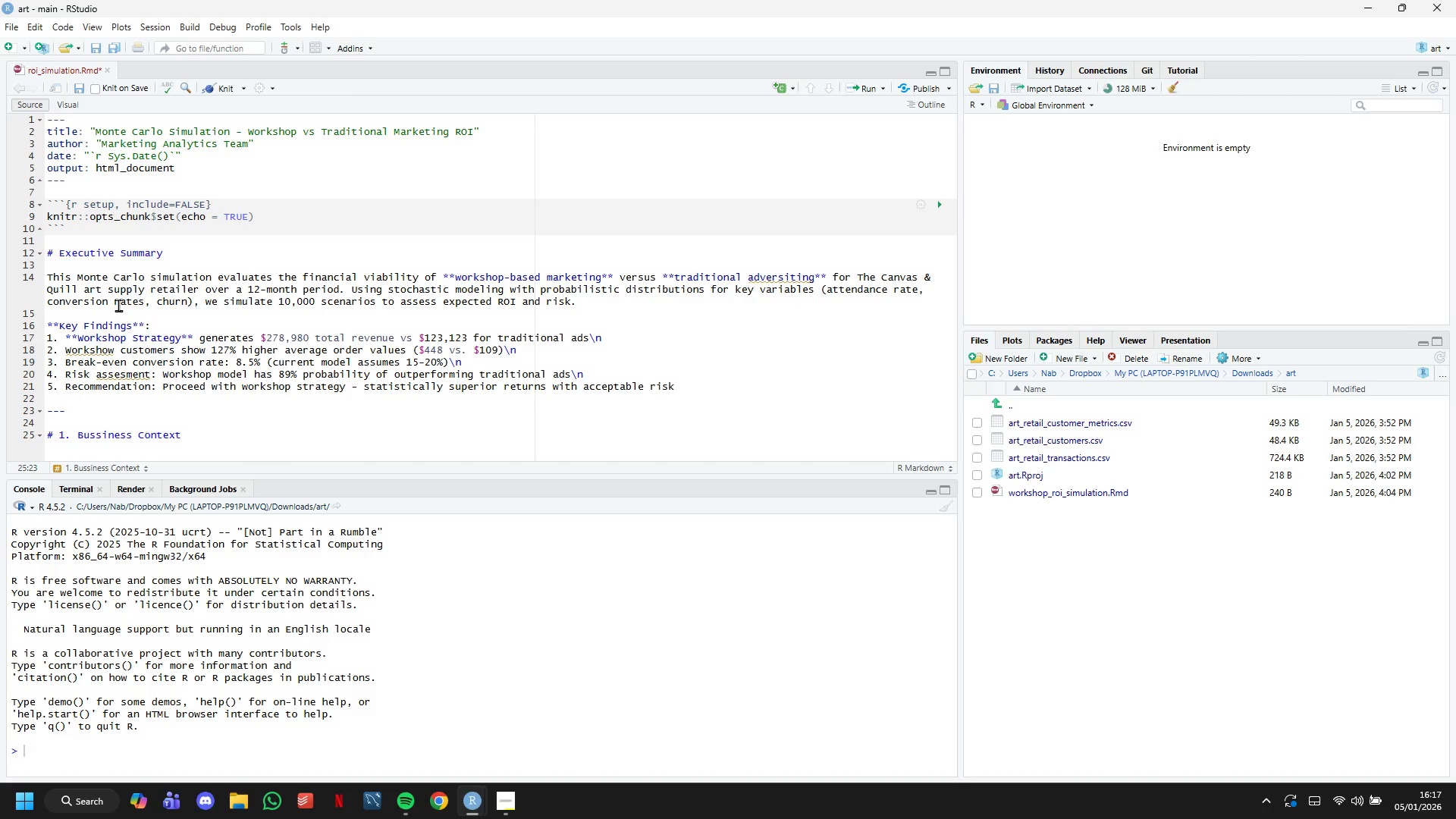 
key(Enter)
 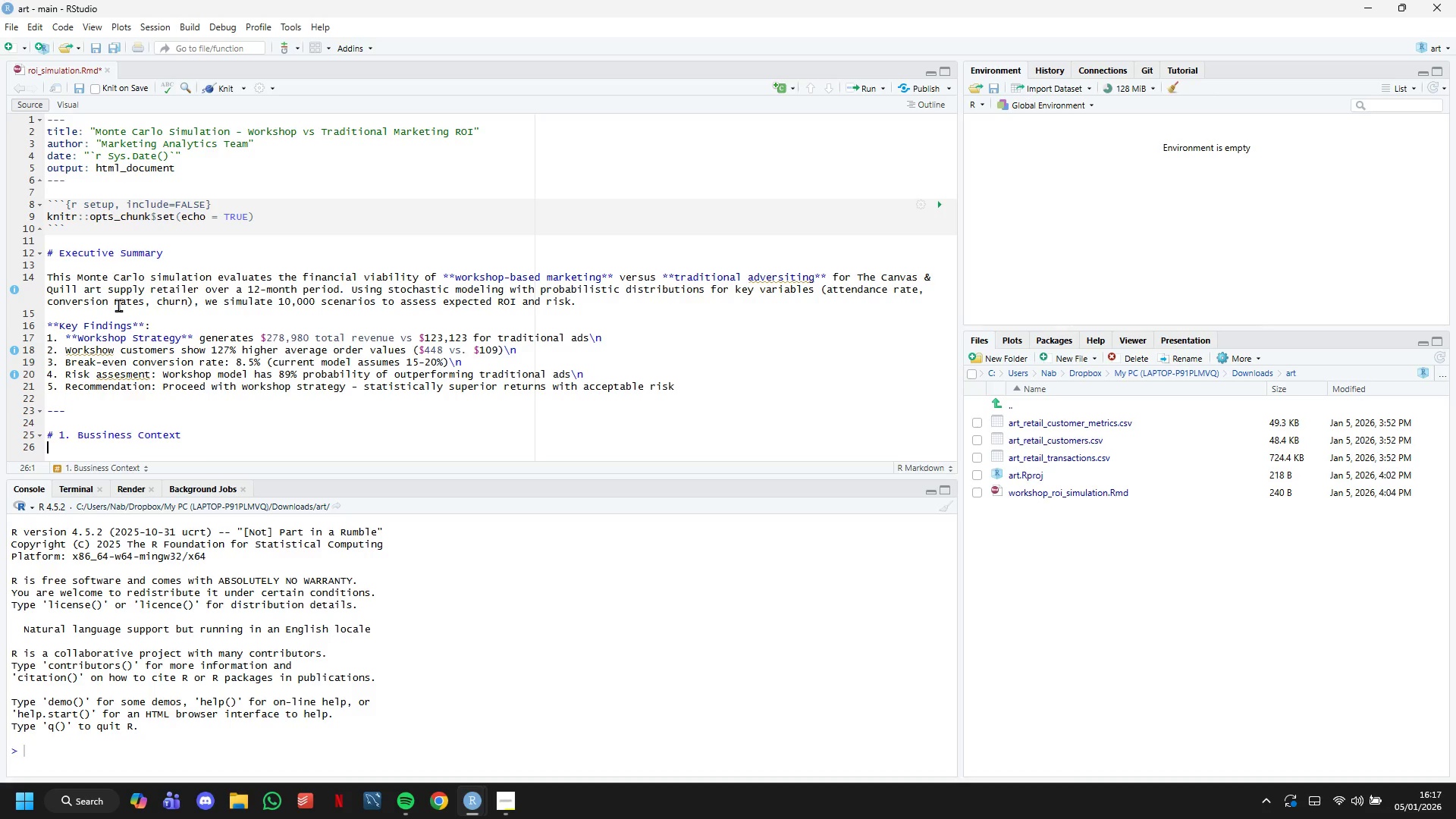 
type(## The Marketing Challenge)
 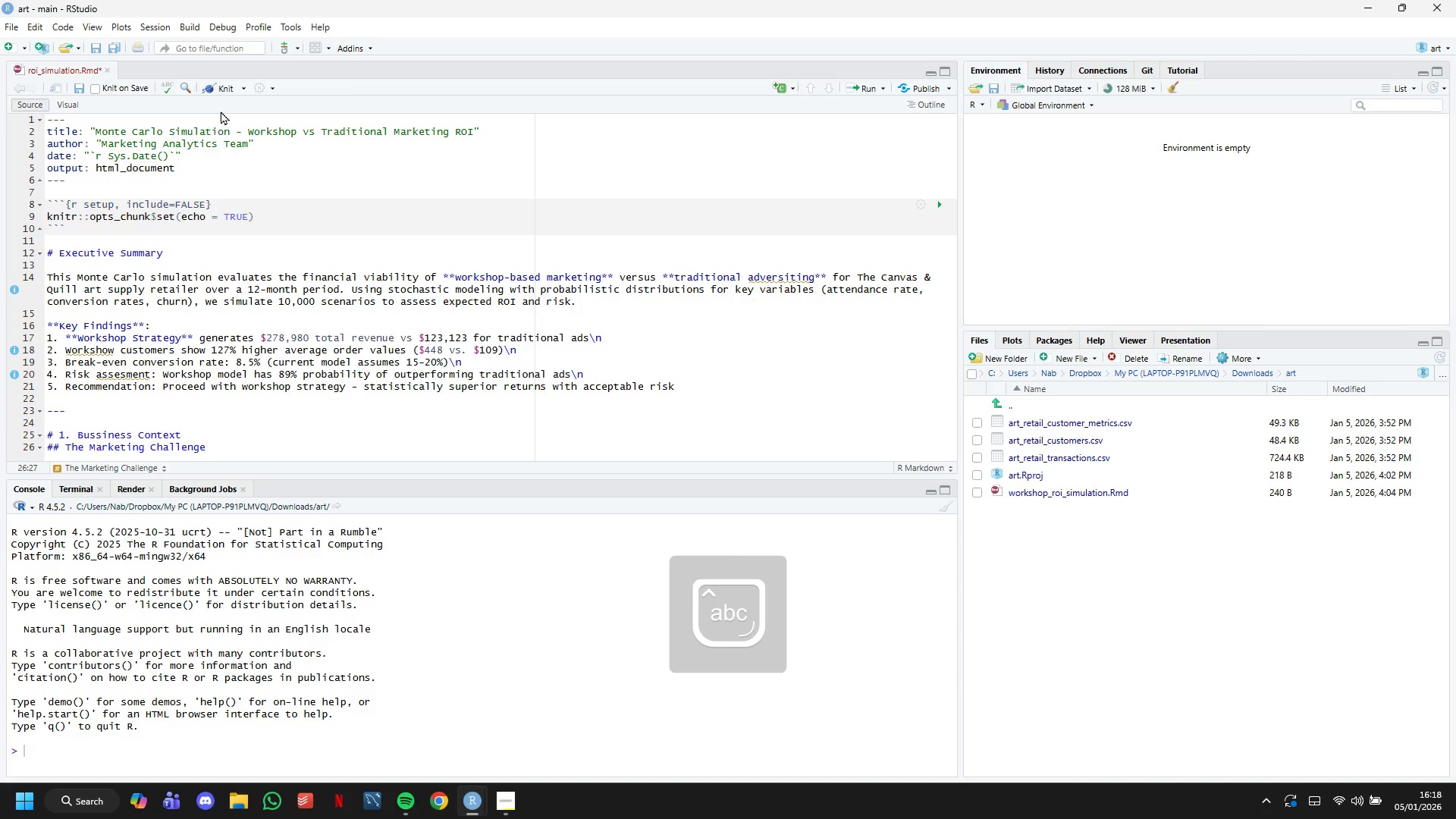 
left_click([221, 94])
 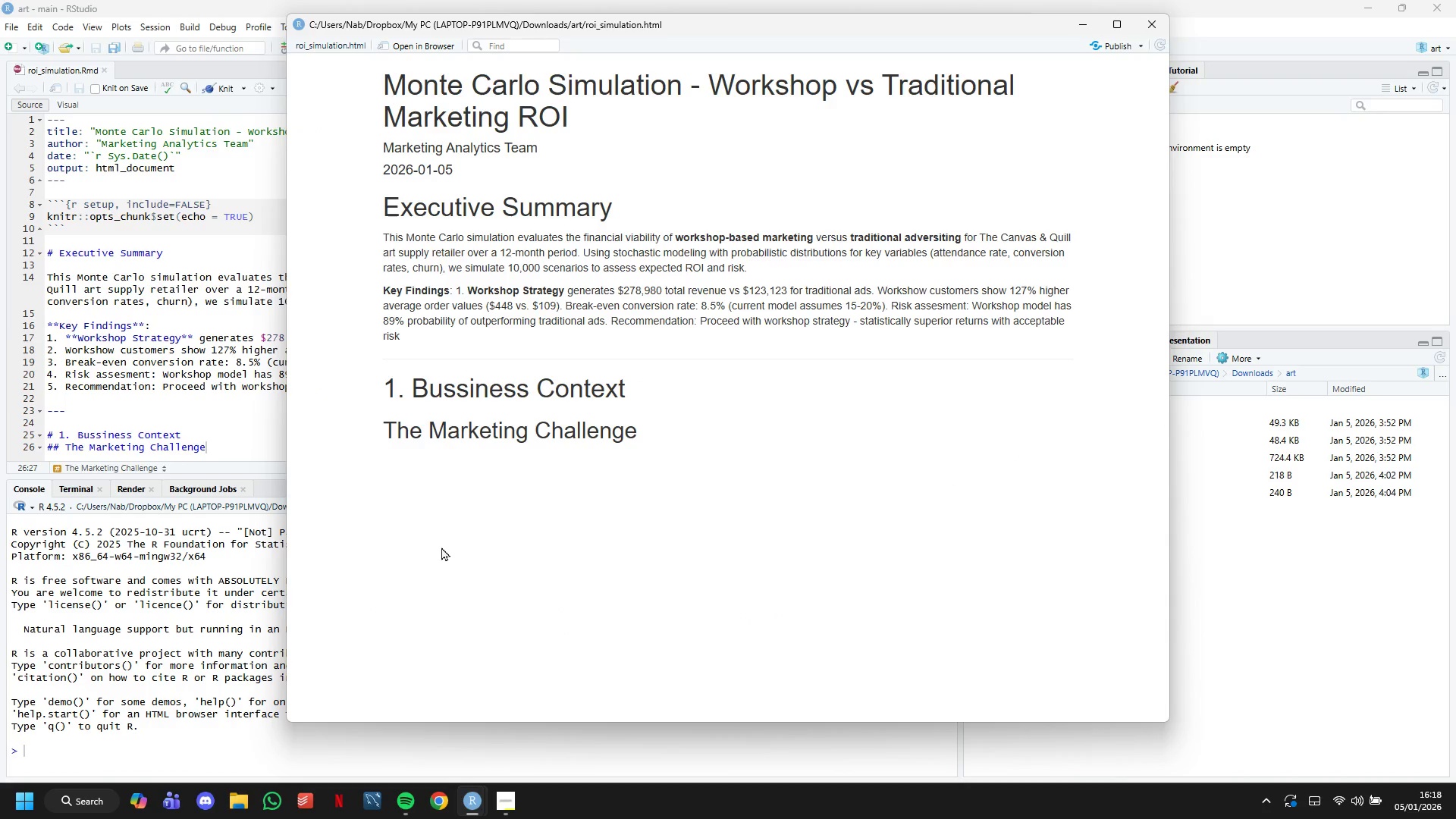 
wait(5.89)
 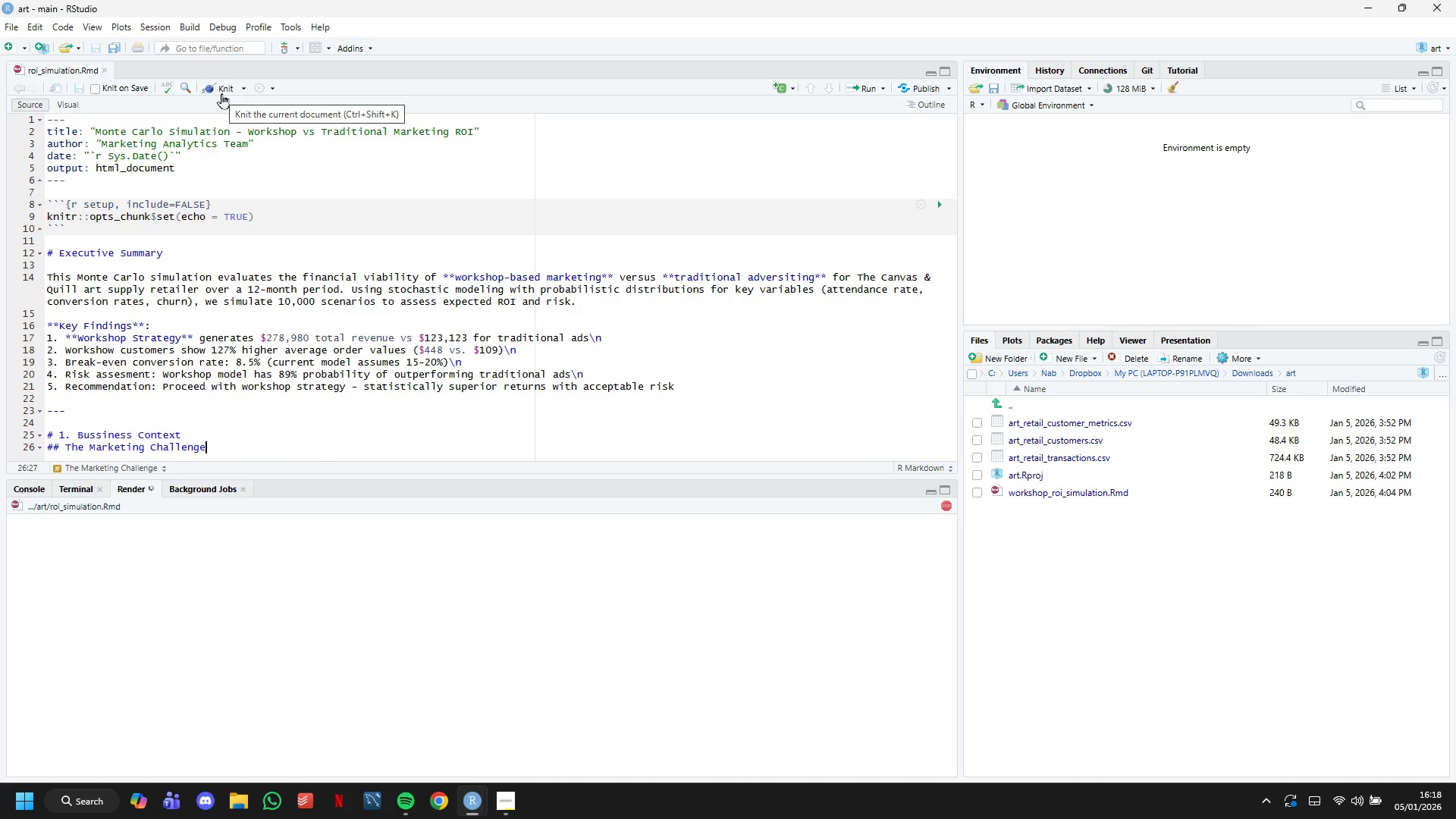 
left_click([1076, 27])
 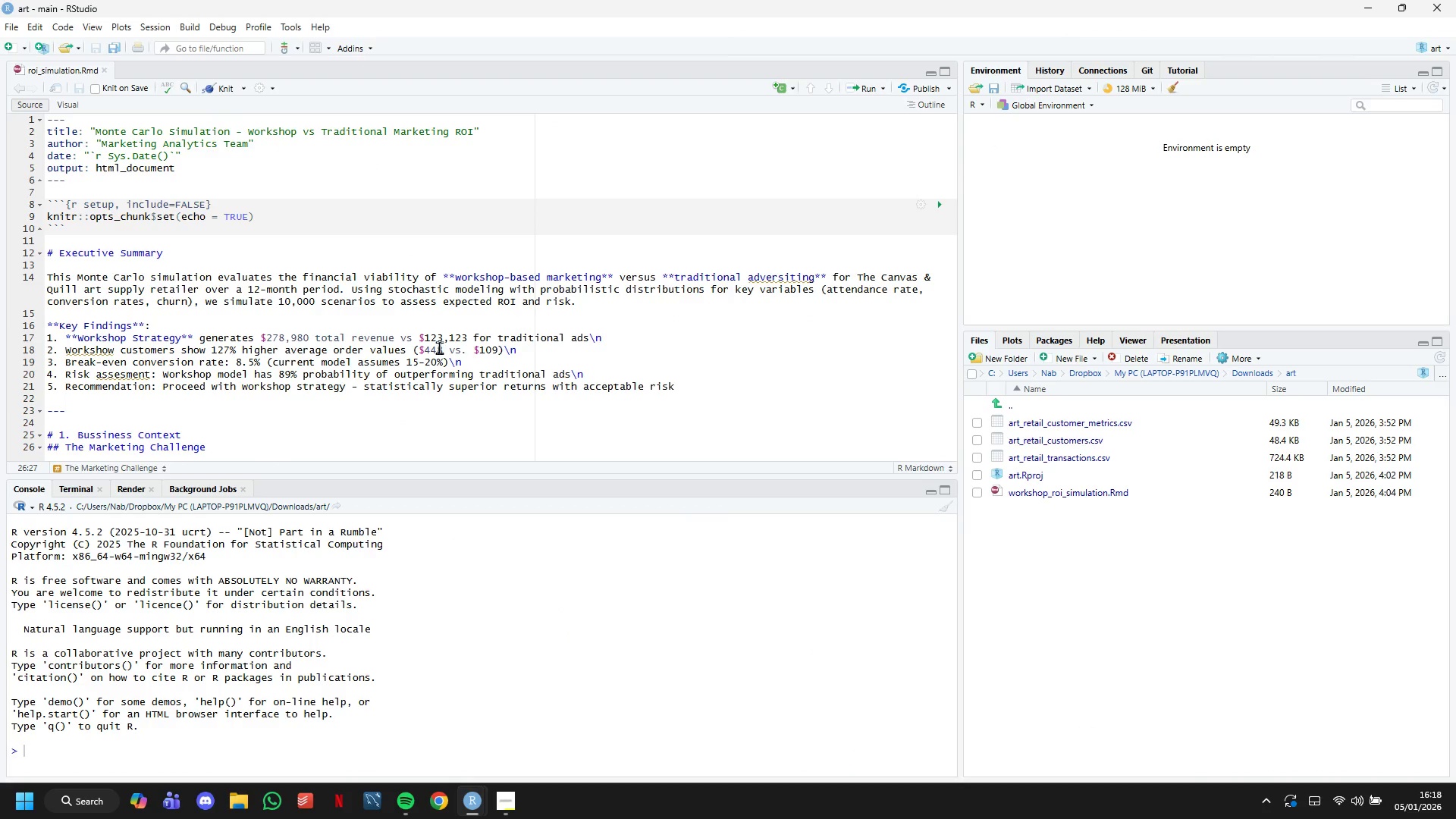 
scroll: coordinate [282, 360], scroll_direction: down, amount: 6.0
 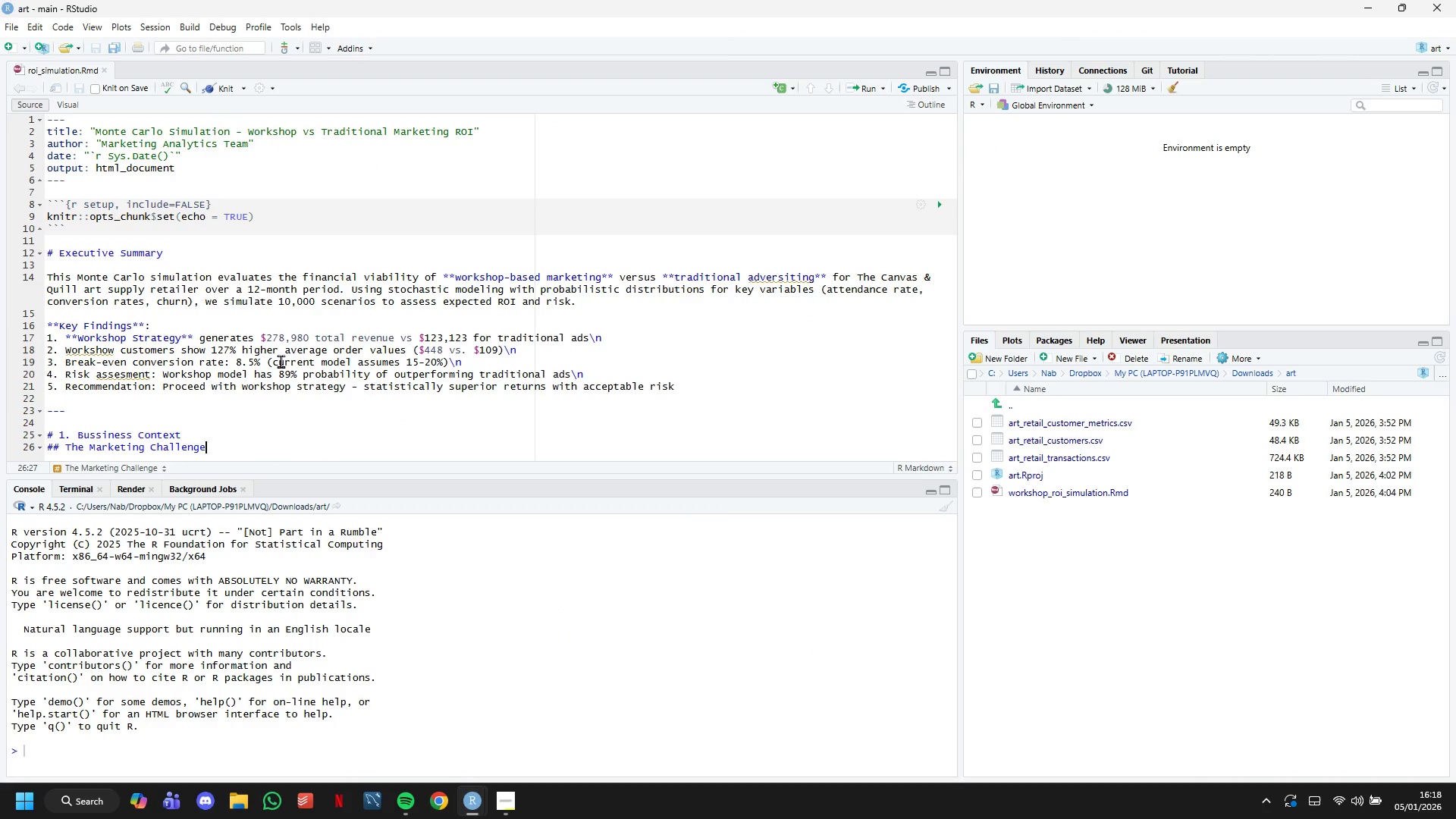 
hold_key(key=Enter, duration=0.64)
 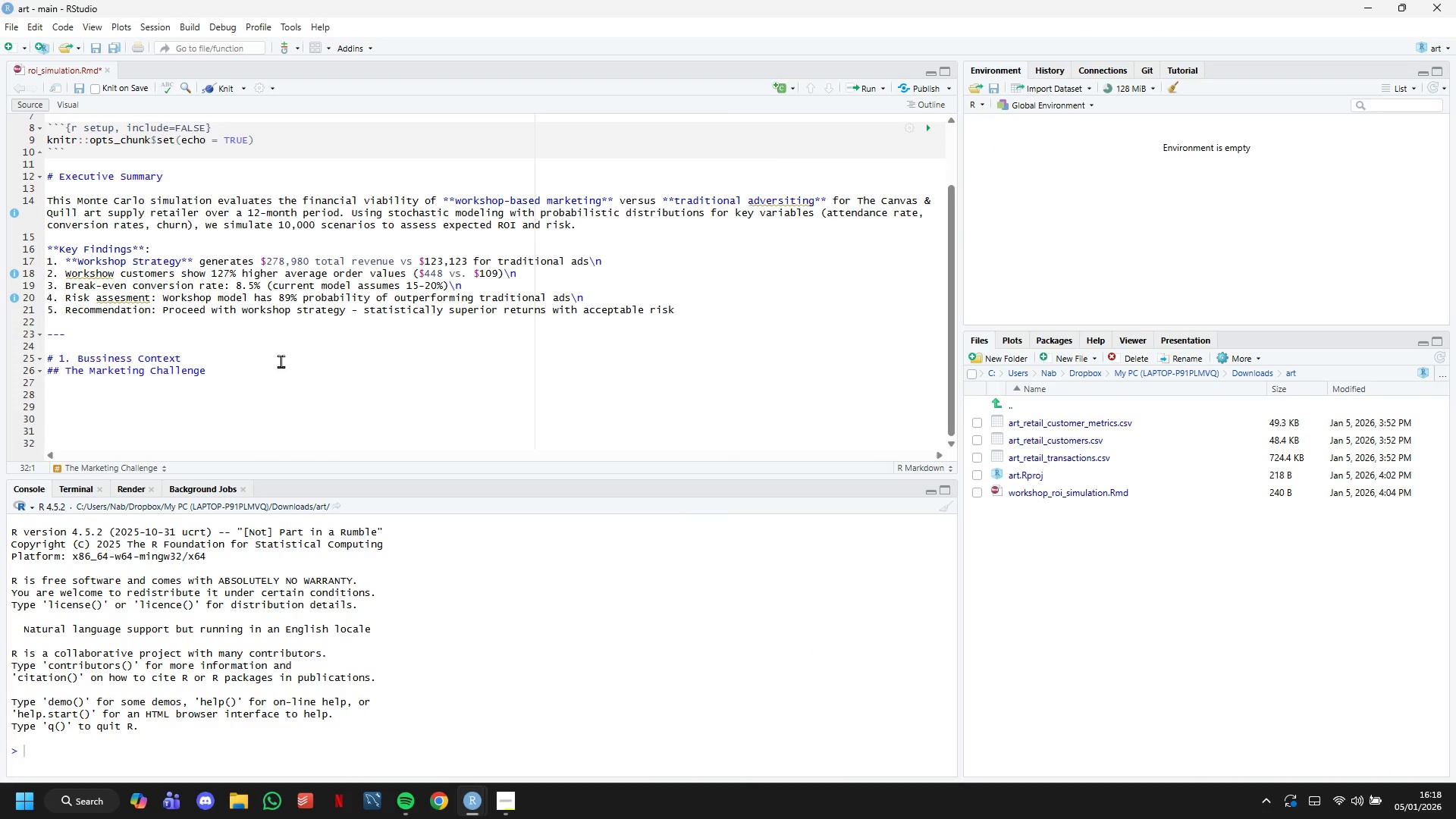 
hold_key(key=ArrowUp, duration=0.56)
 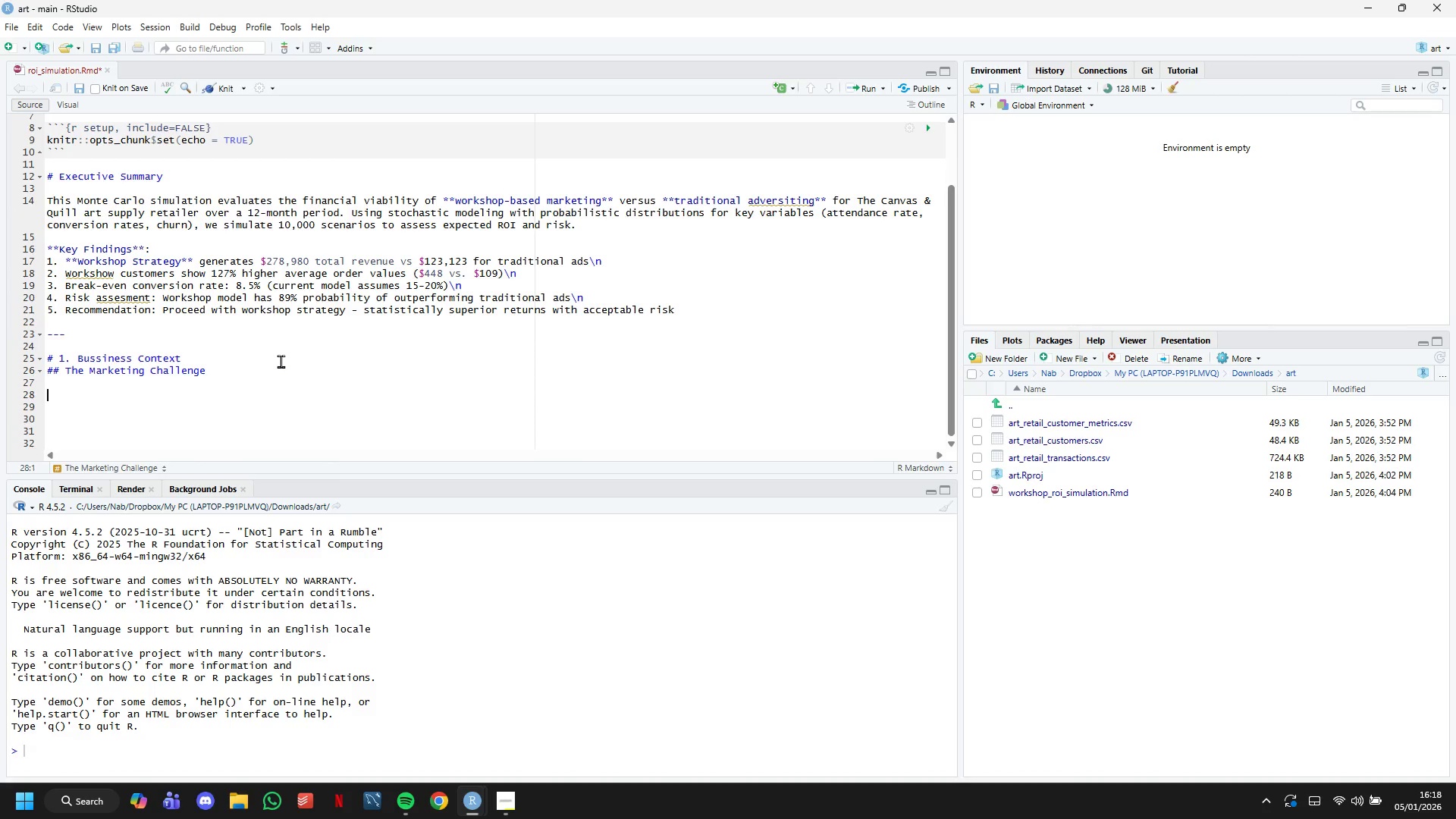 
hold_key(key=ShiftLeft, duration=1.52)
 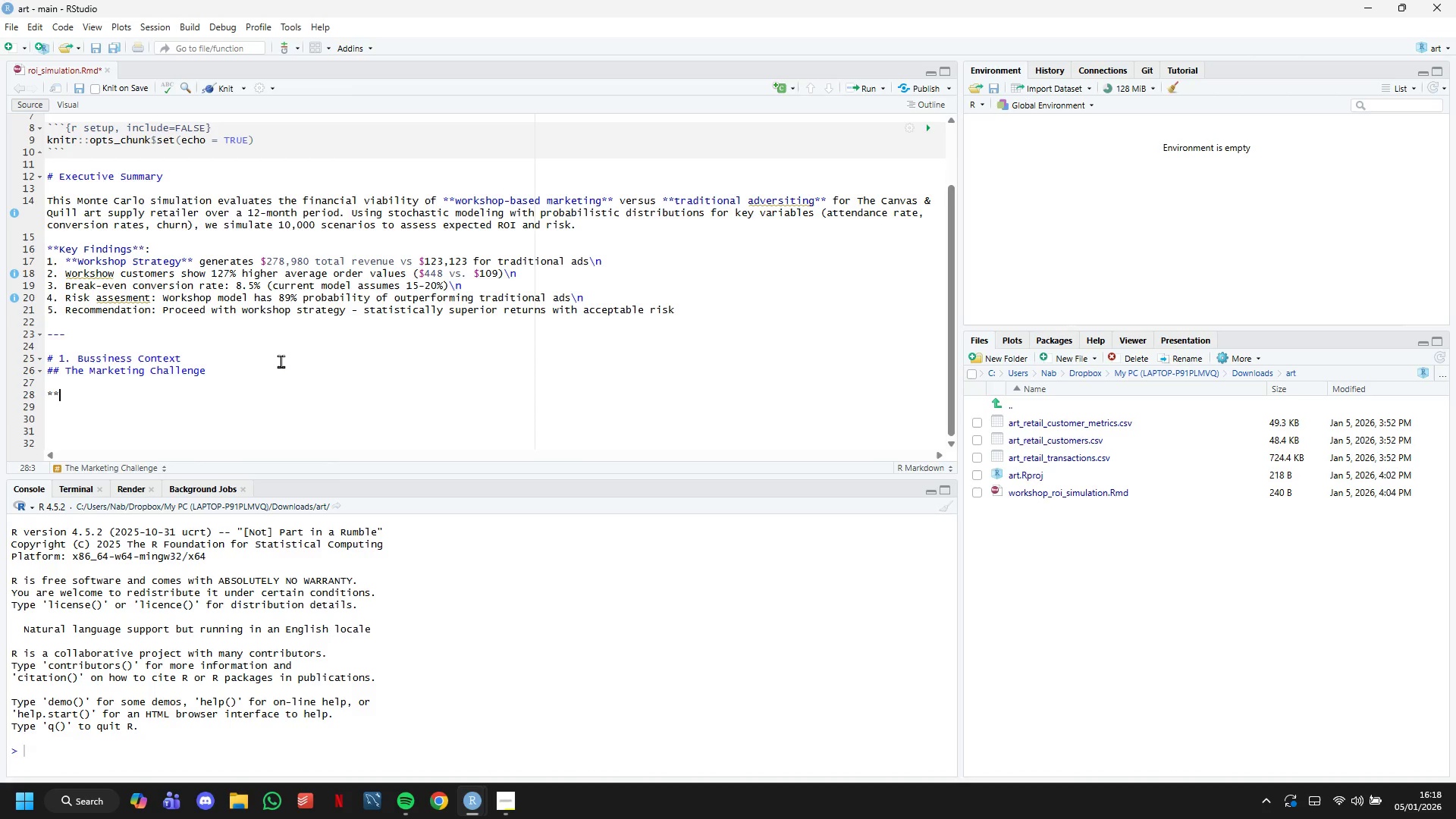 
type(**The Canvas % Qui;;)
key(Backspace)
key(Backspace)
type(ll)
 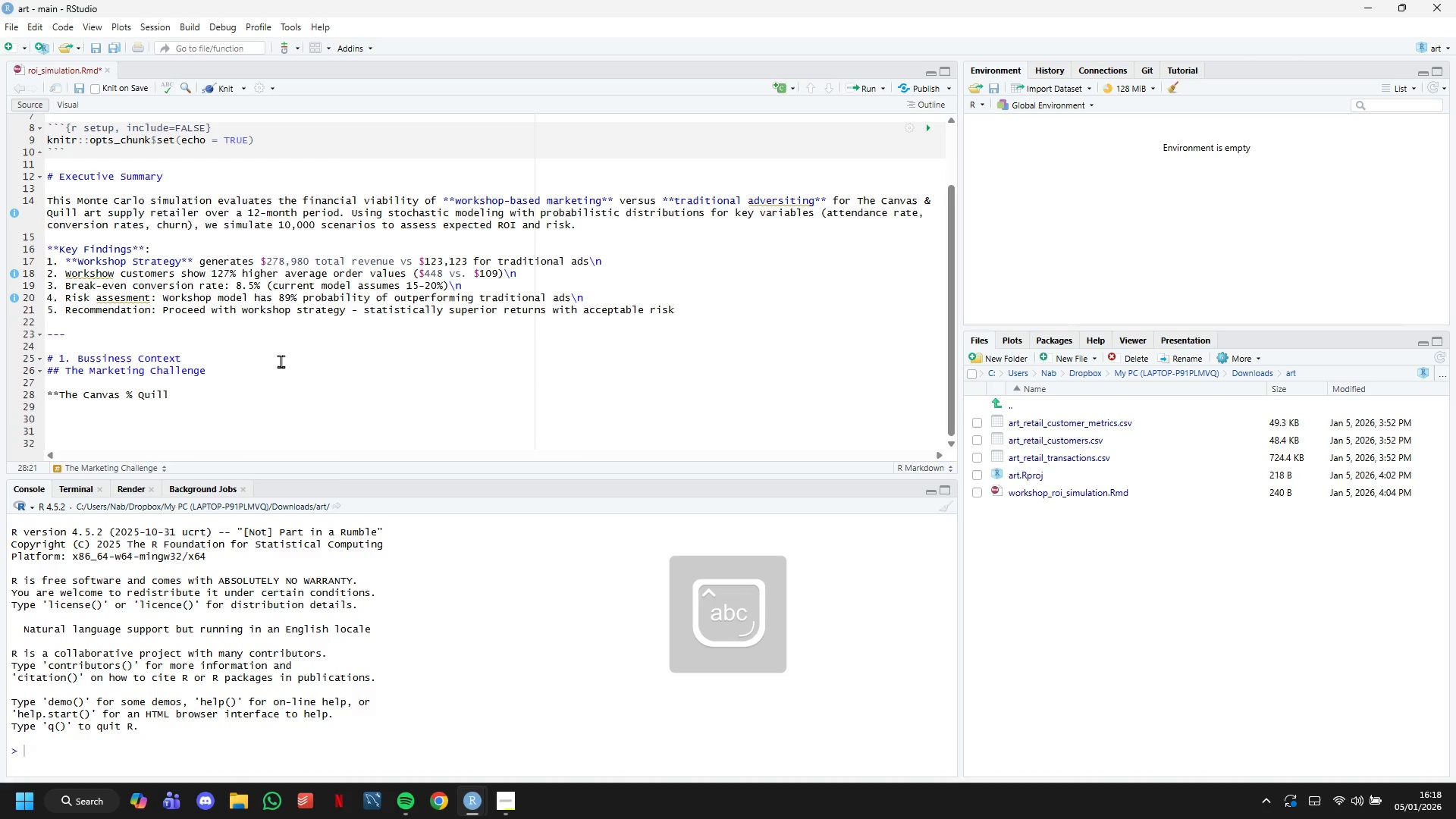 
 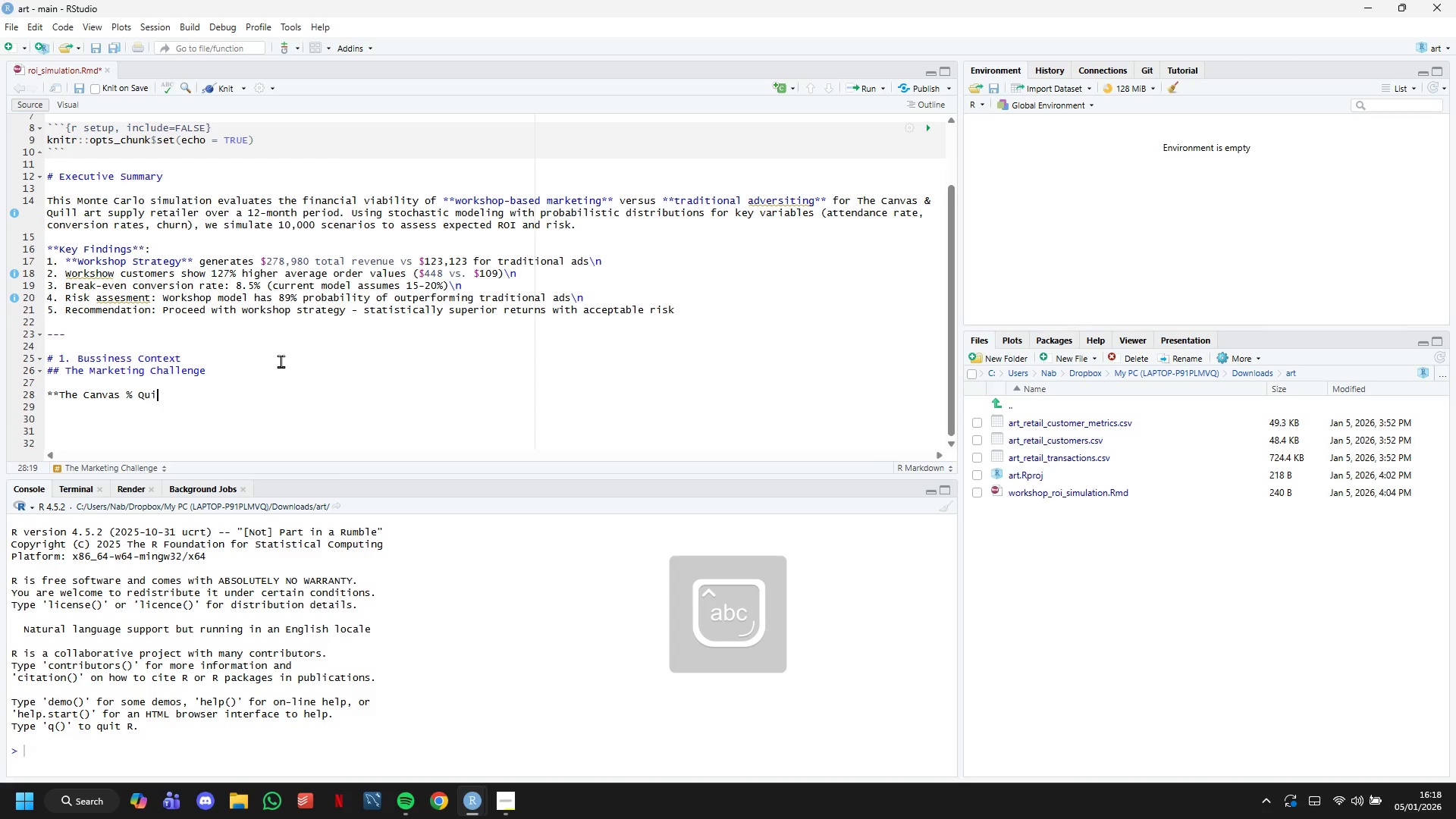 
hold_key(key=ShiftLeft, duration=1.52)
 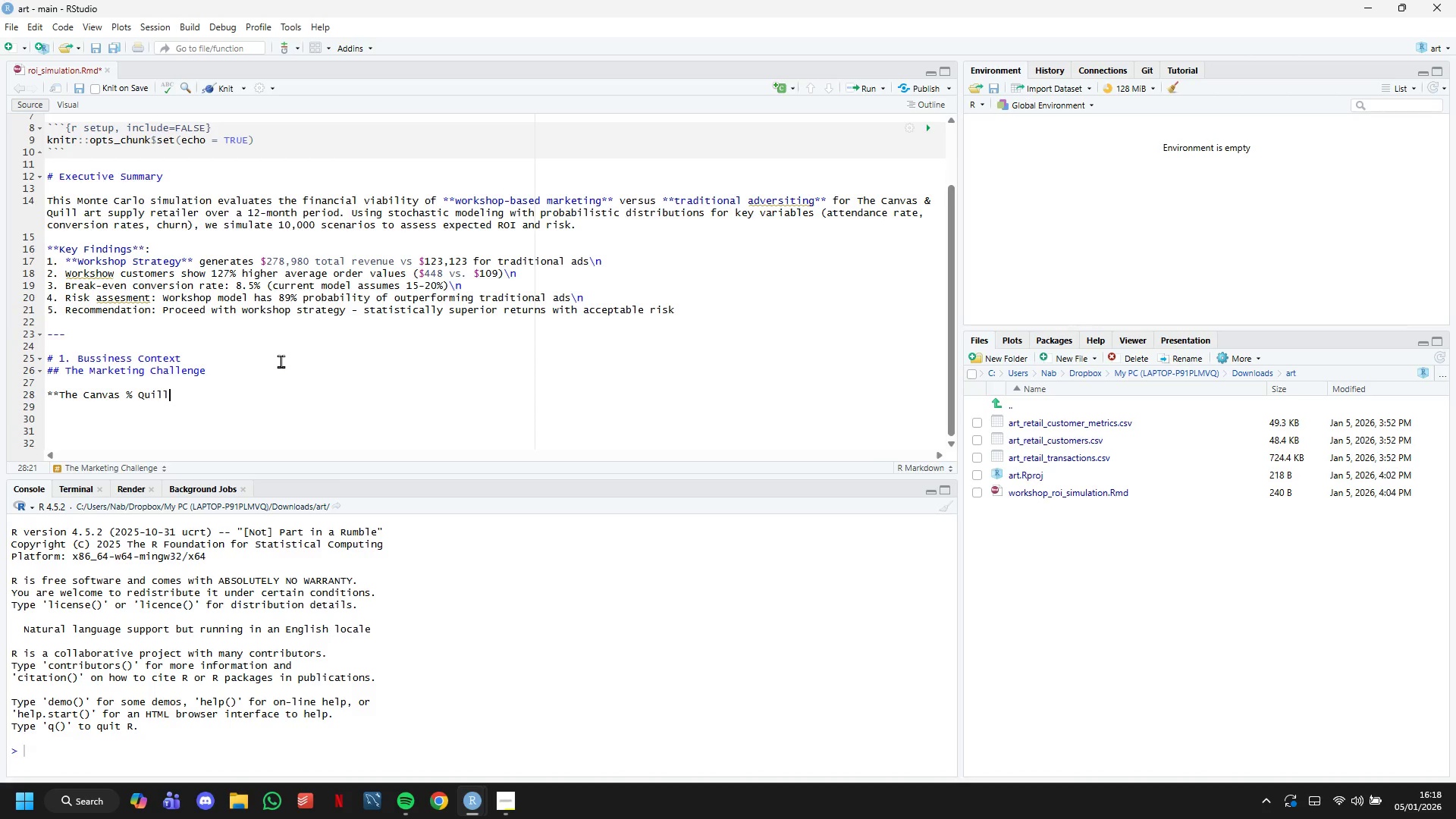 
hold_key(key=ShiftLeft, duration=1.5)
 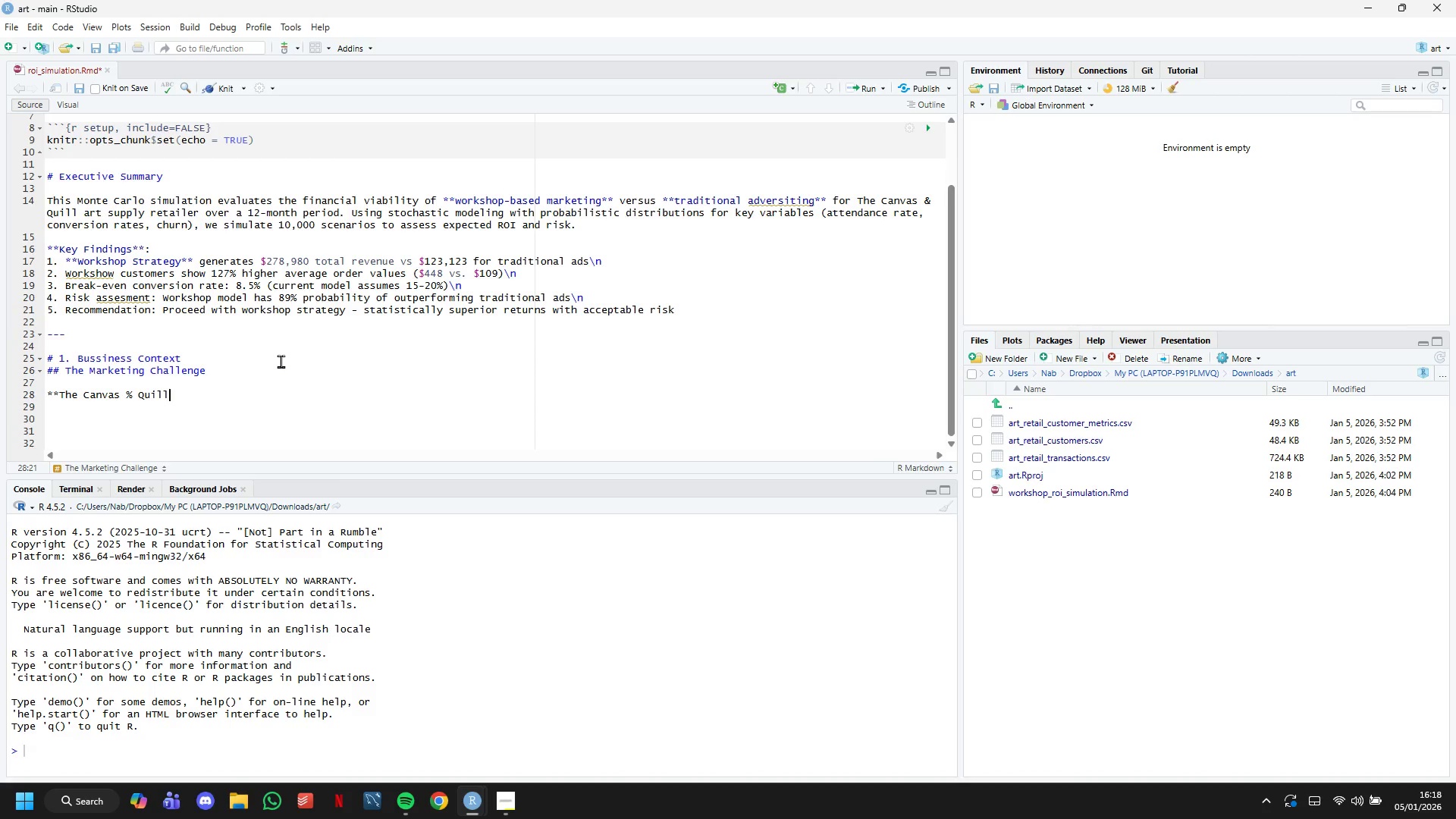 
type(** faces a commom)
key(Backspace)
type(n specialty retail dilemma:)
 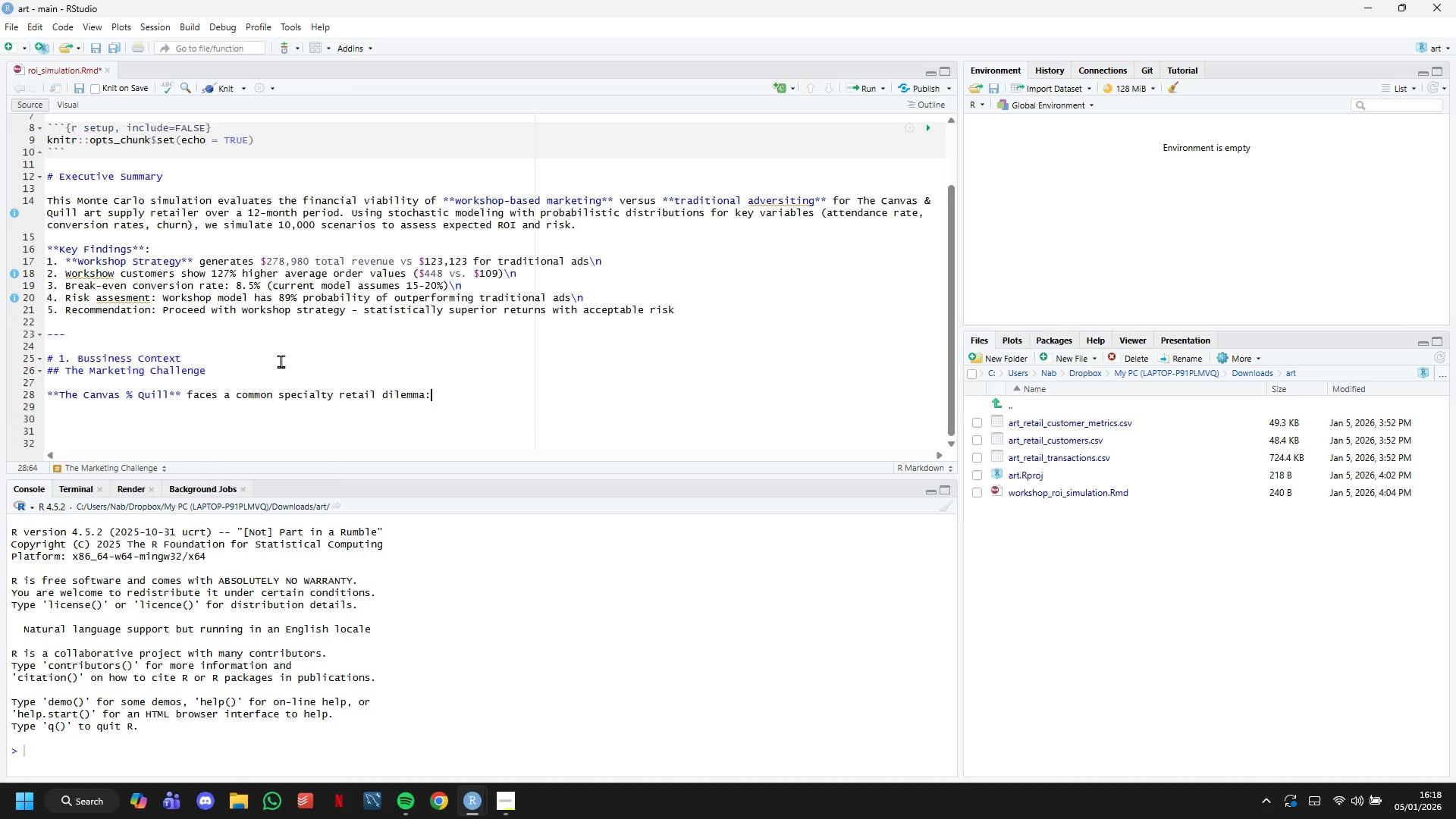 
key(Enter)
 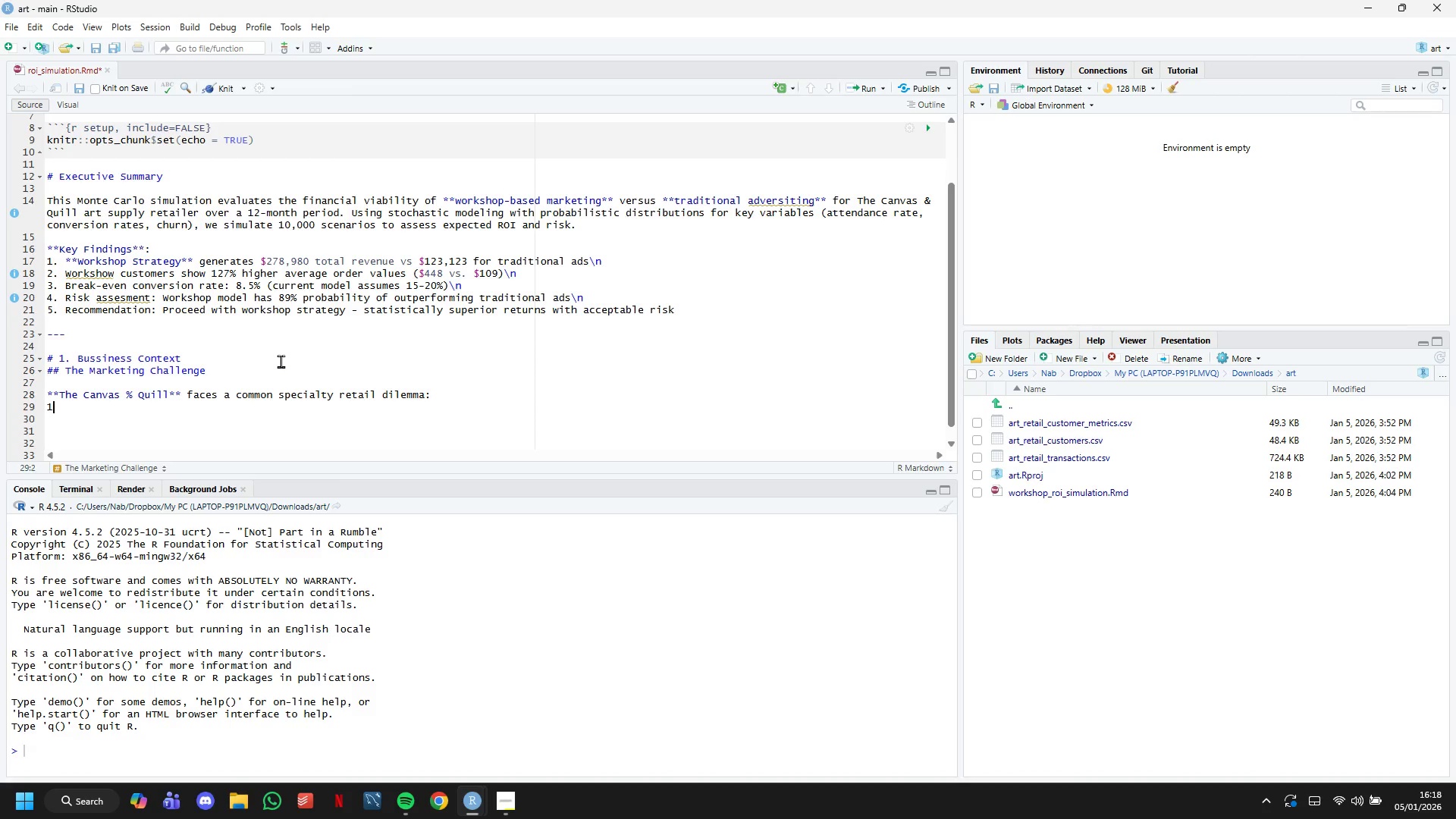 
type(1. Traditional ptint)
key(Backspace)
key(Backspace)
key(Backspace)
key(Backspace)
type(rint adb)
key(Backspace)
type(versiting yields**high )
 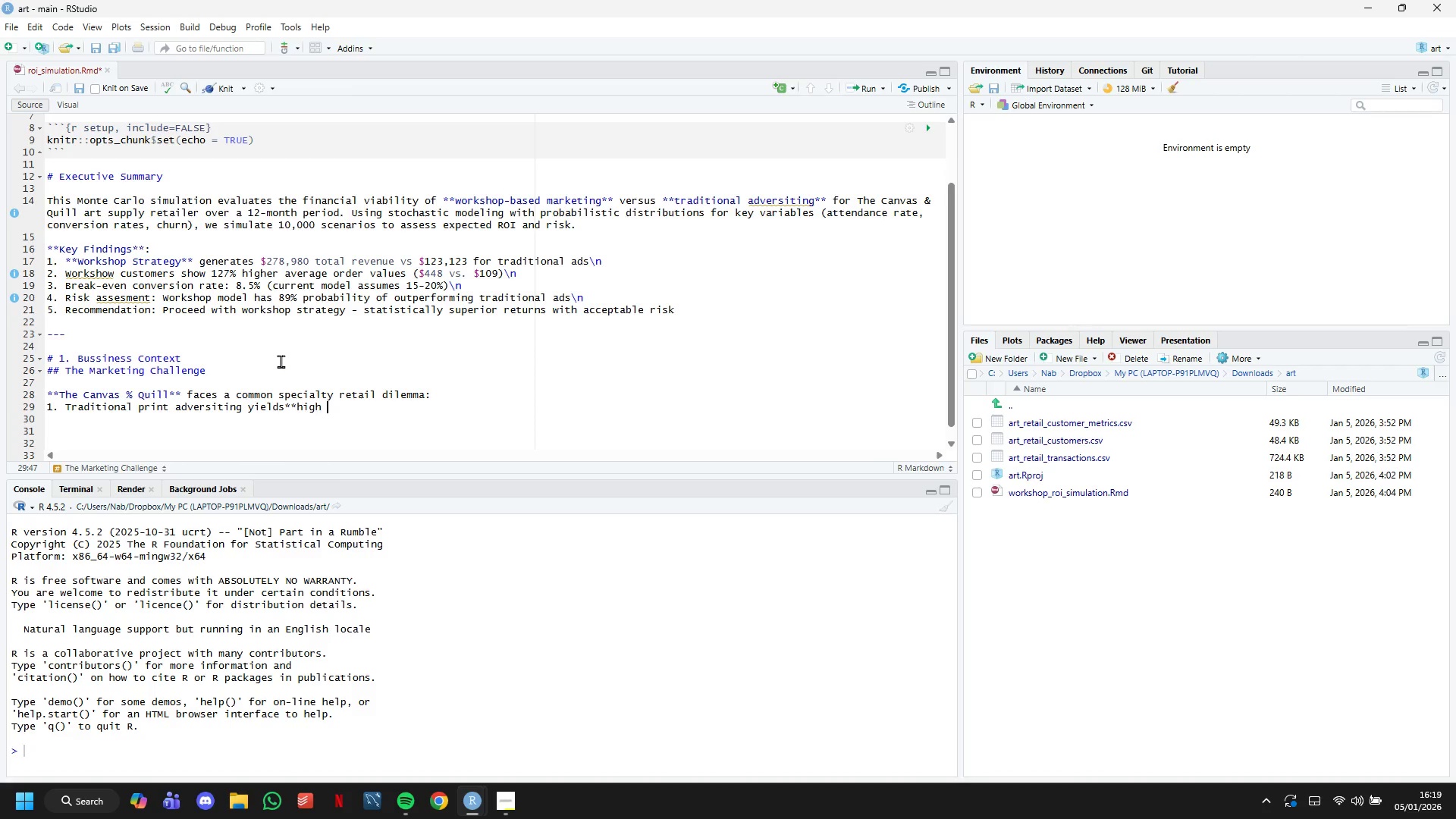 
key(ArrowDown)
 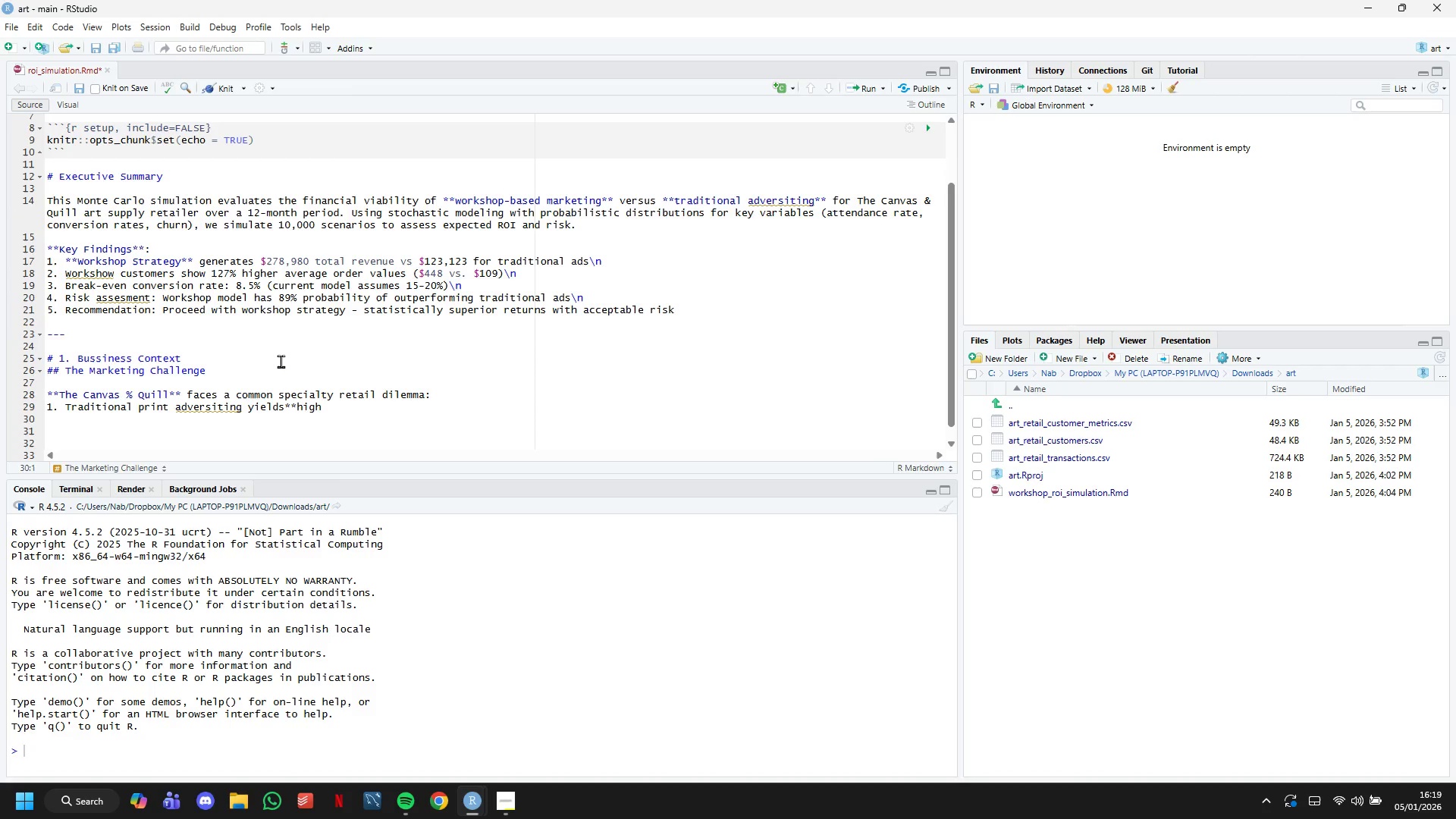 
key(ArrowLeft)
 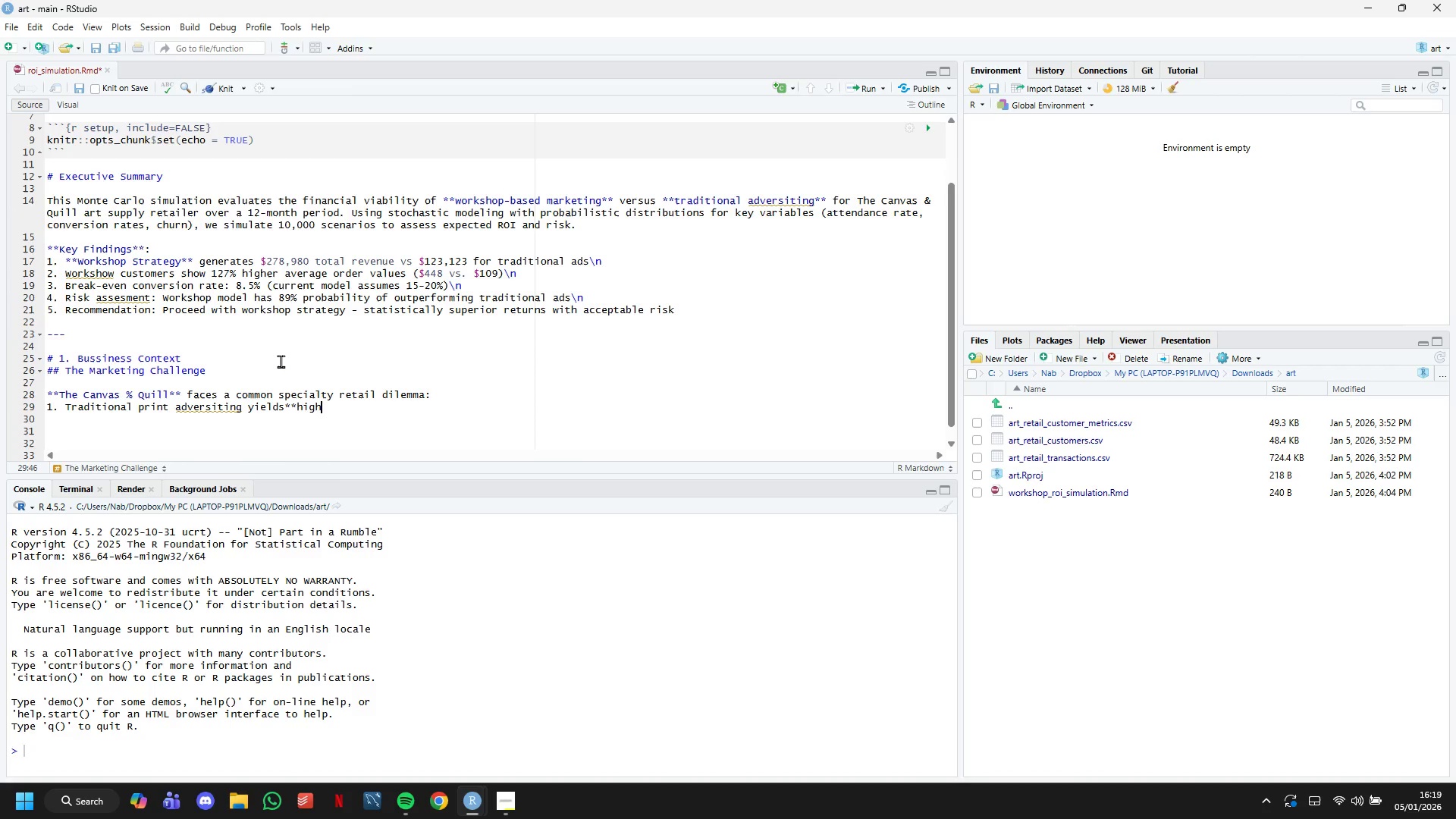 
hold_key(key=ArrowLeft, duration=0.64)
 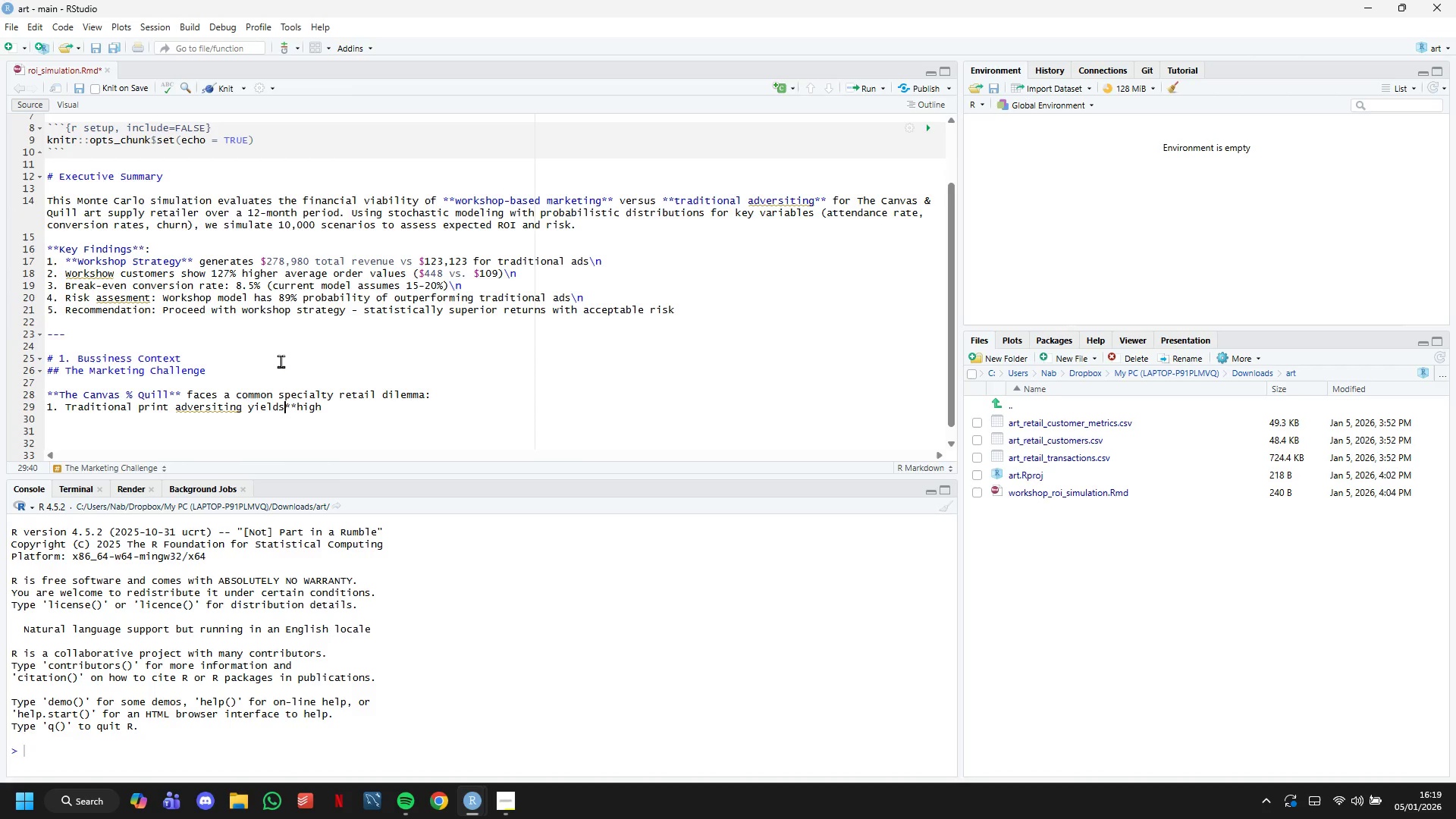 
key(ArrowLeft)
 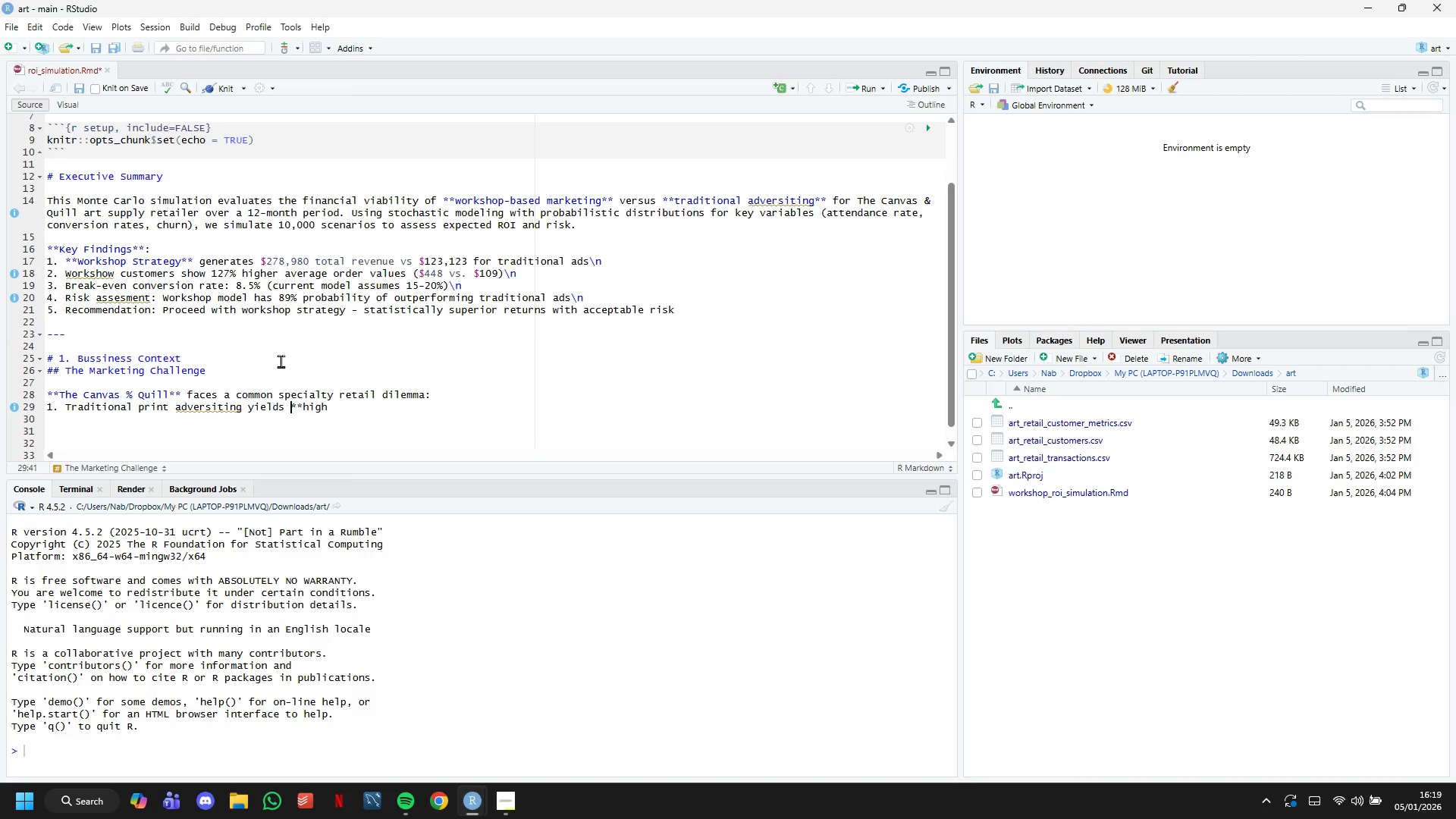 
key(Space)
 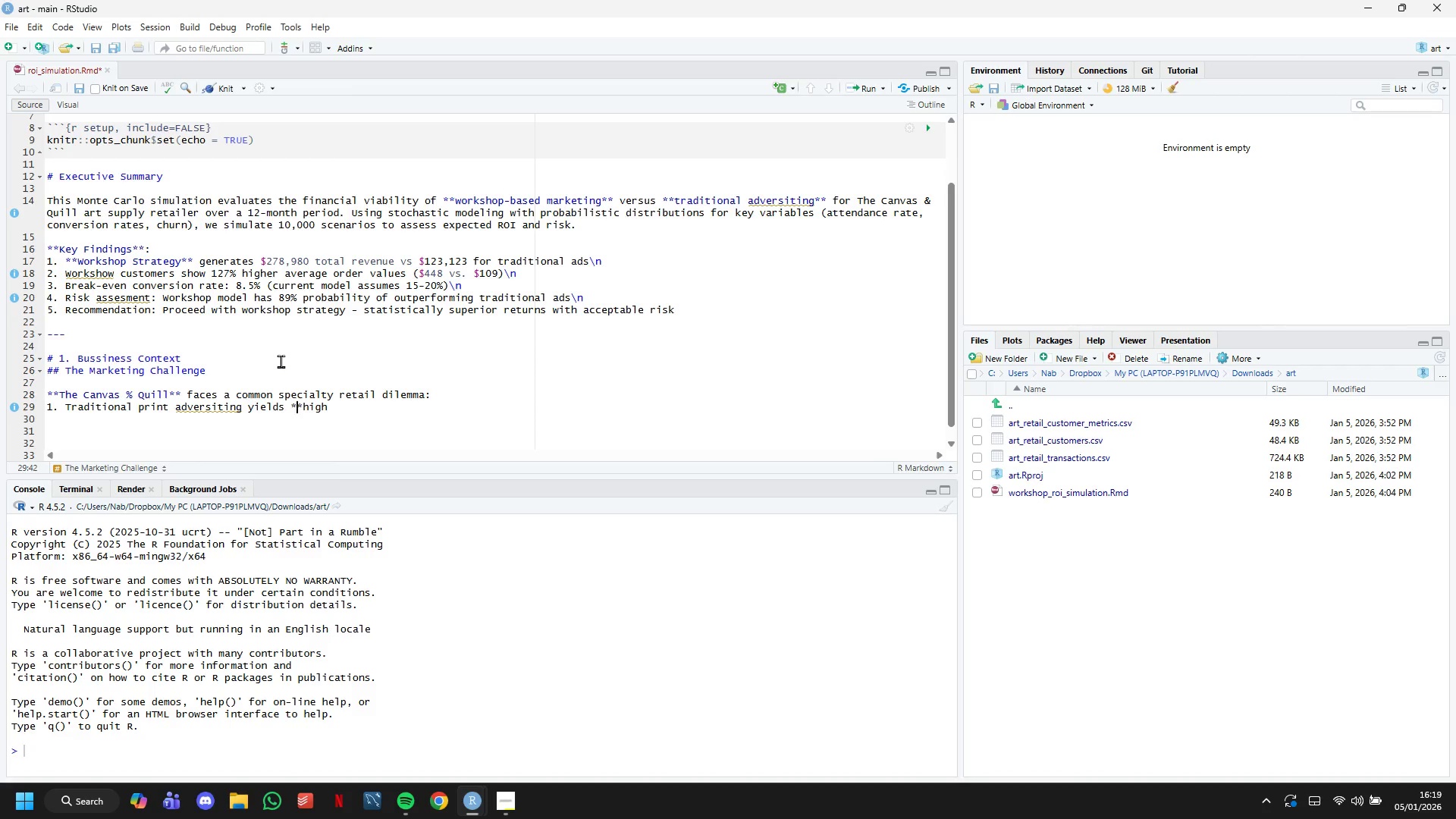 
hold_key(key=ArrowRight, duration=0.58)
 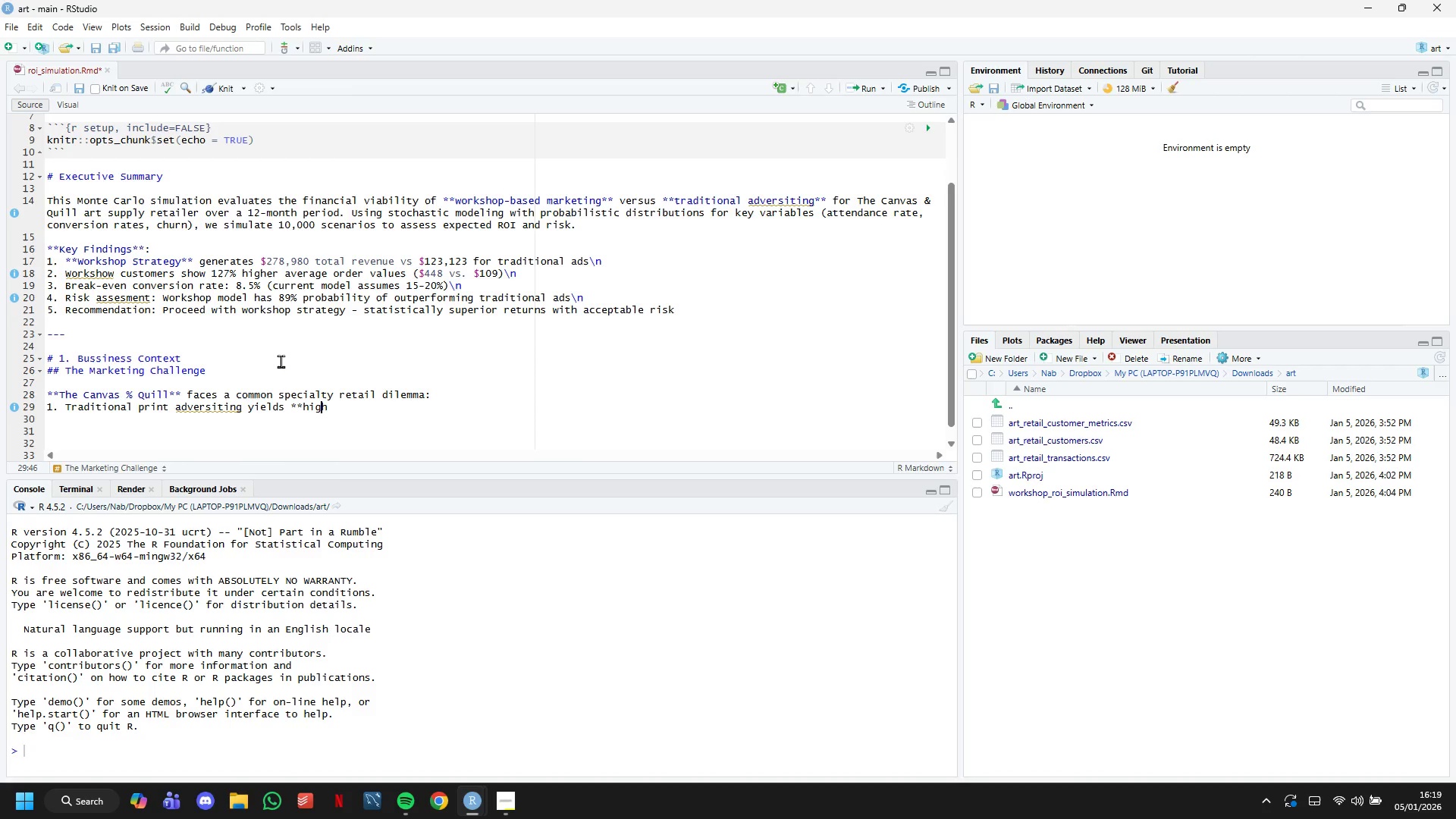 
key(ArrowRight)
 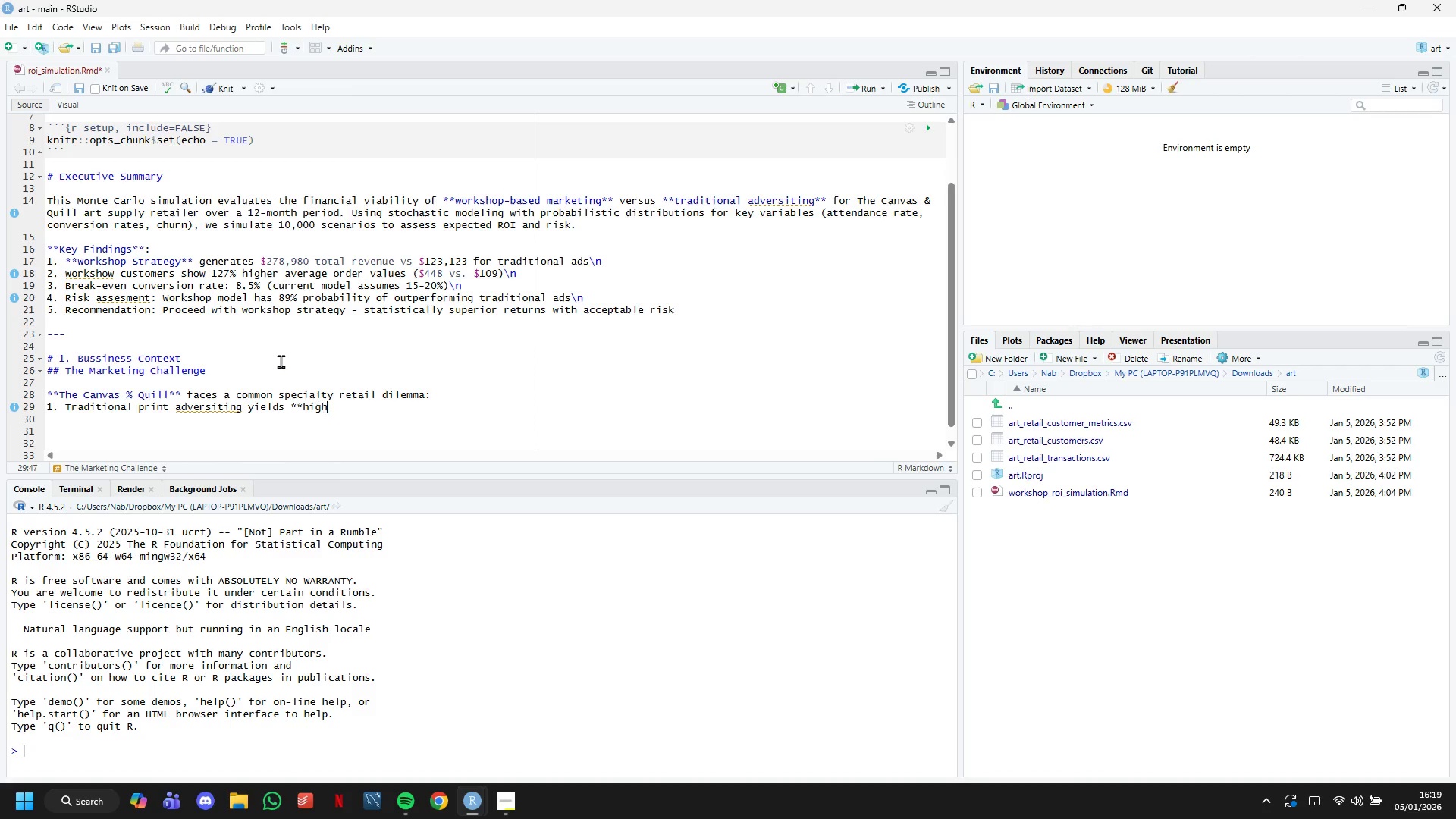 
key(ArrowRight)
 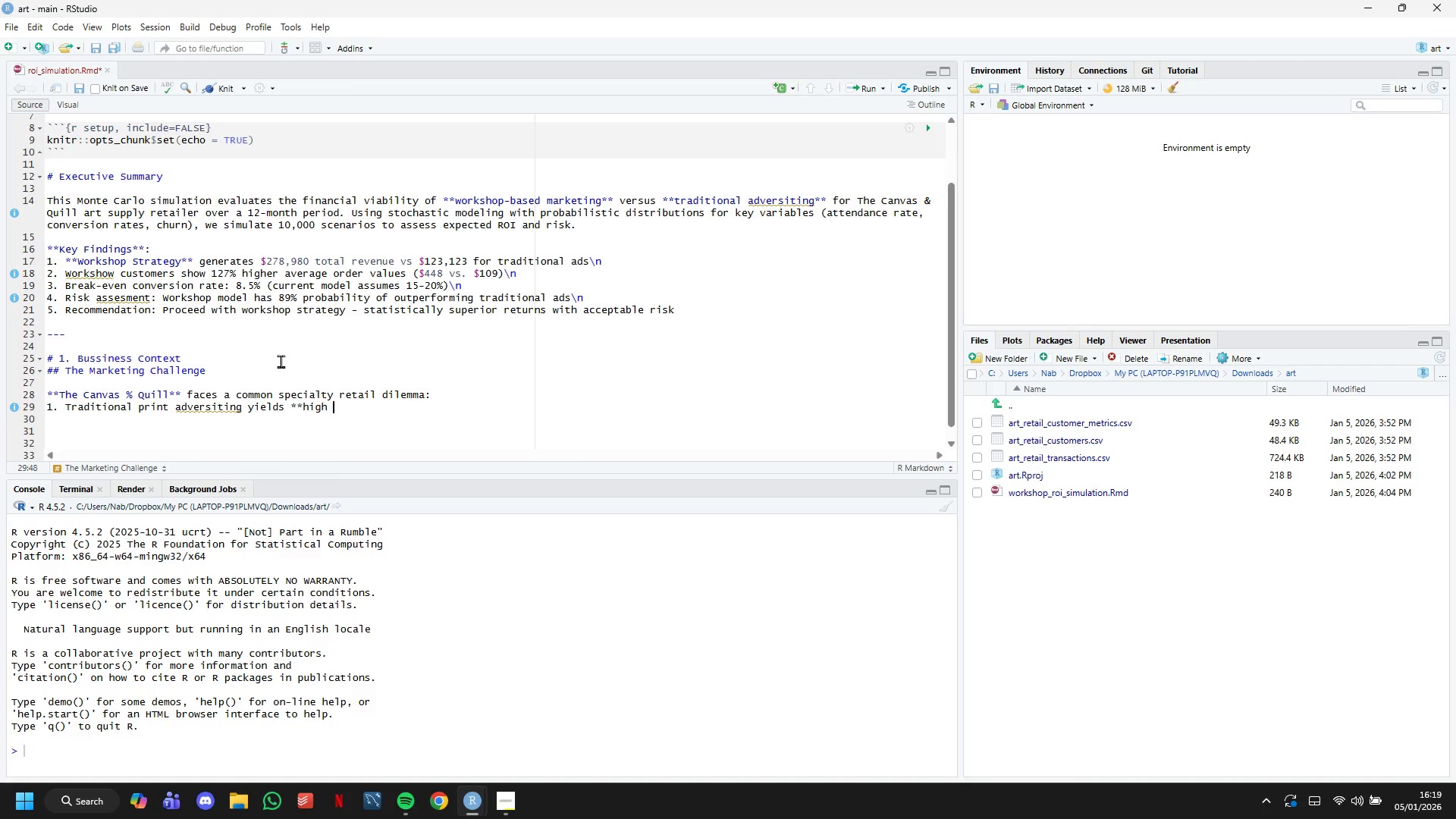 
type( volume, lowe)
key(Backspace)
type( engagement** co)
key(Backspace)
type(ustomers)
 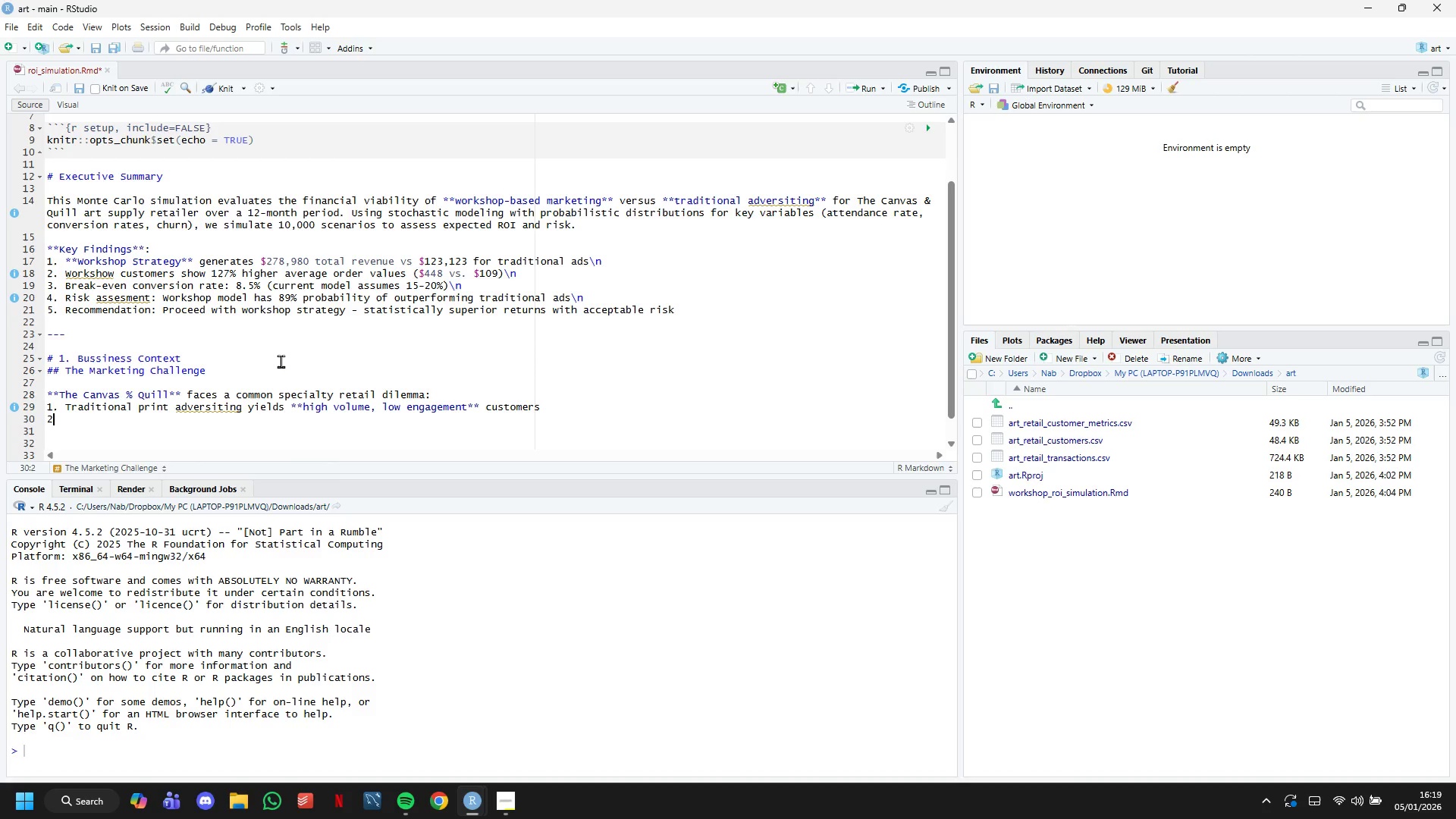 
 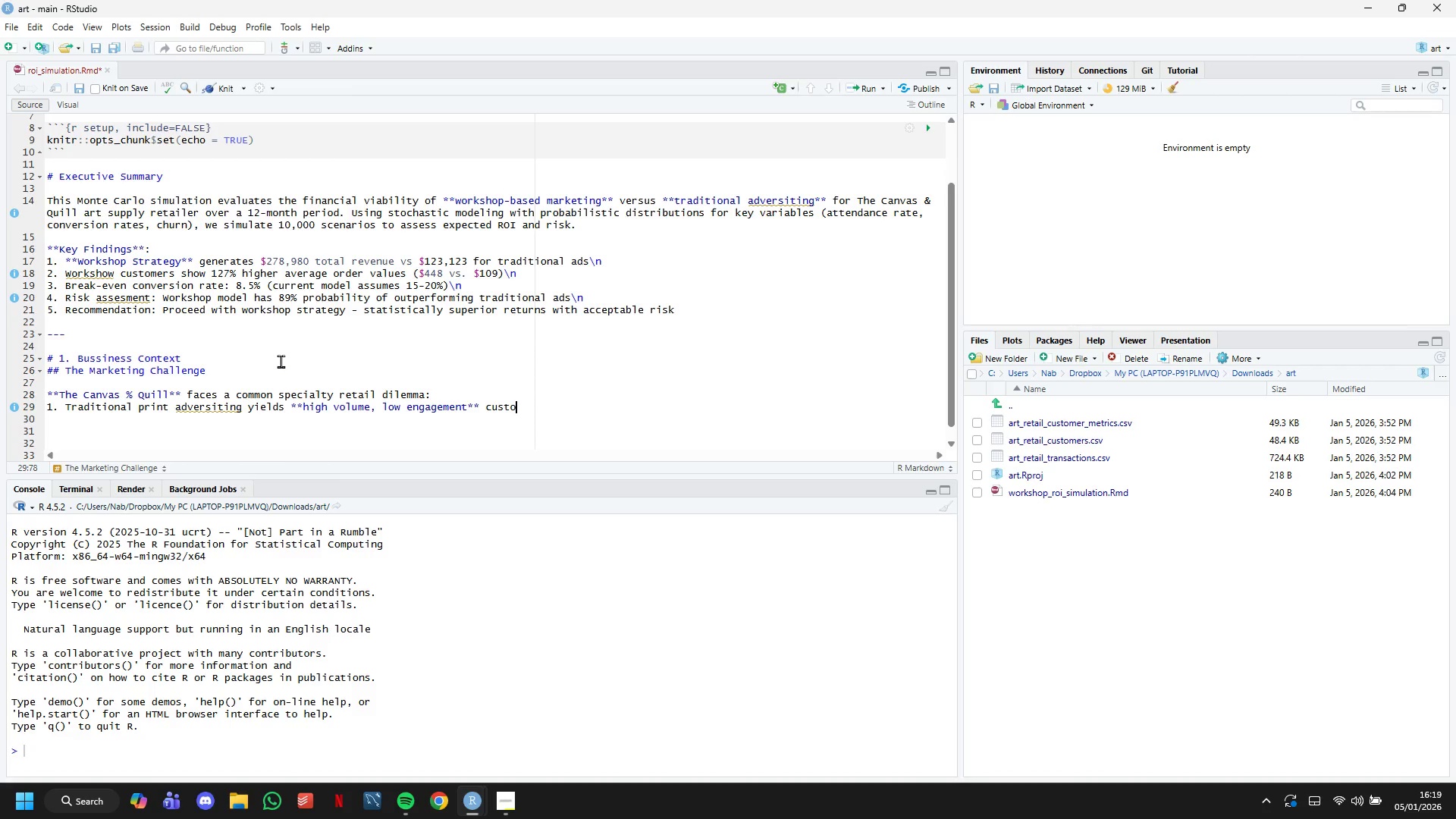 
key(Enter)
 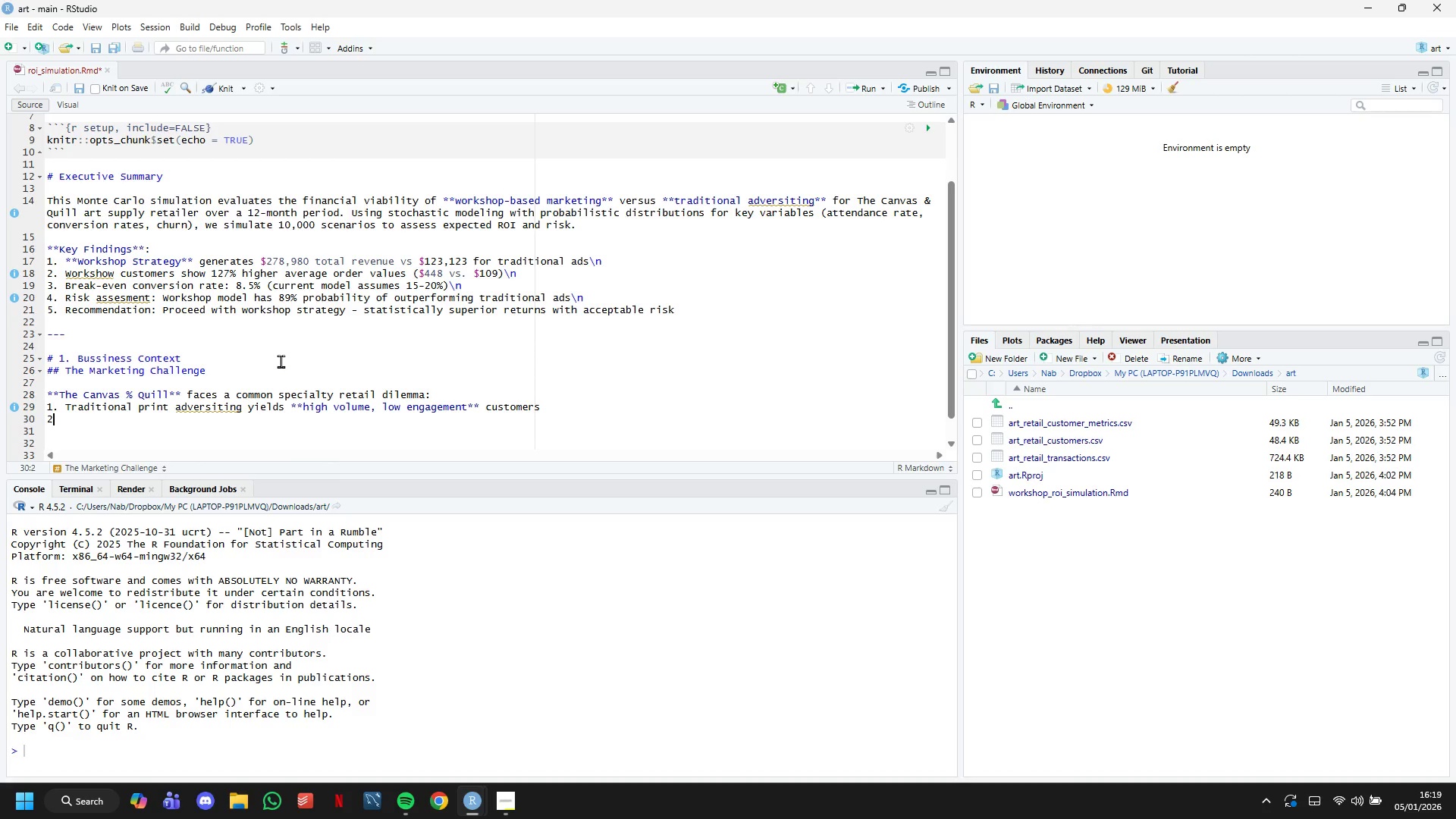 
type(2. One-time purchasers dominate (75% buy once and never return)
 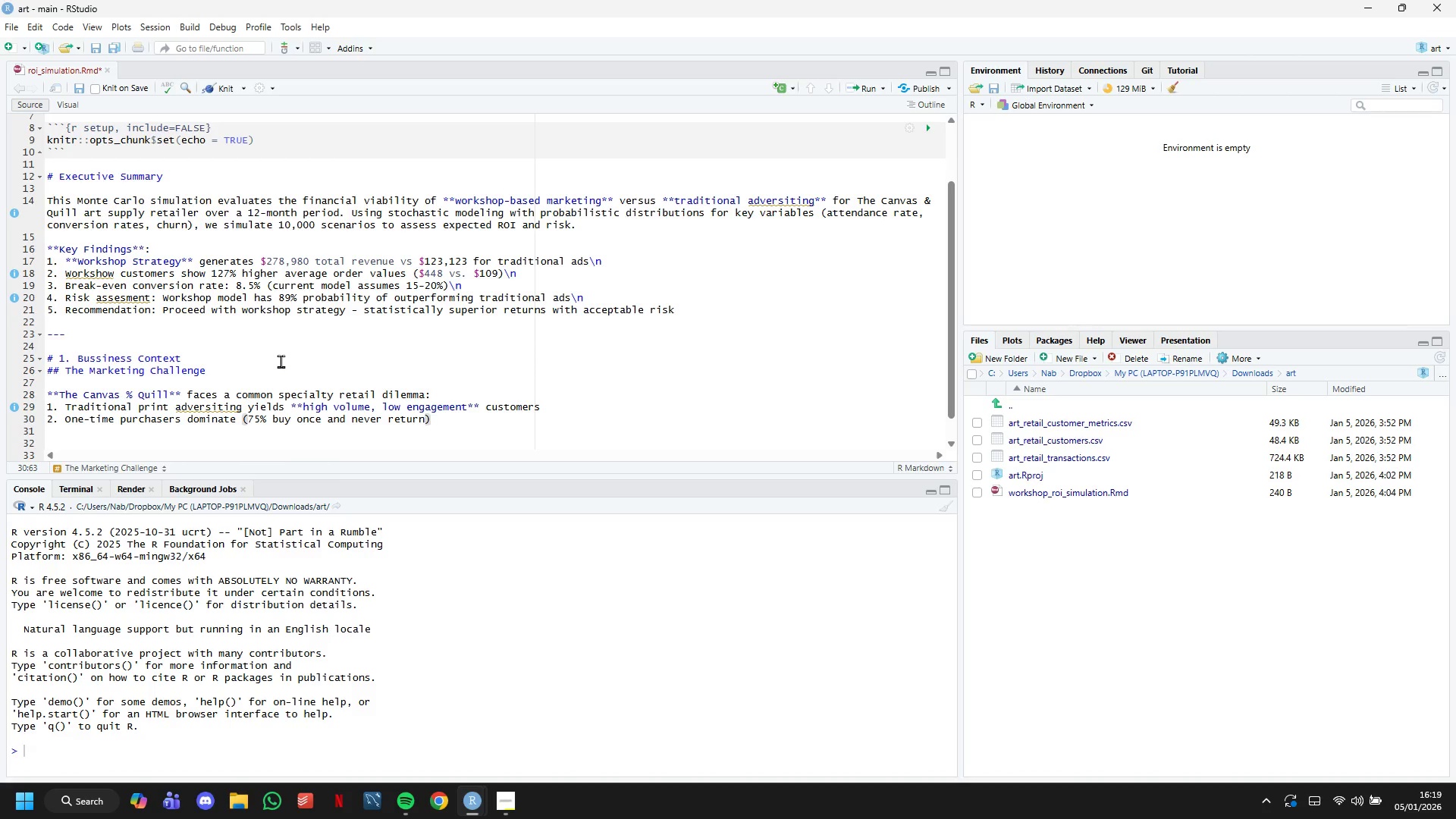 
key(ArrowRight)
 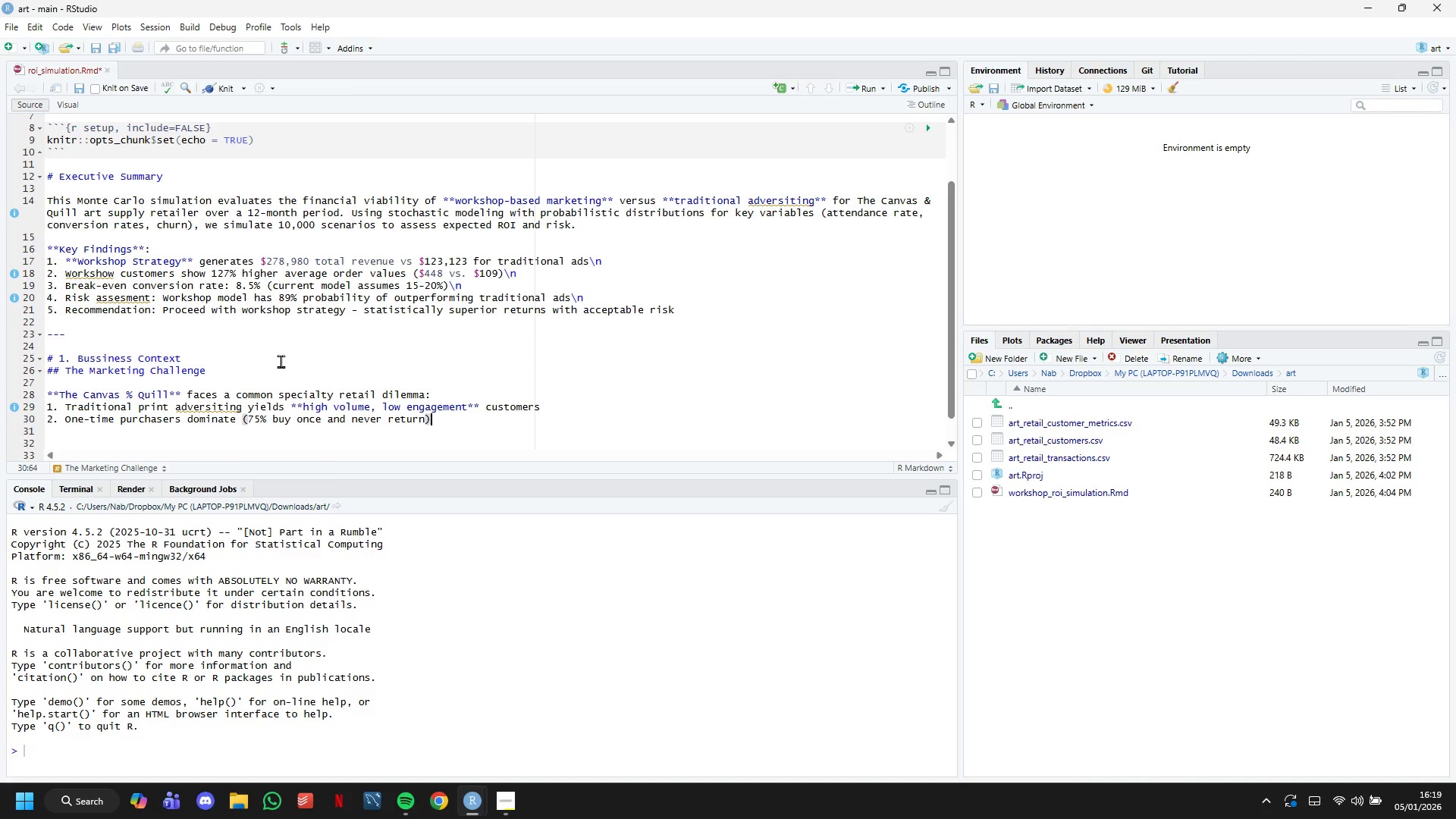 
key(Enter)
 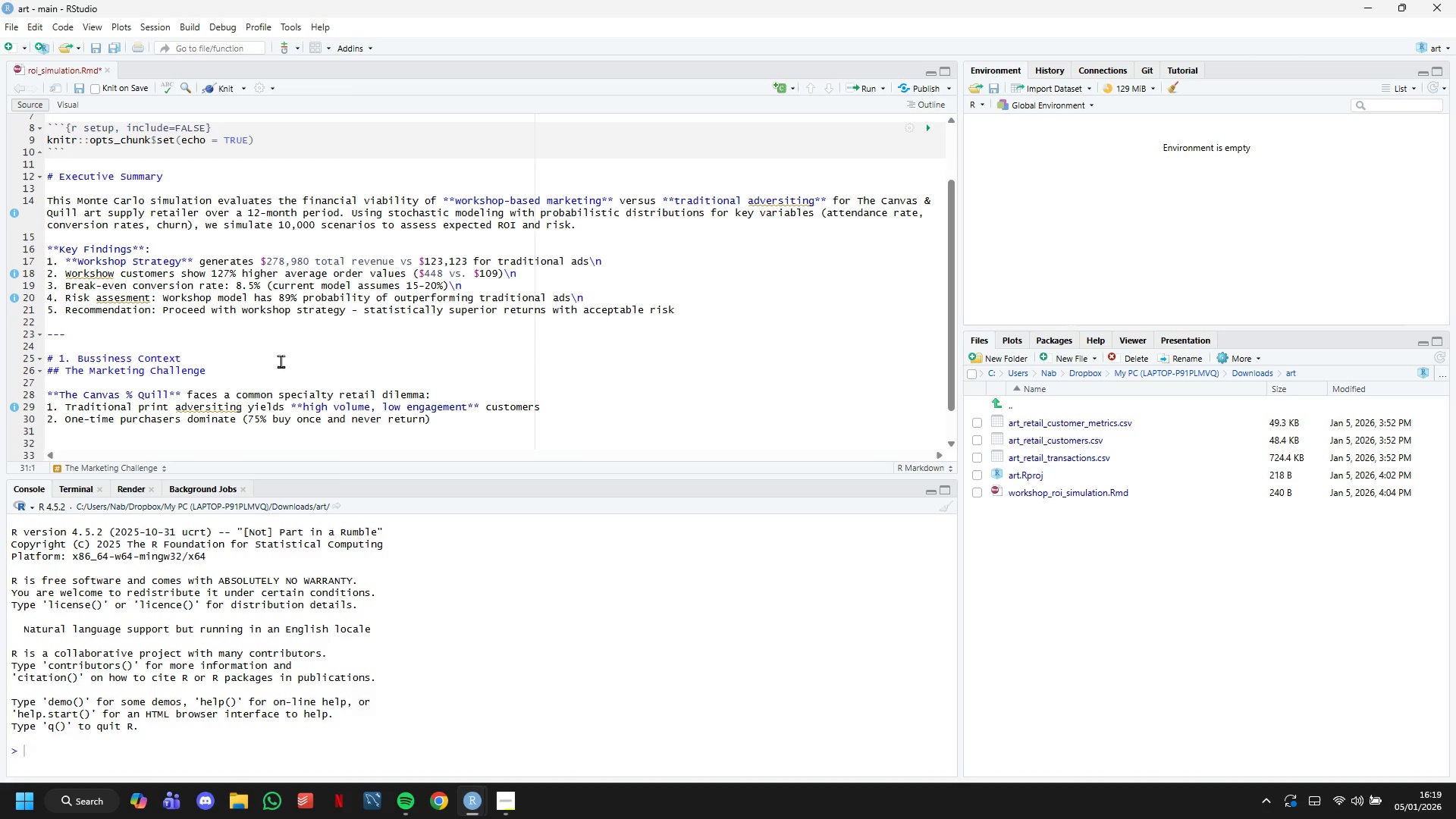 
type(3. Average order value remains low ($108)
 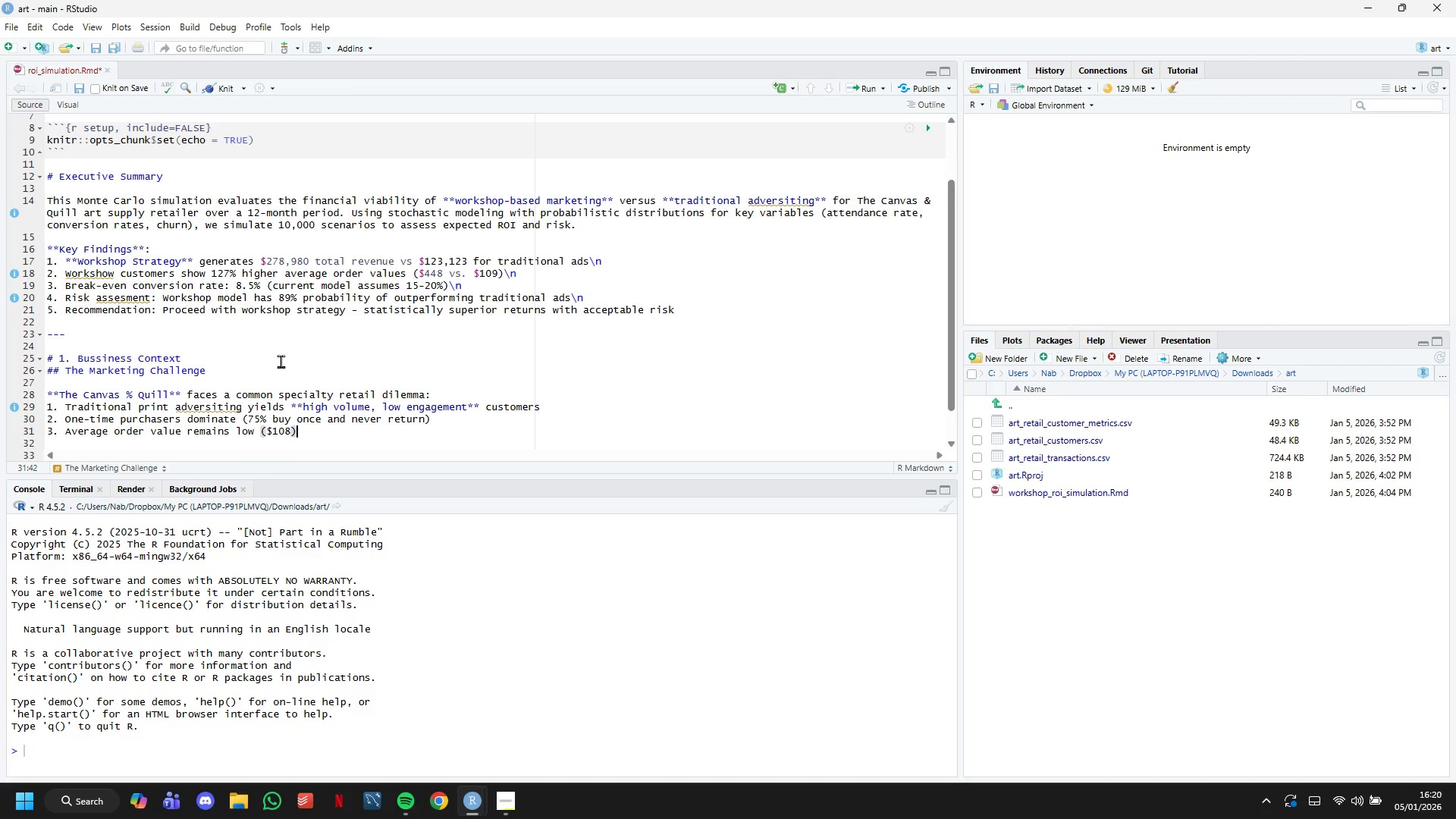 
 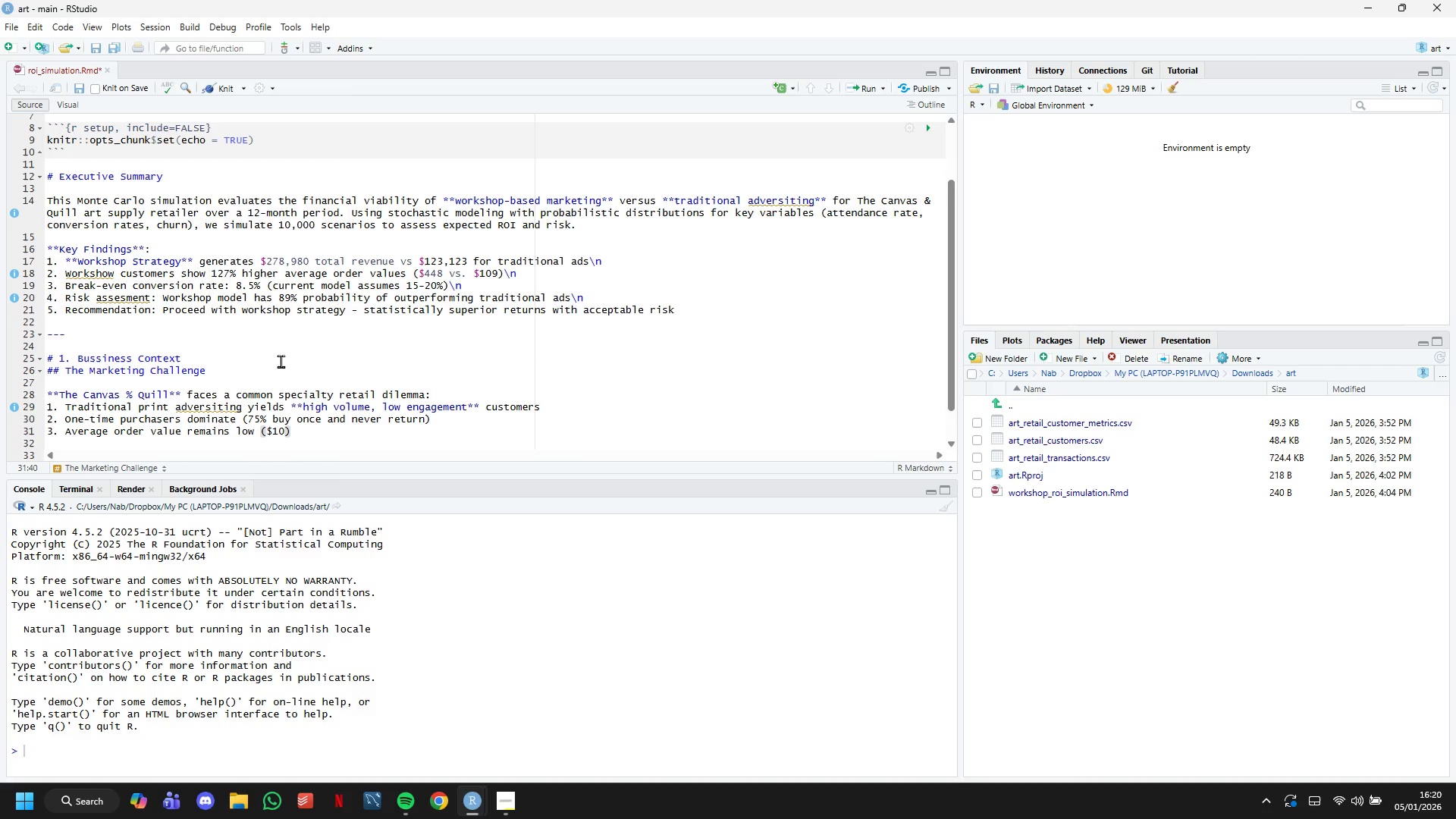 
key(ArrowRight)
 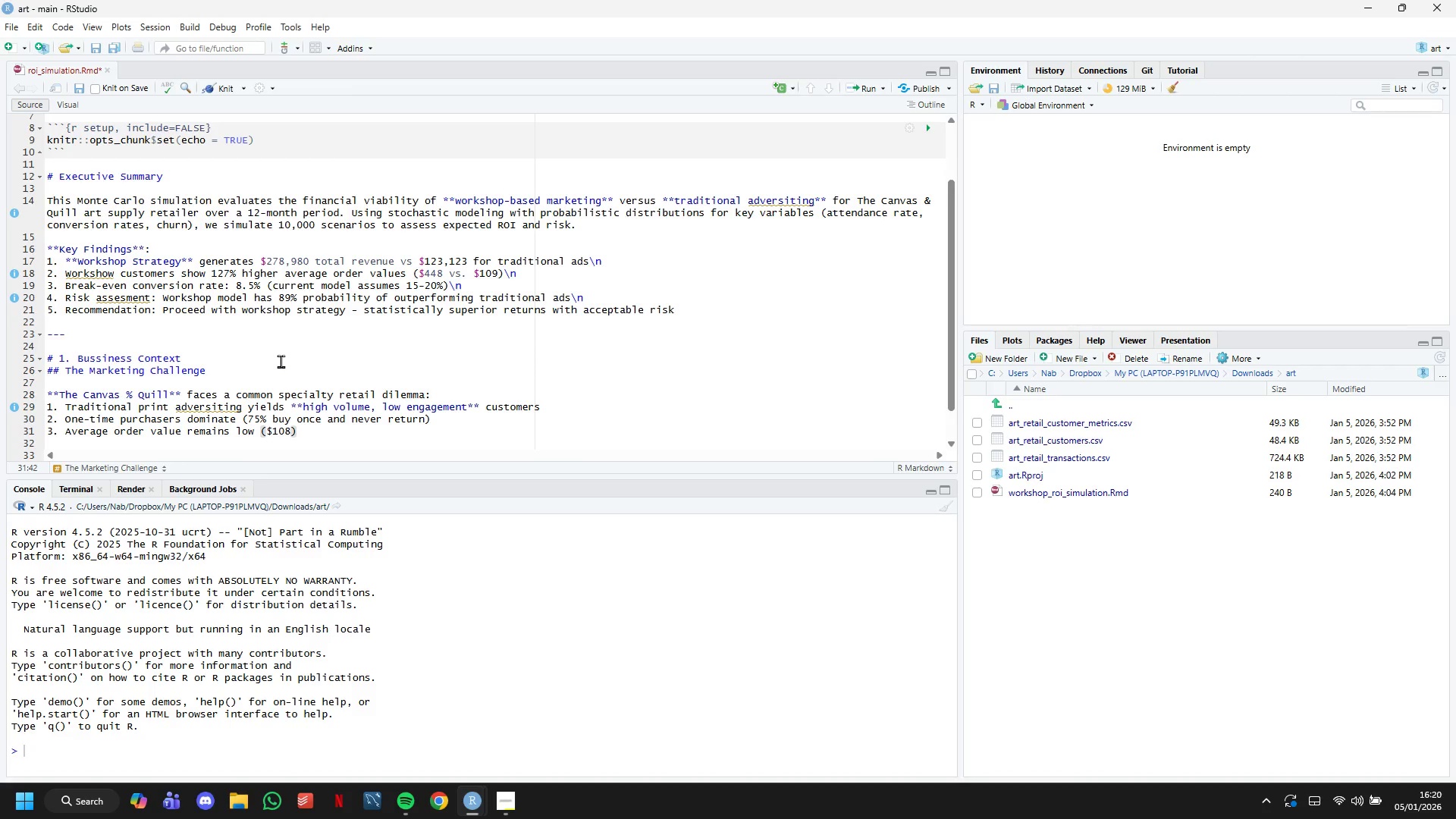 
type( despite premium product positioning)
 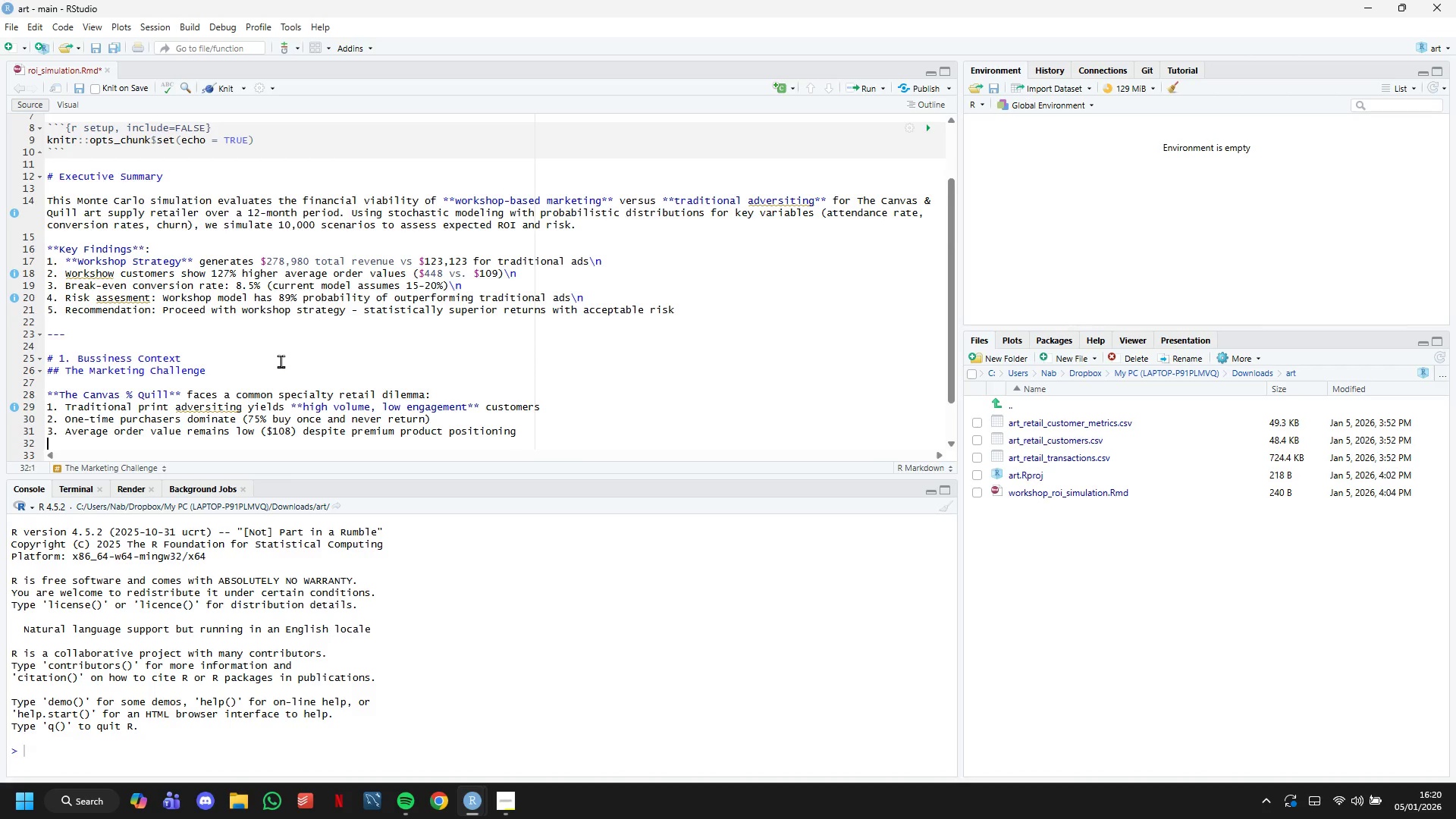 
key(Enter)
 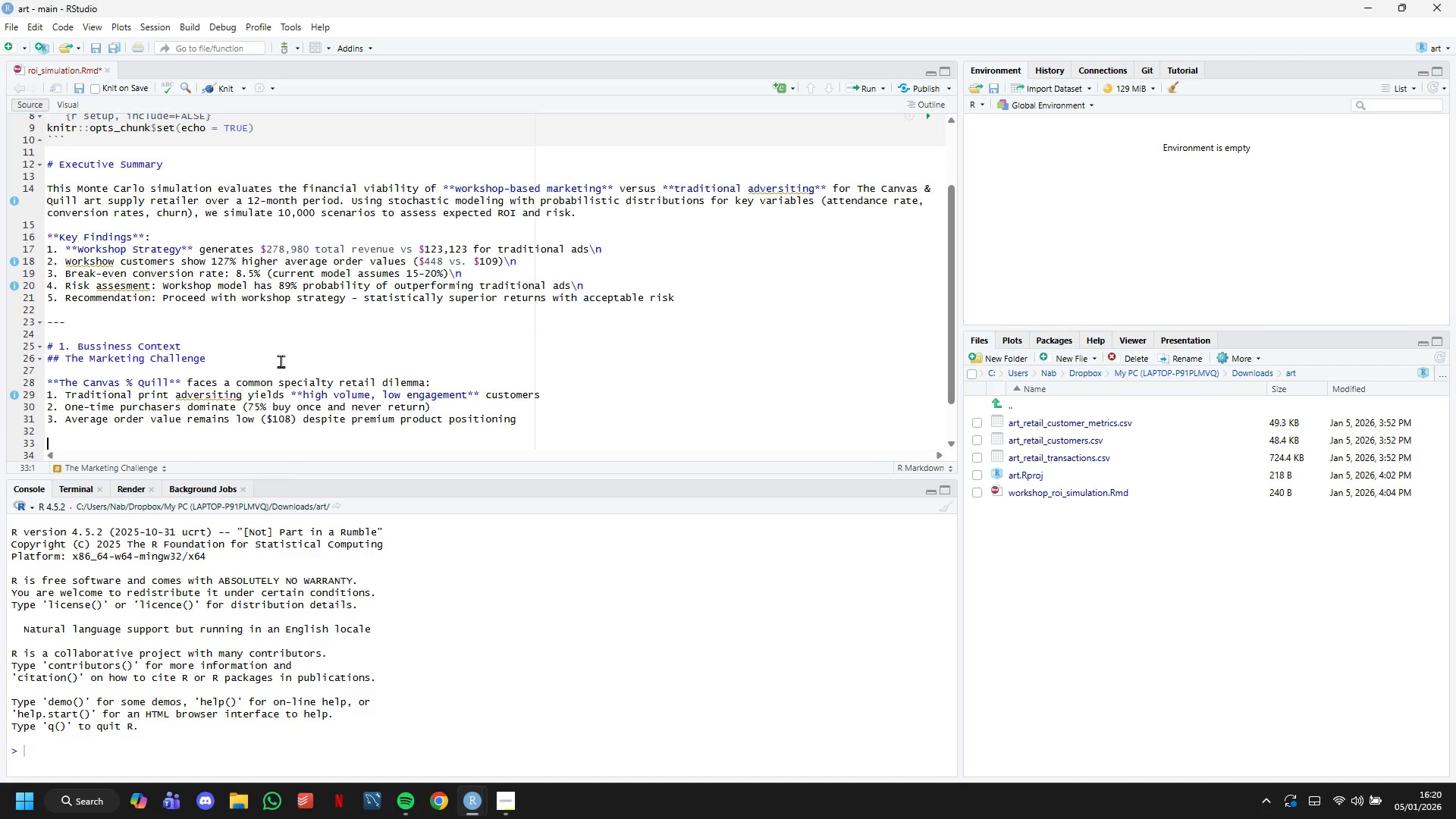 
key(Enter)
 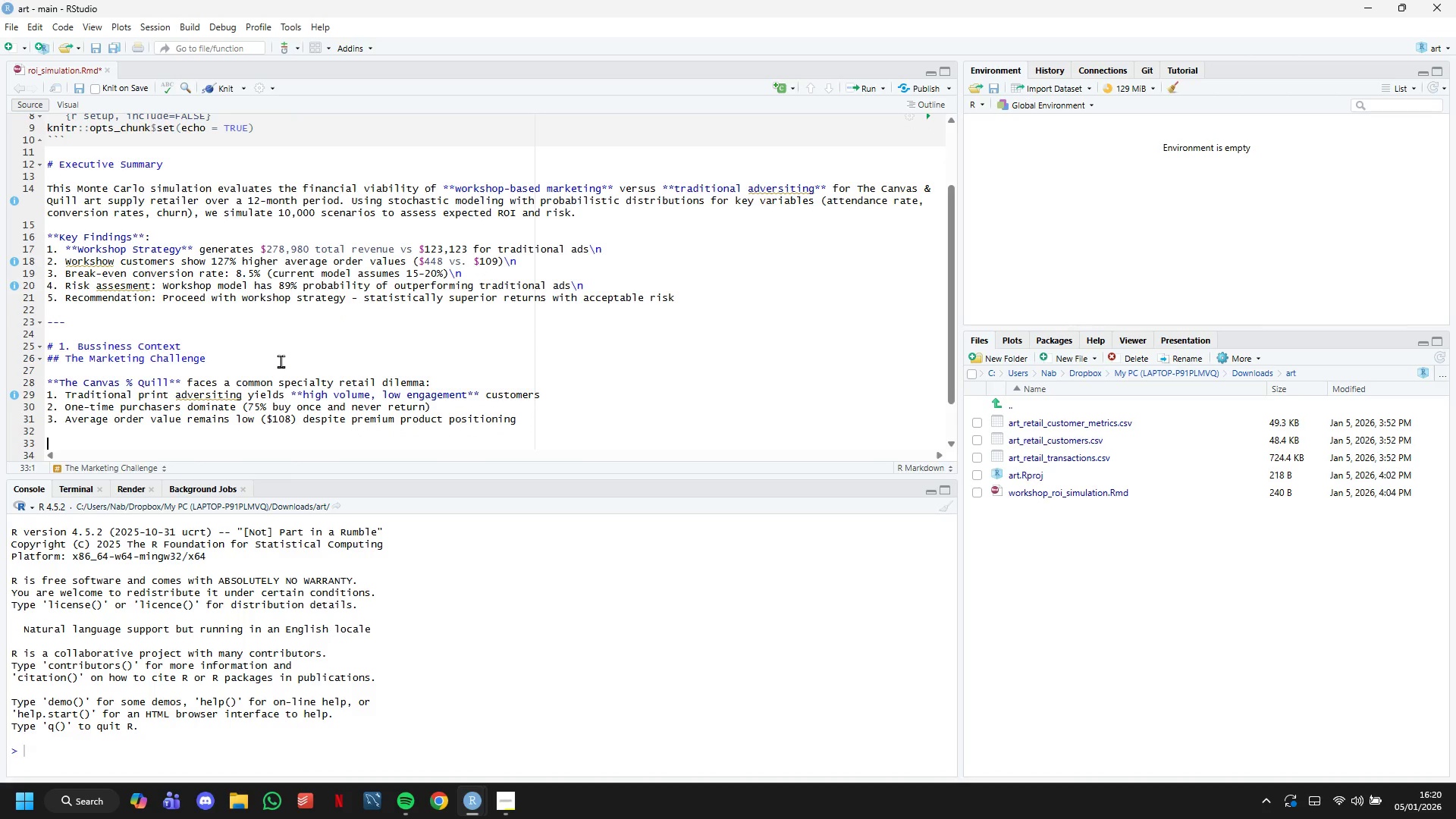 
type(##)
 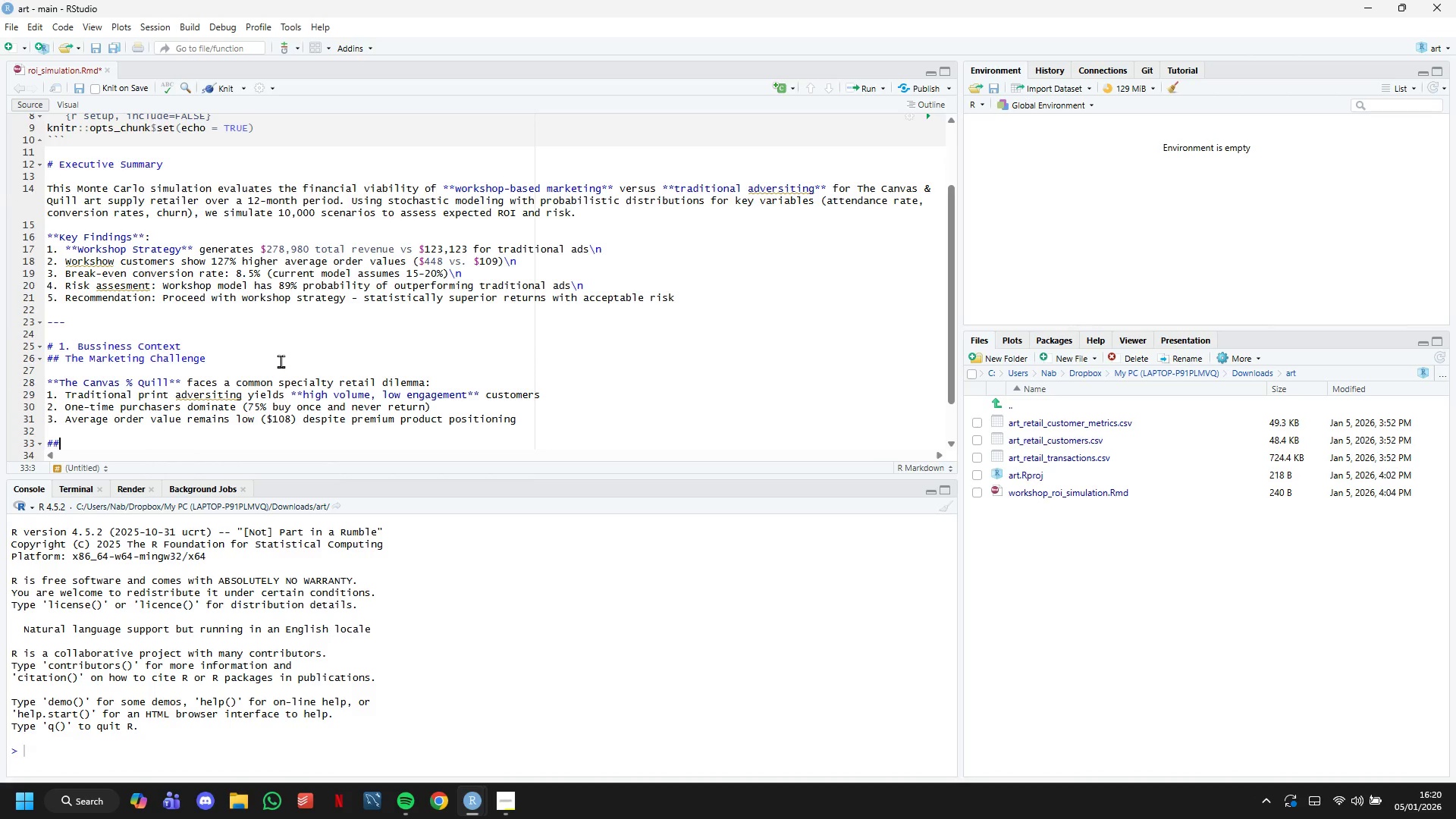 
wait(13.02)
 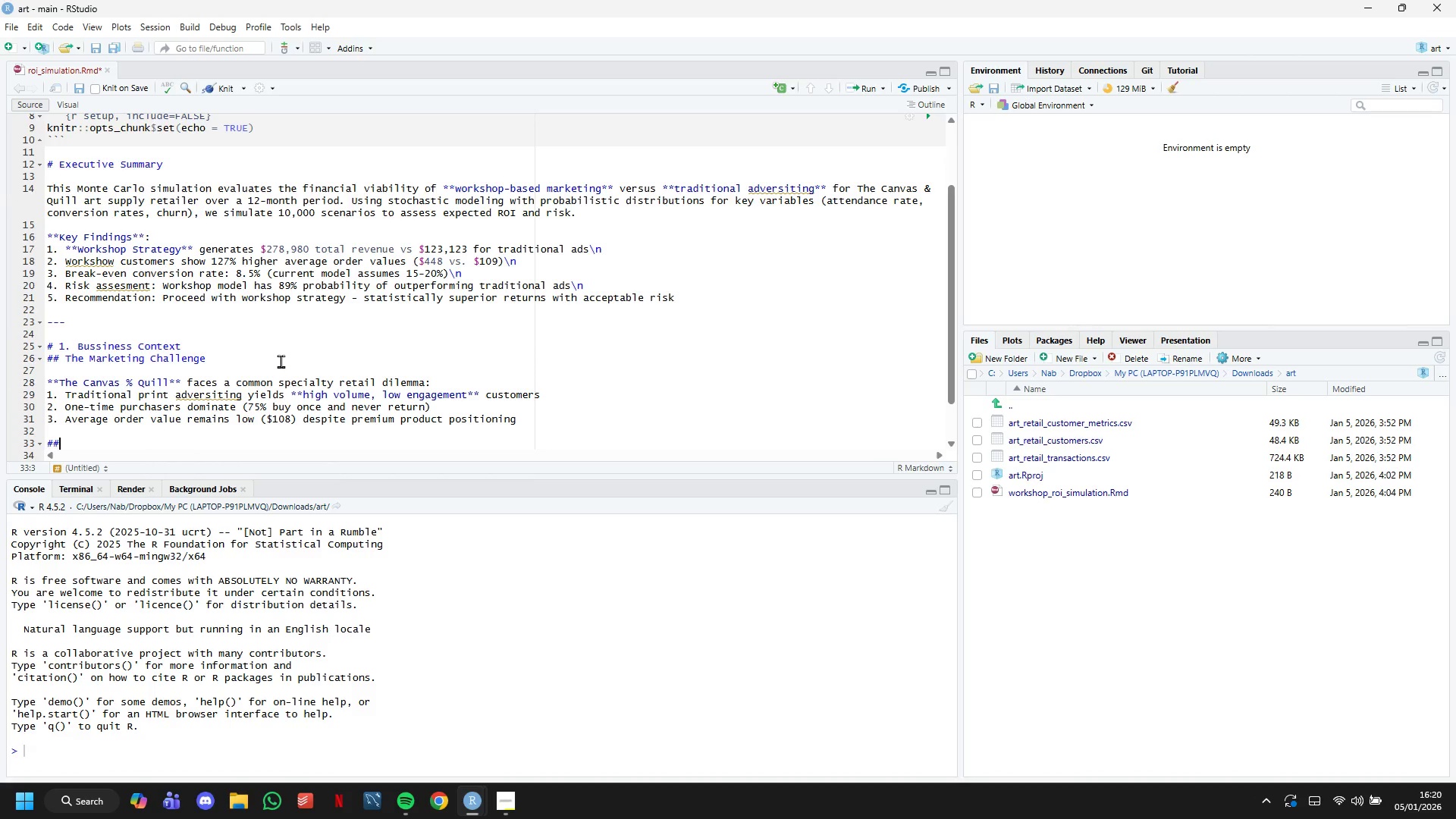 
type( Proposed Solution: )
 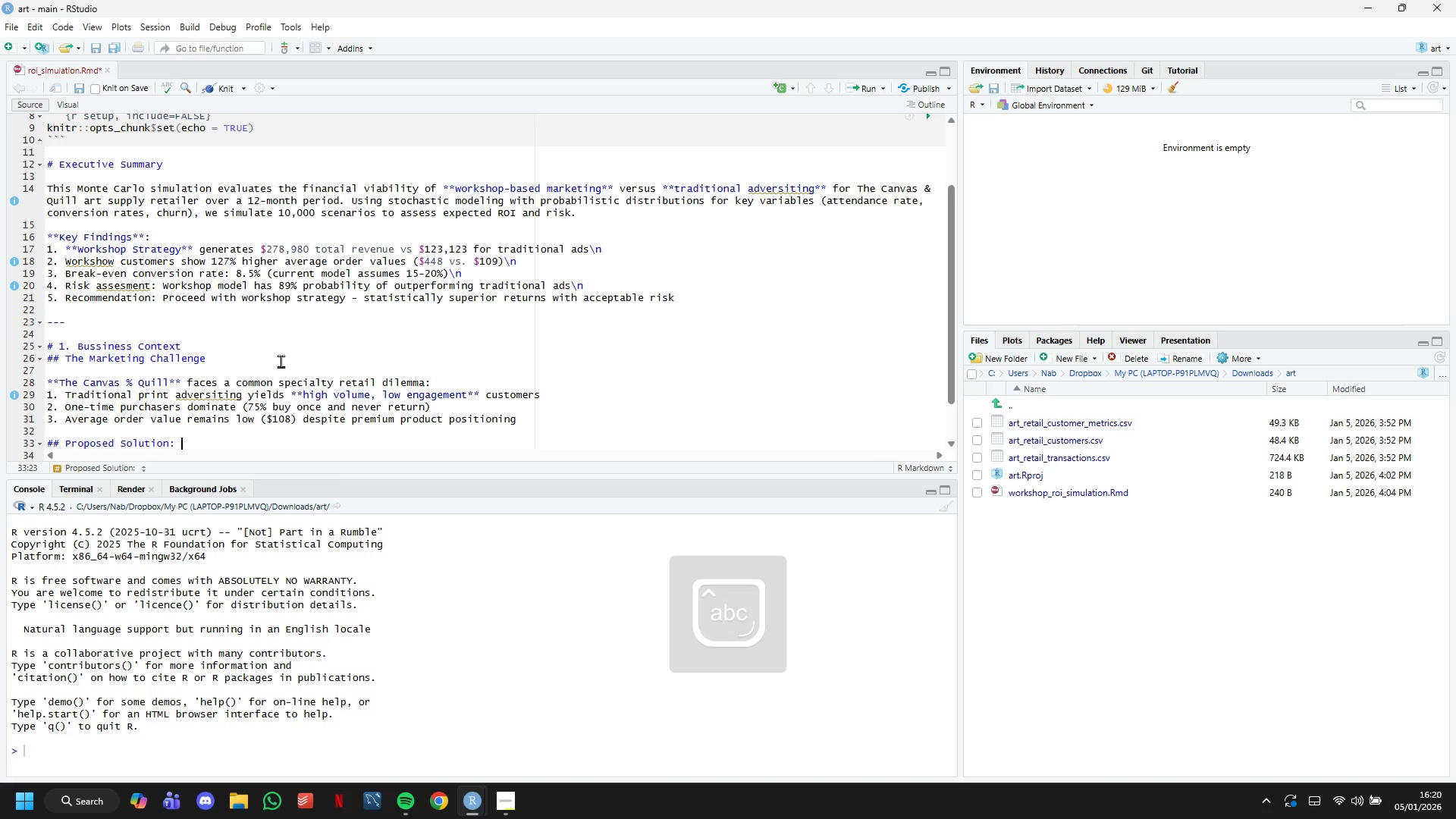 
type(Workshop=)
key(Backspace)
type(-Based Acquisition)
 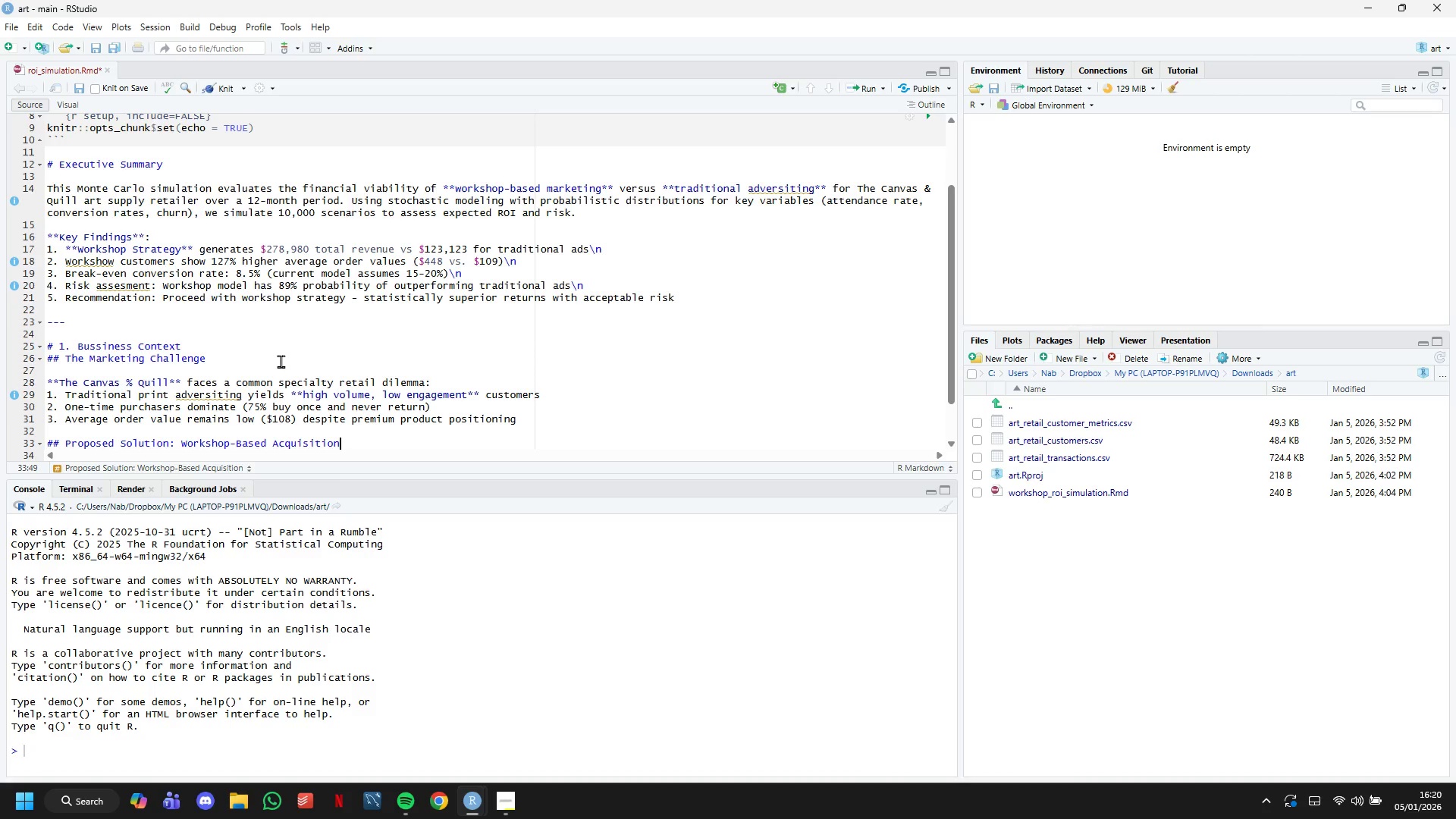 
key(Enter)
 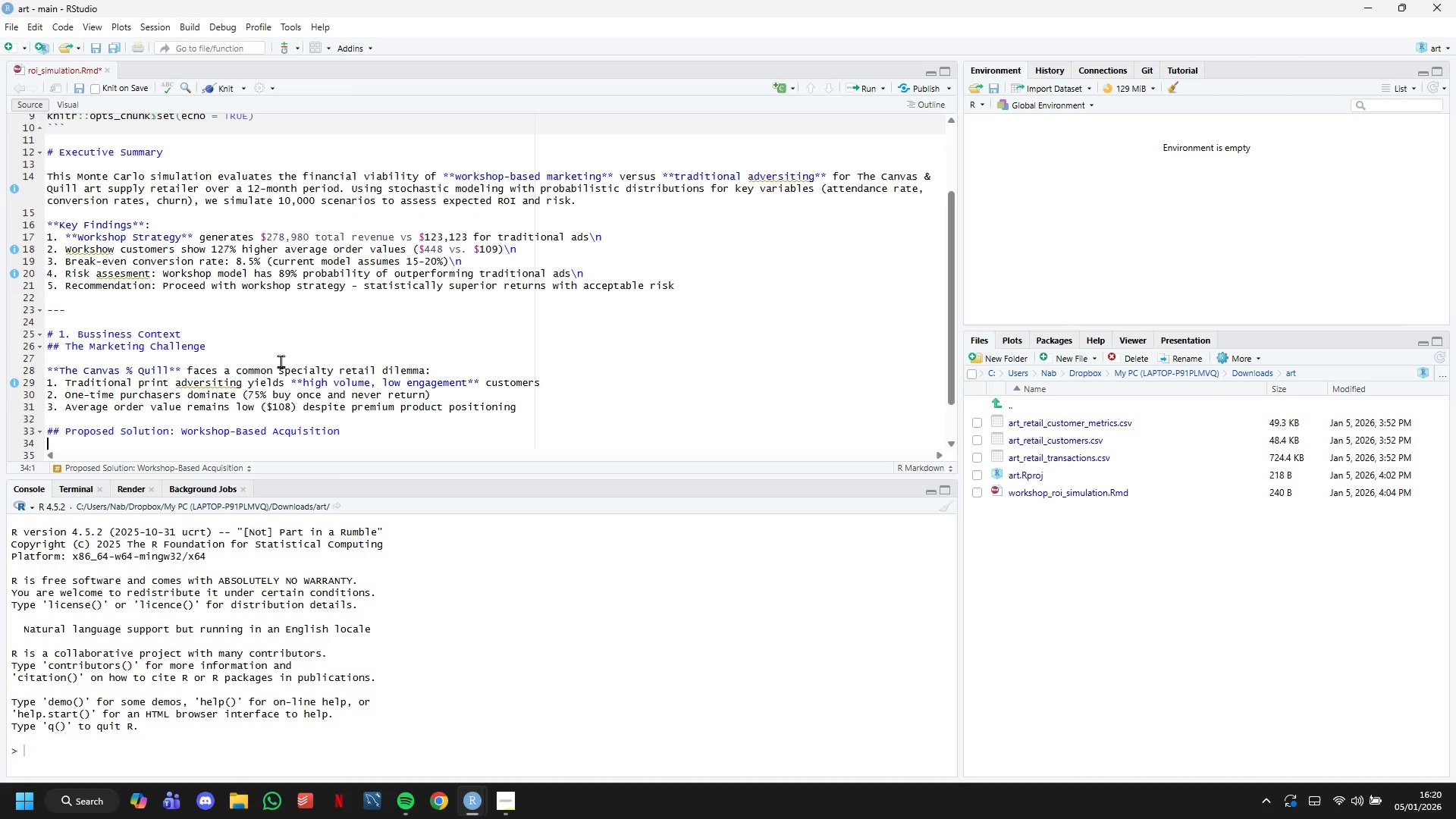 
hold_key(key=ShiftLeft, duration=1.5)
 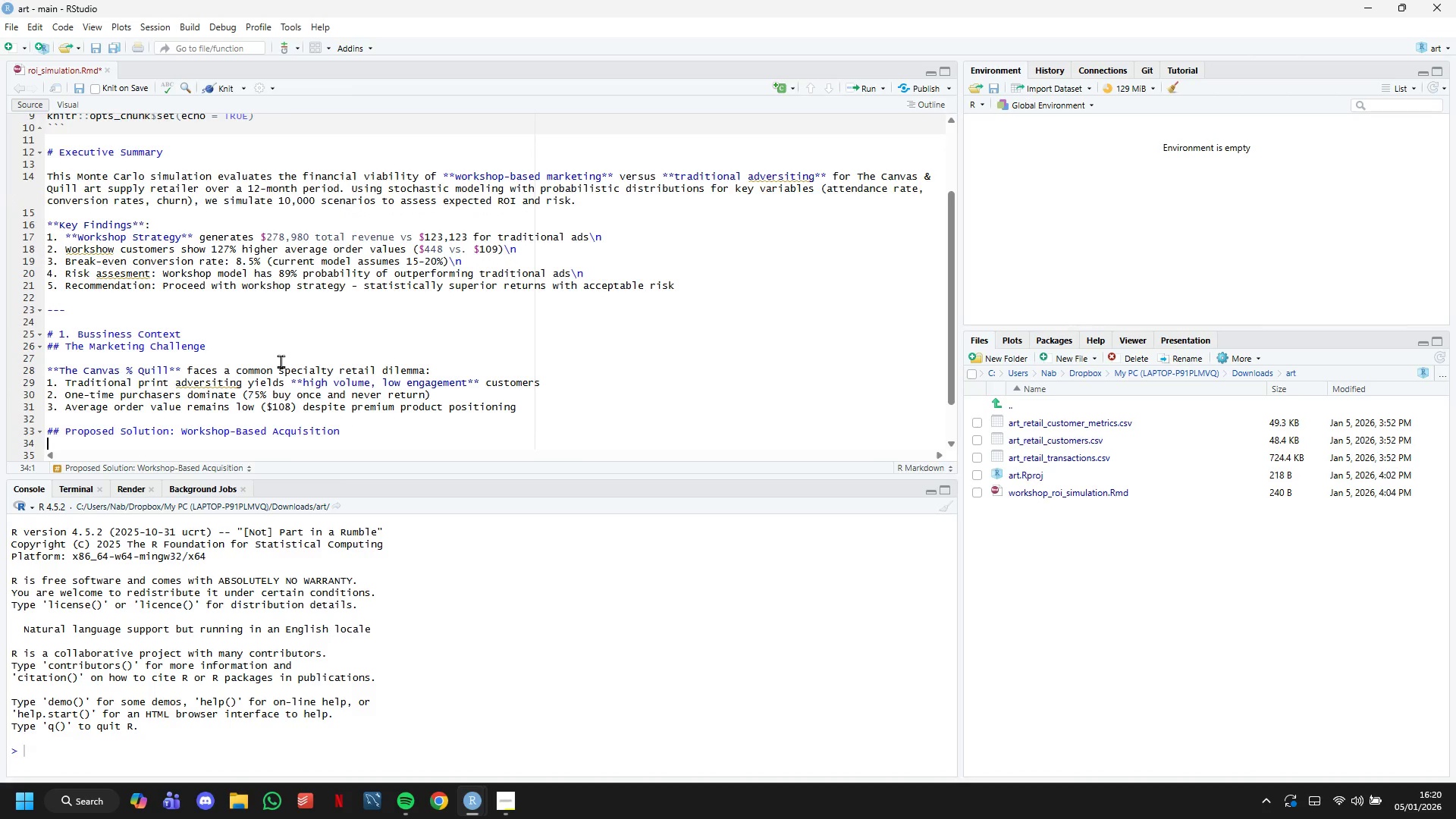 
type(****)
 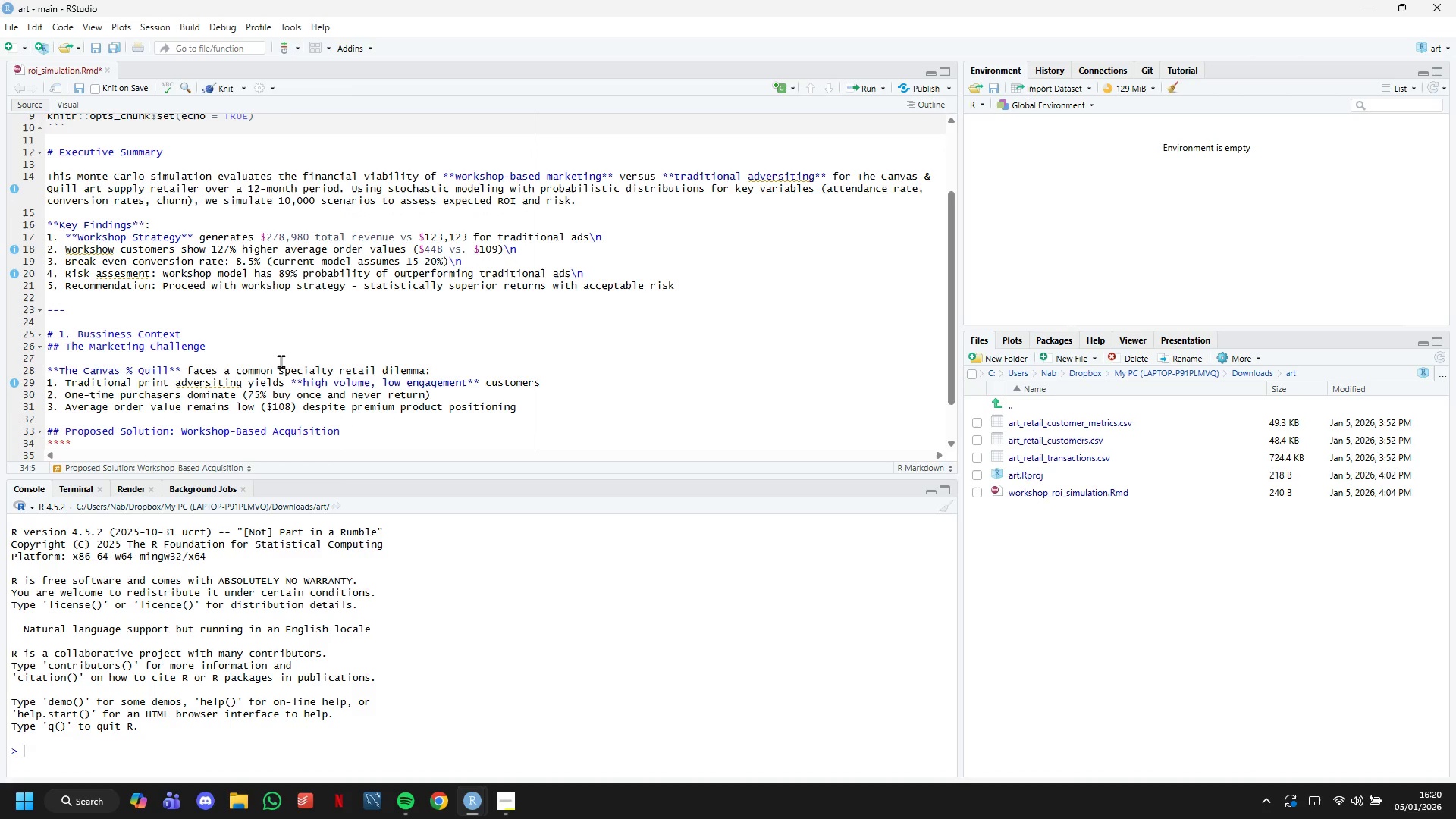 
key(ArrowLeft)
 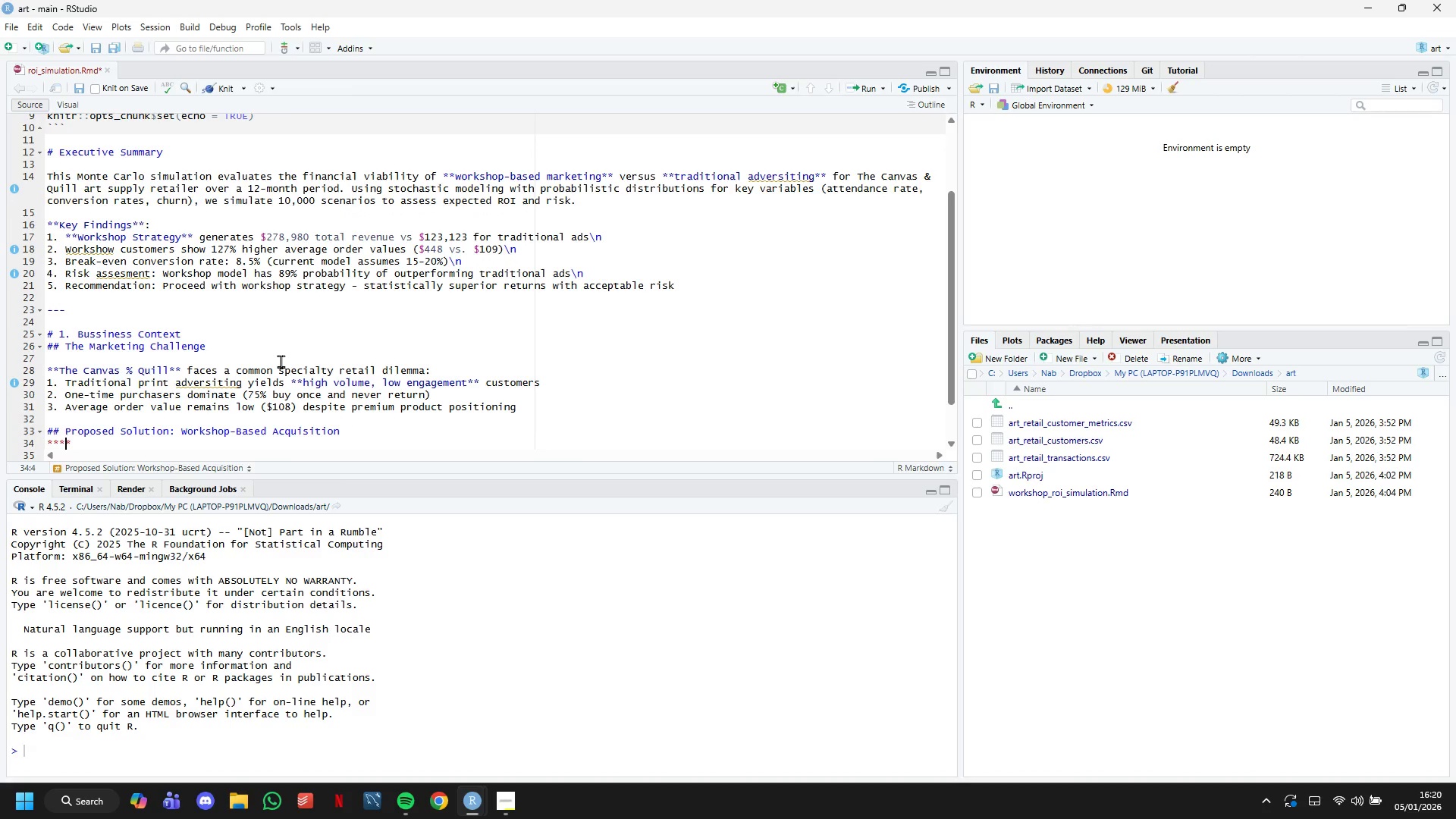 
key(ArrowLeft)
 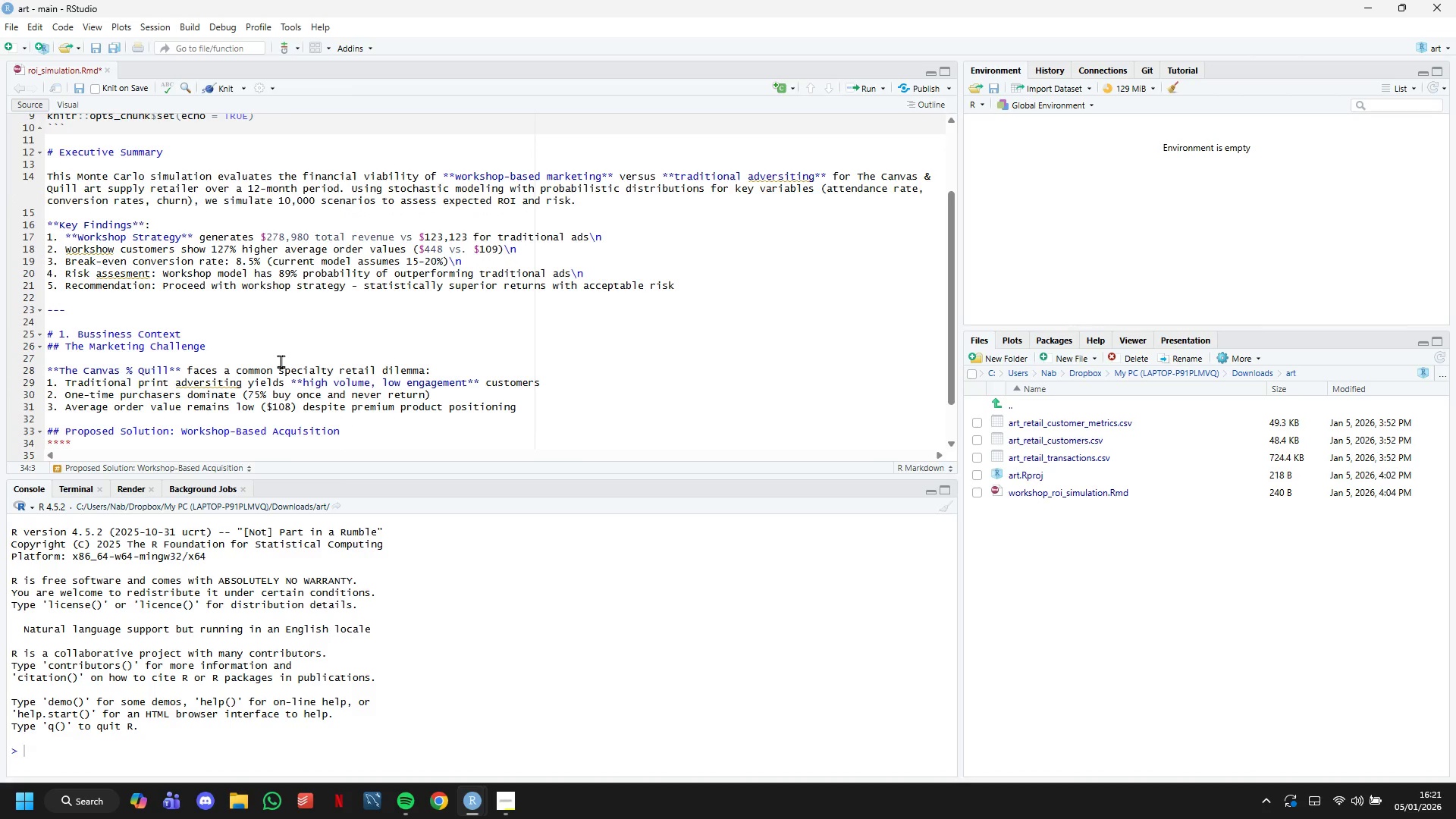 
type(Introductory Gu)
 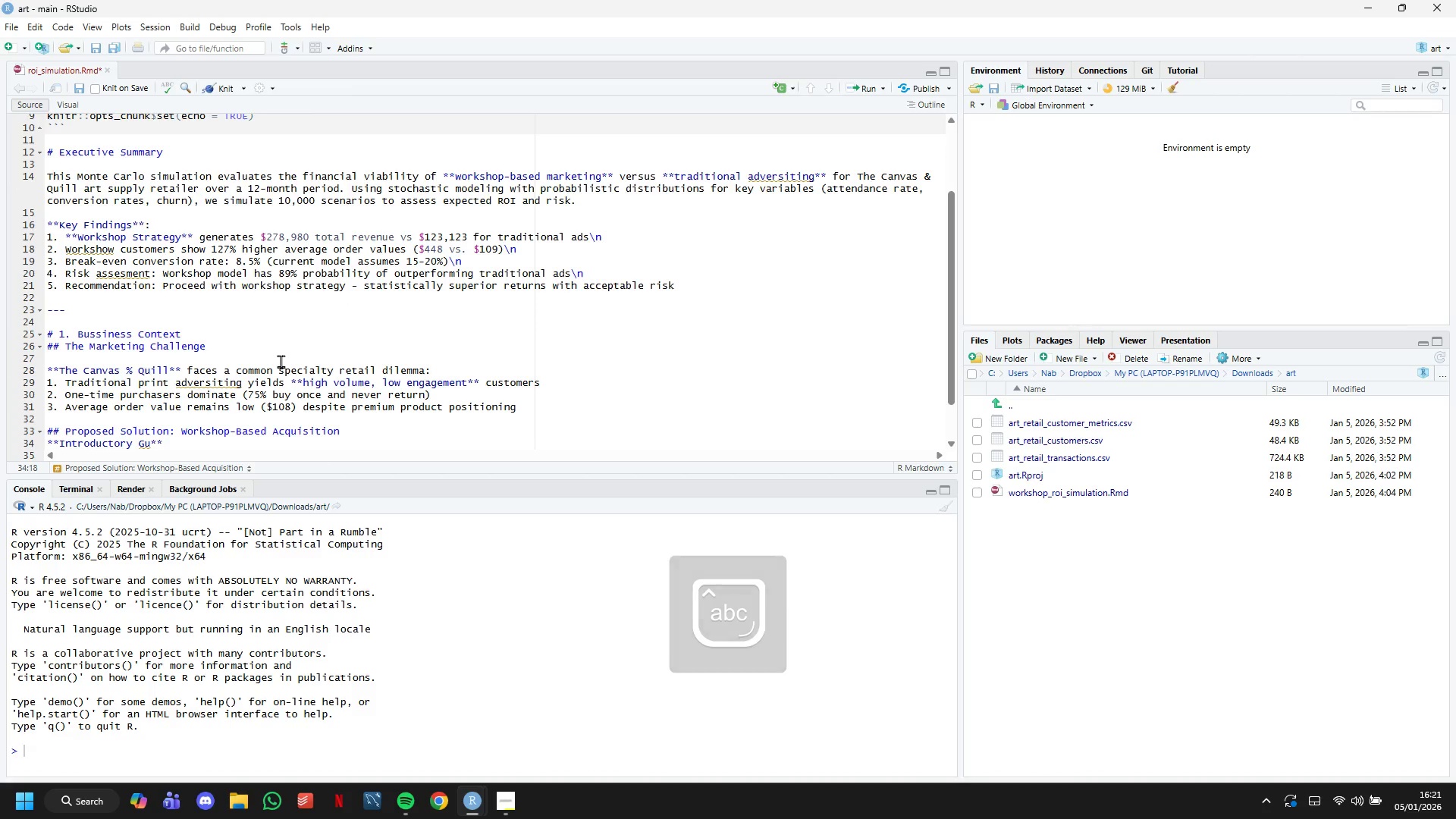 
key(Backspace)
type(ouche Workshow)
key(Backspace)
type(ps)
 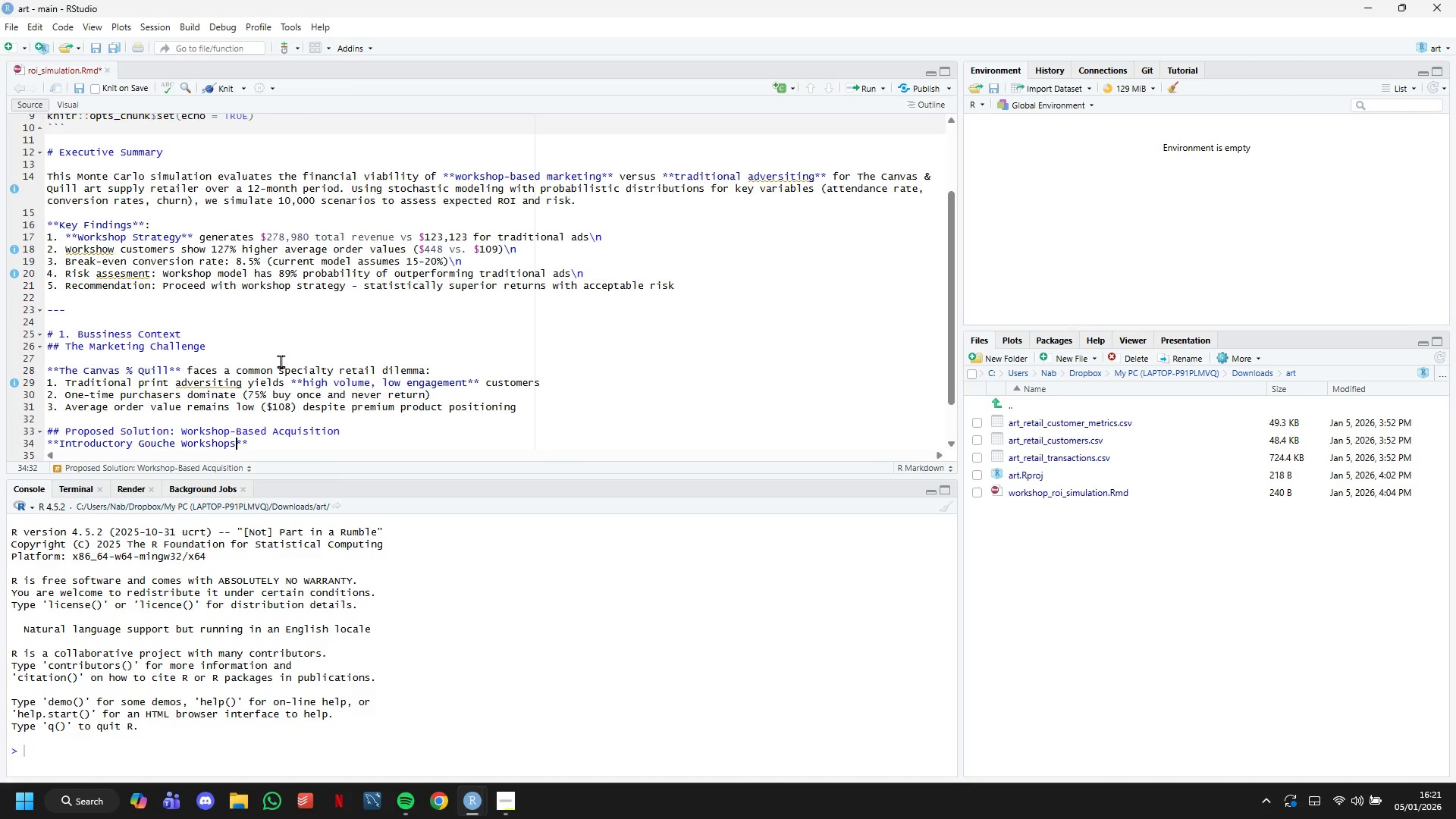 
key(ArrowRight)
 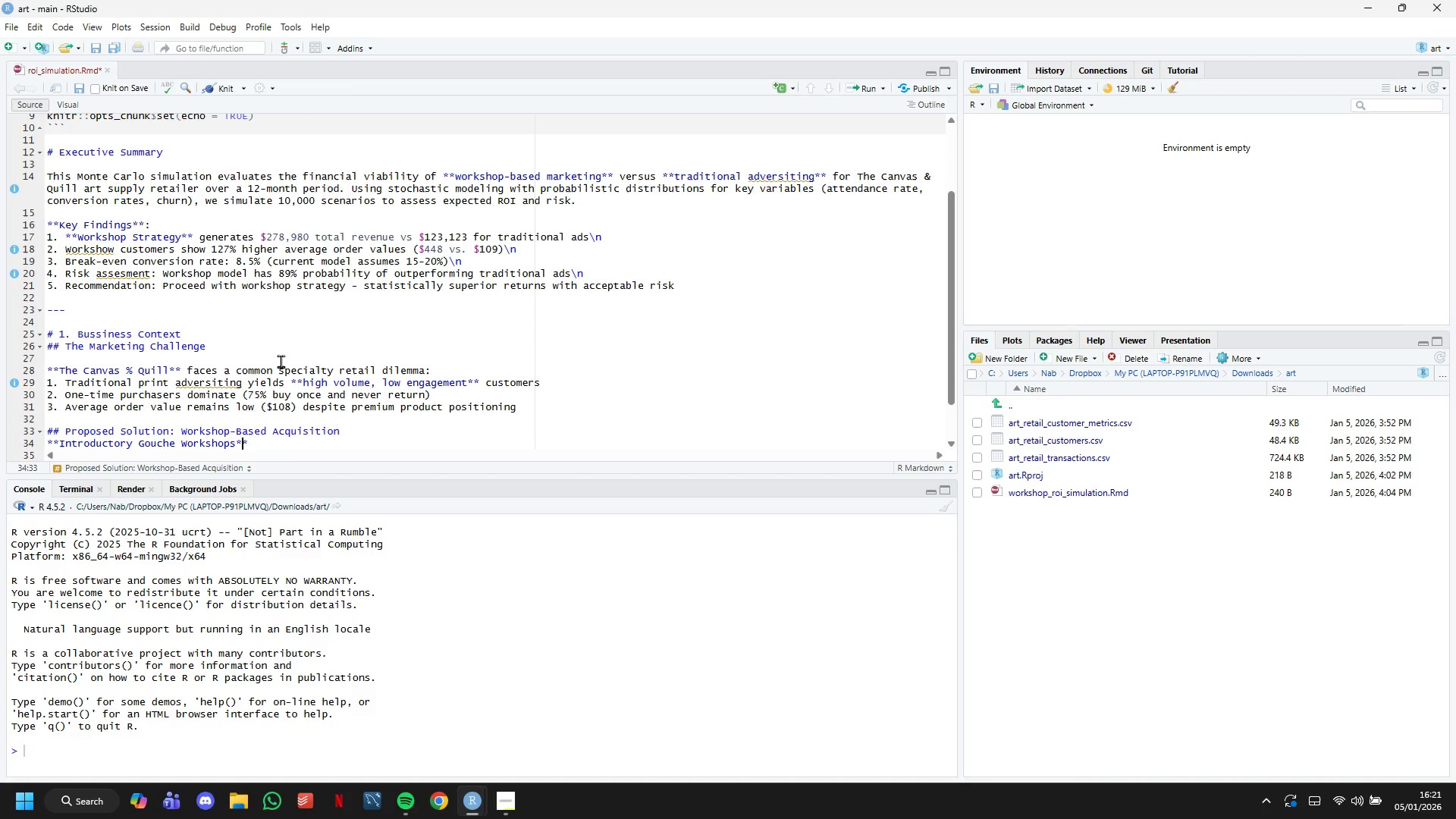 
key(ArrowRight)
 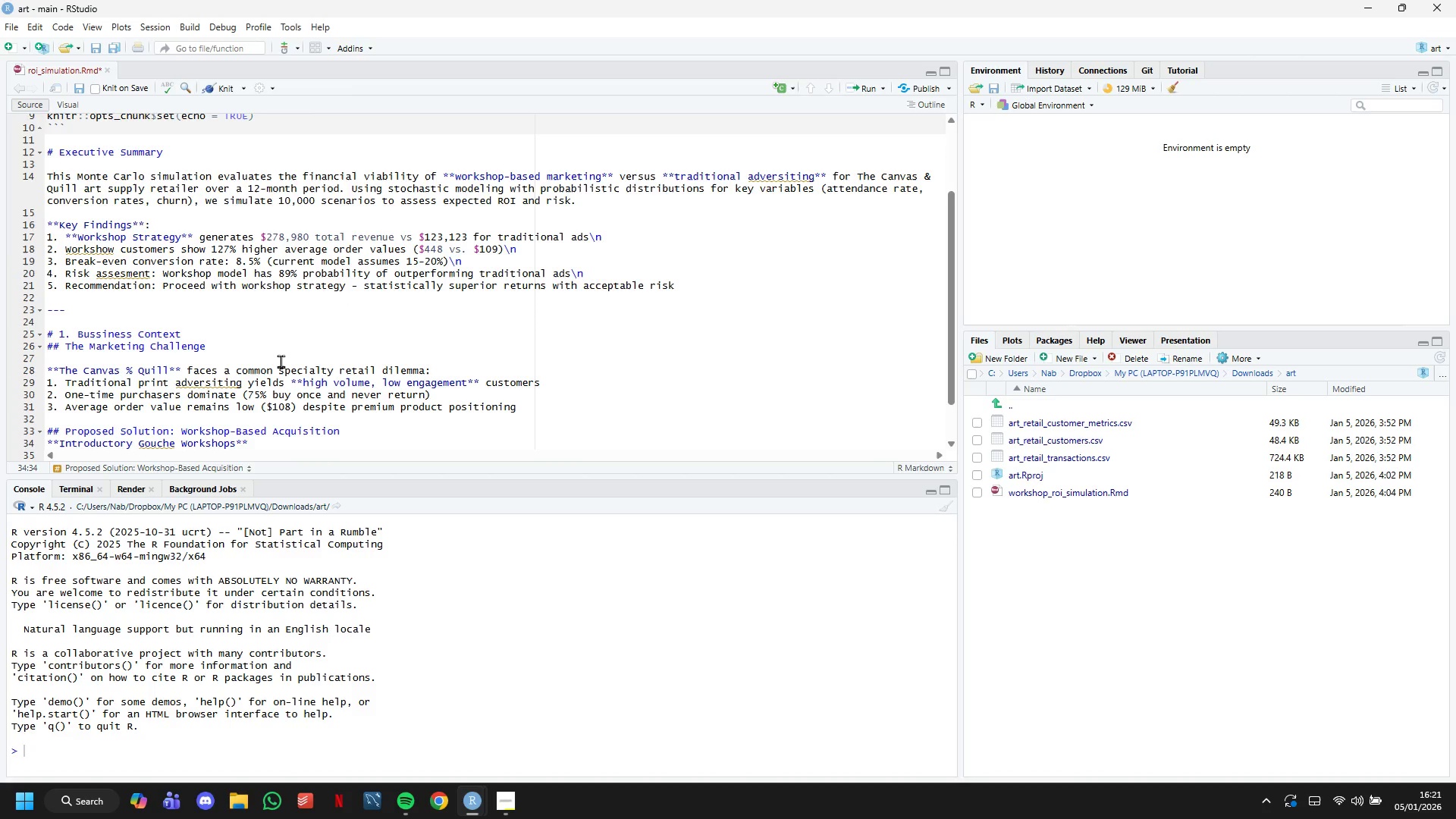 
type( aim to:)
 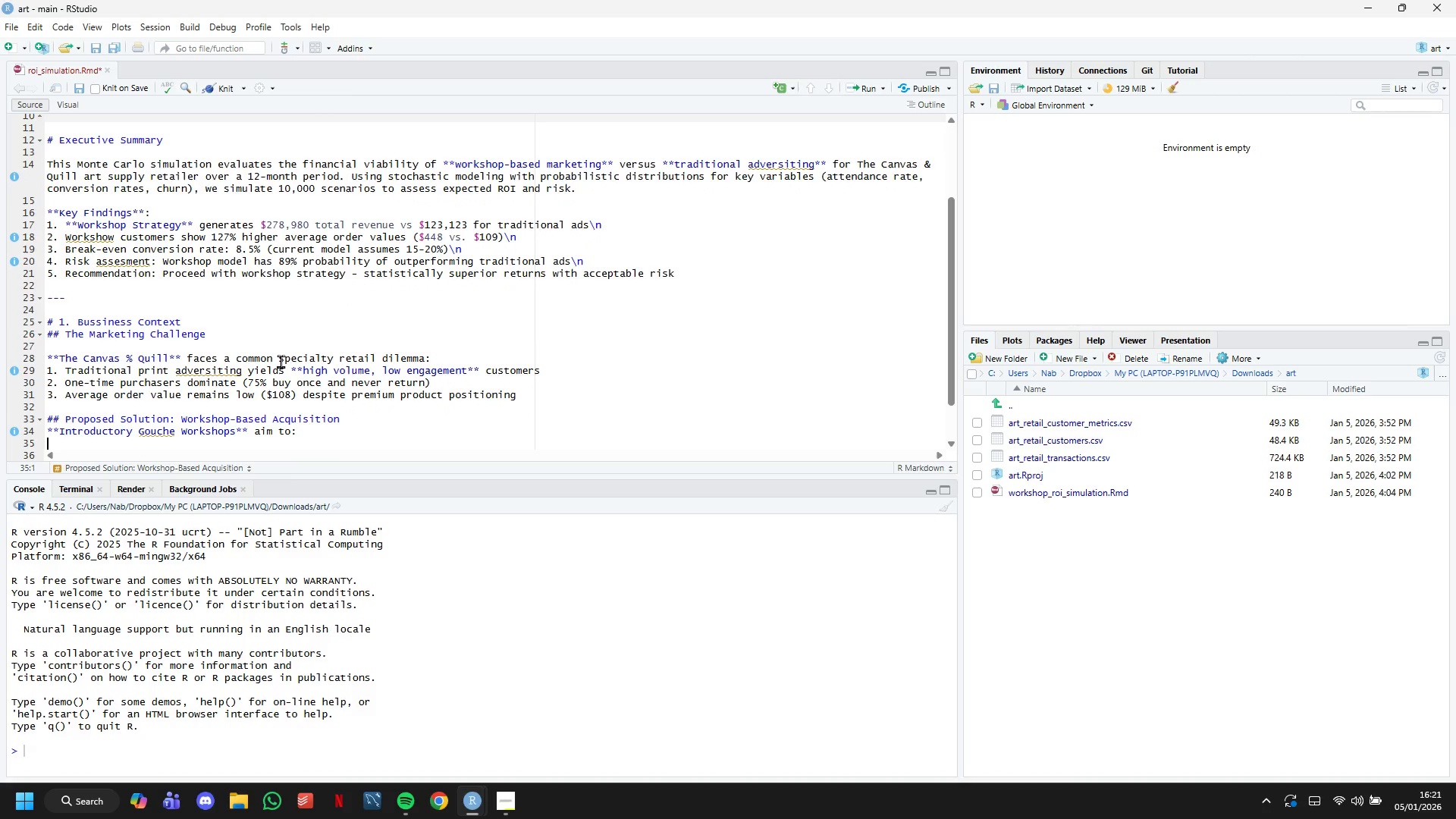 
 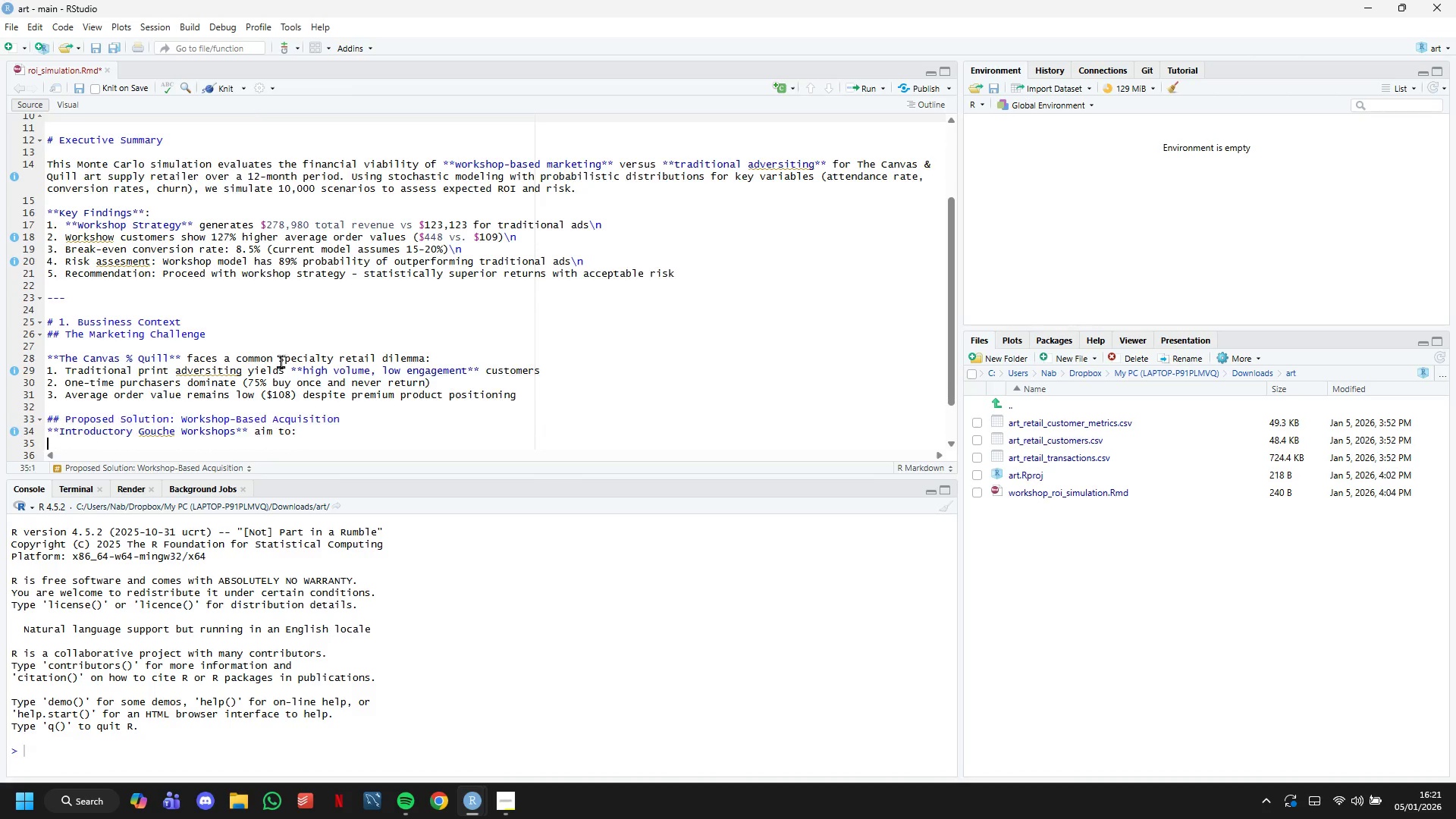 
key(Enter)
 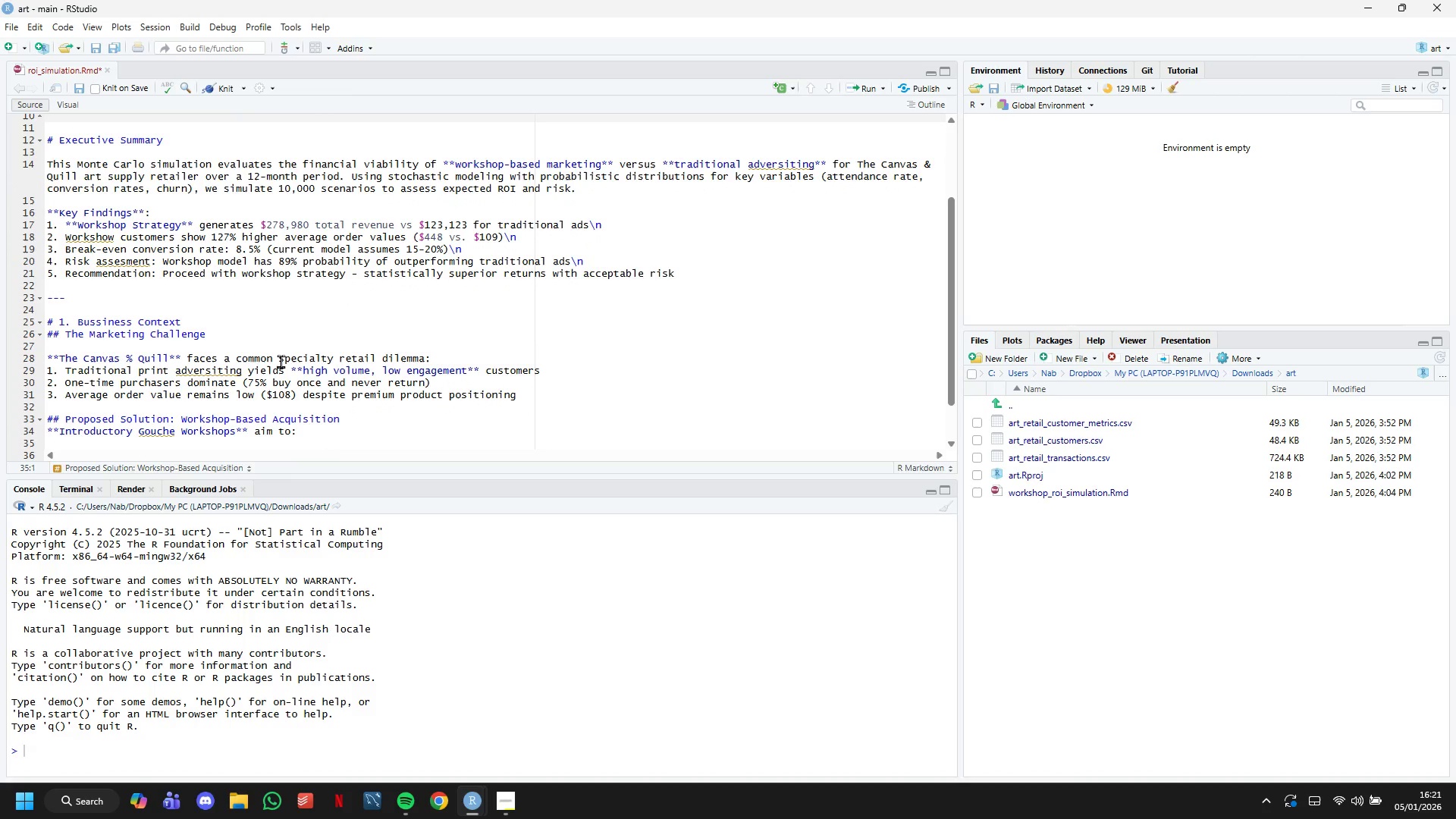 
type(1. Filter for serious hobbyists (self-selection through workshop fee)
 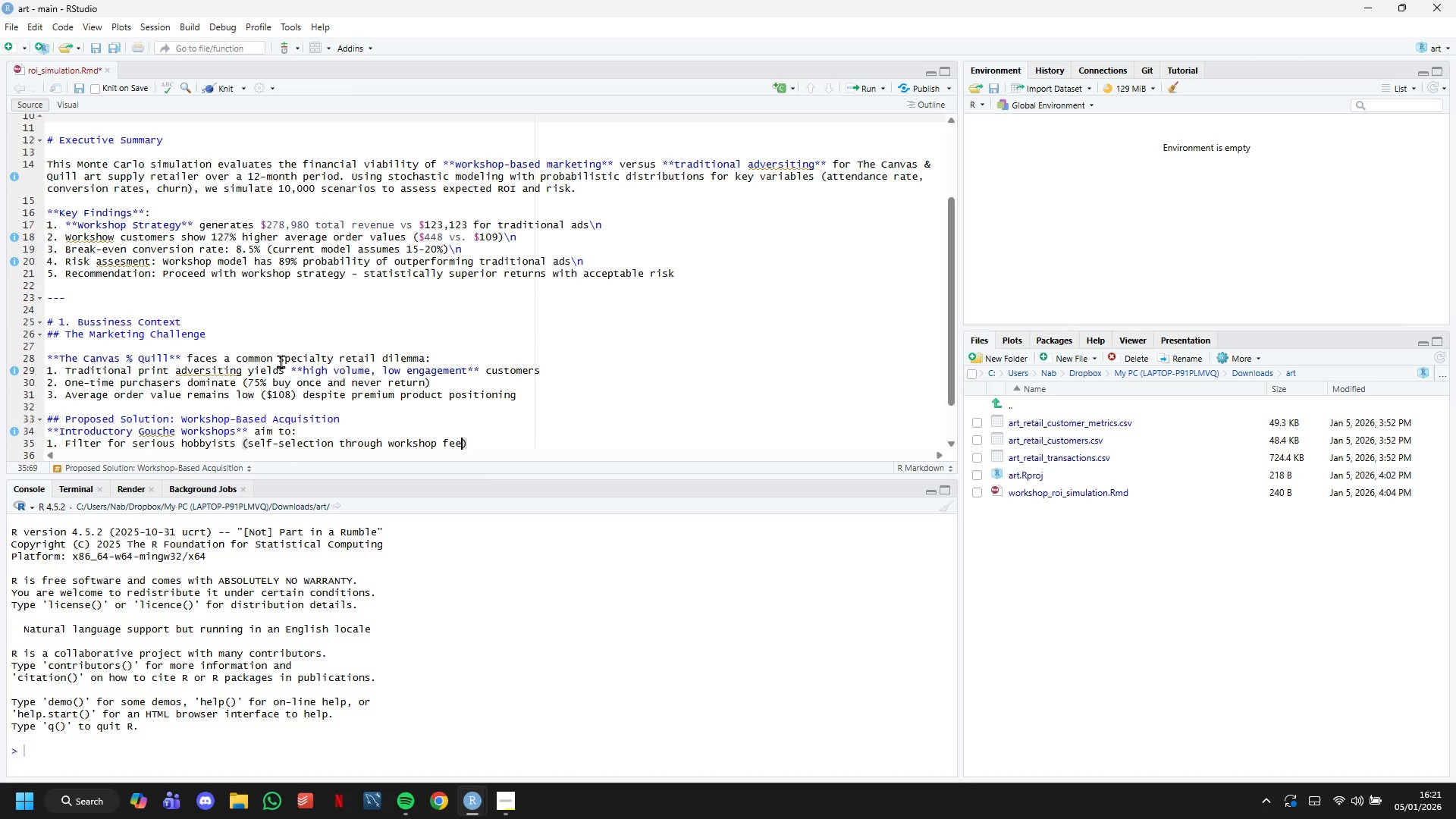 
key(ArrowRight)
 